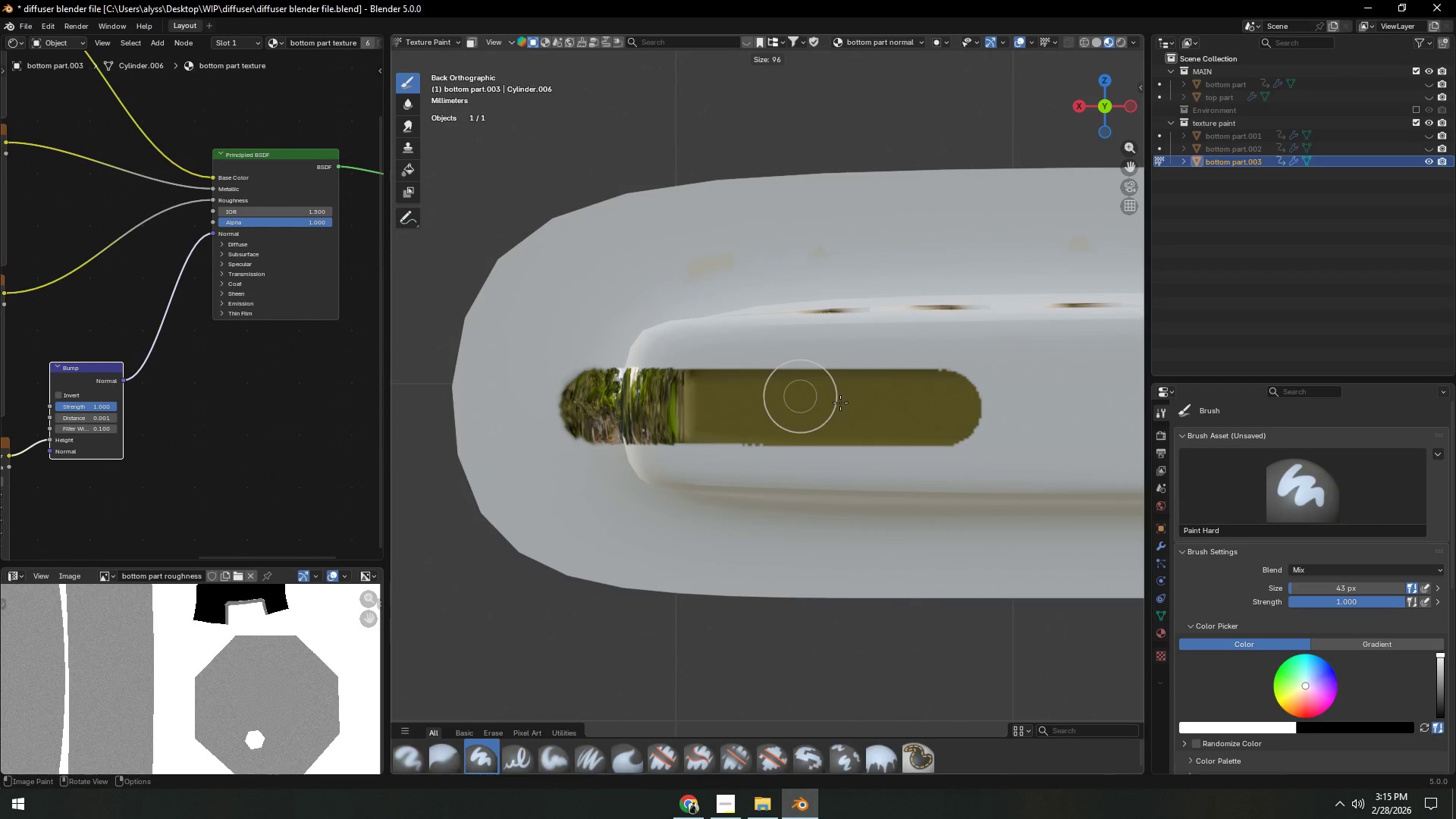 
left_click([841, 403])
 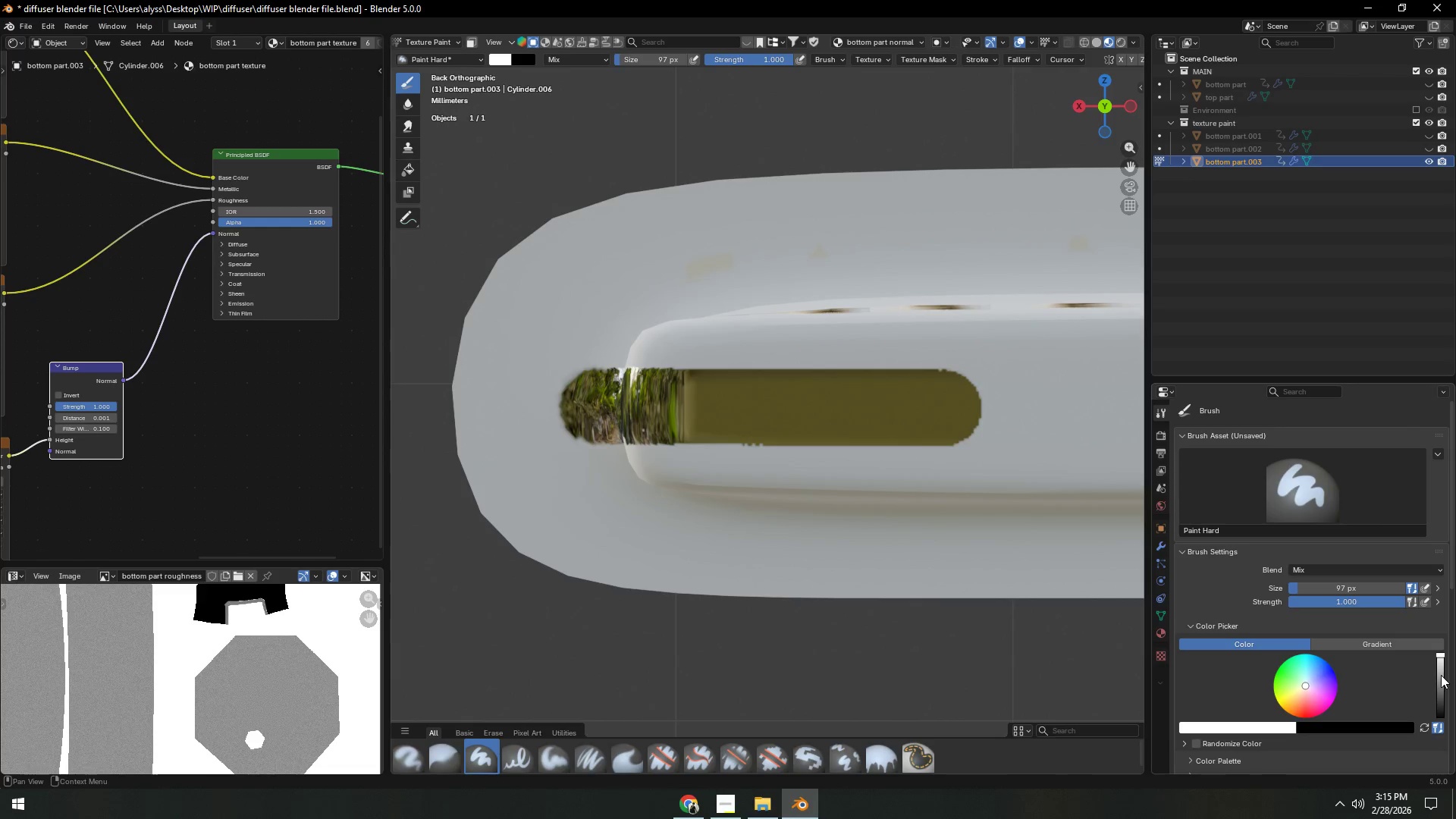 
left_click_drag(start_coordinate=[1441, 660], to_coordinate=[1443, 673])
 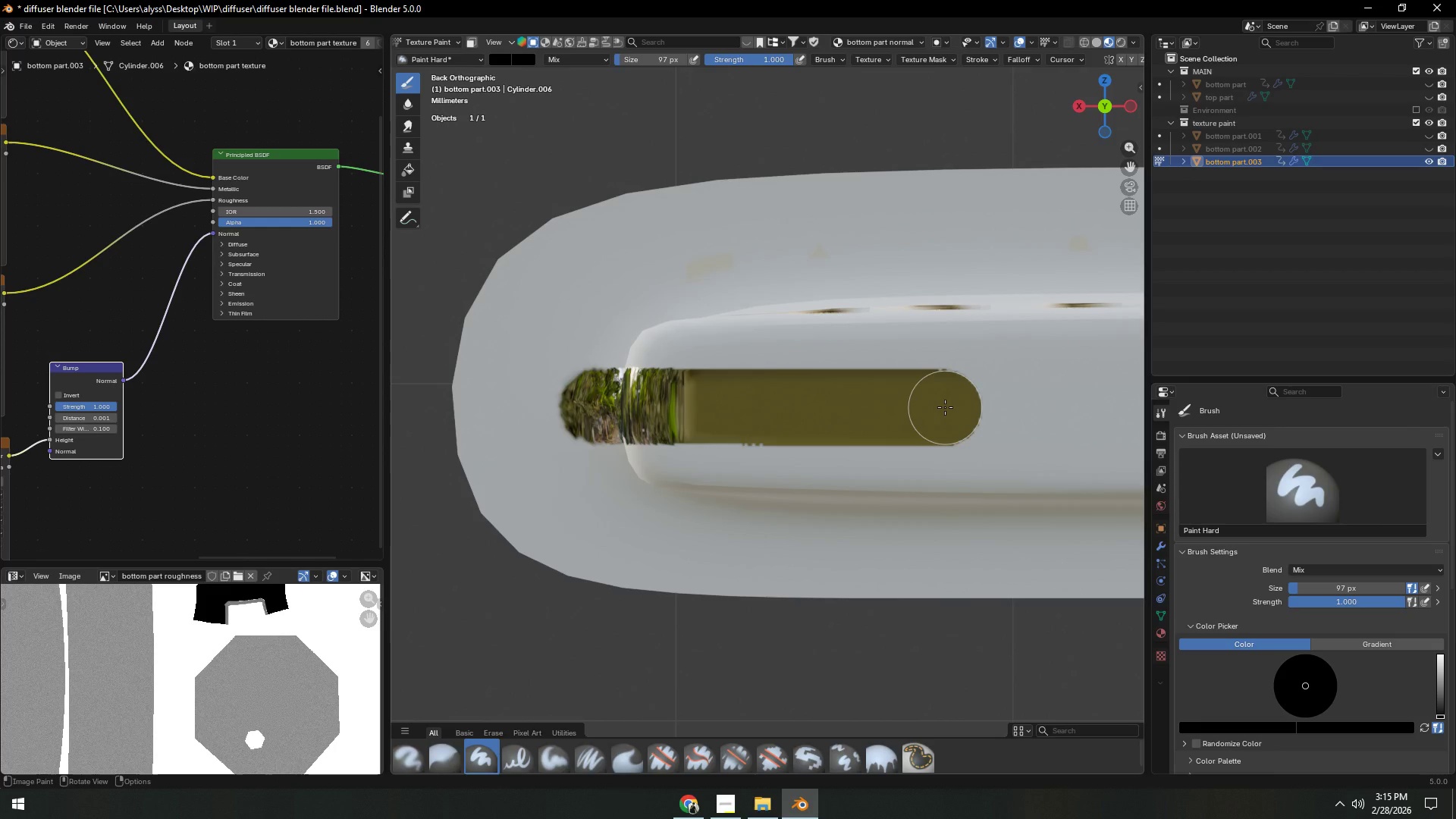 
left_click_drag(start_coordinate=[945, 407], to_coordinate=[597, 410])
 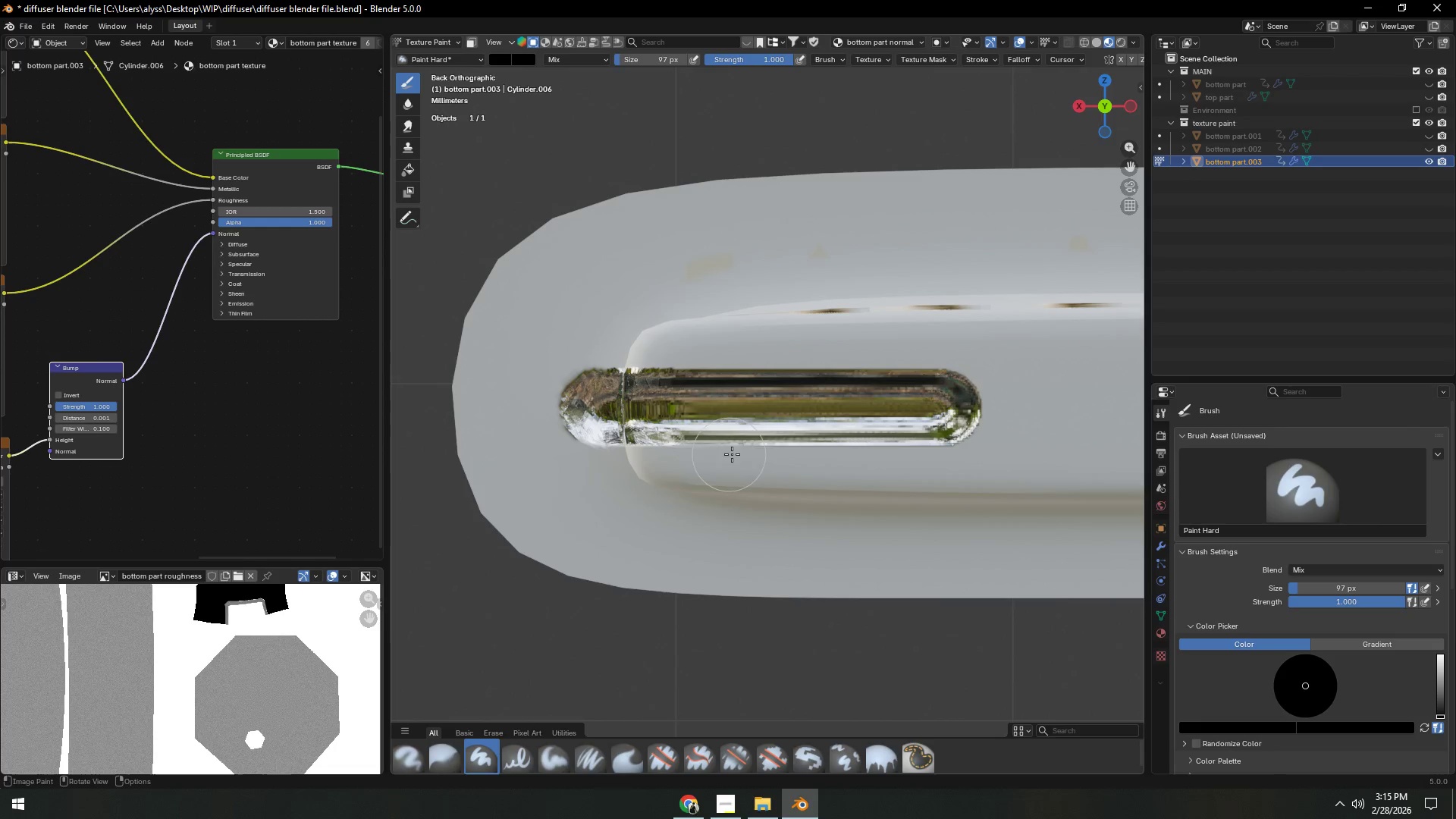 
hold_key(key=ShiftLeft, duration=1.52)
 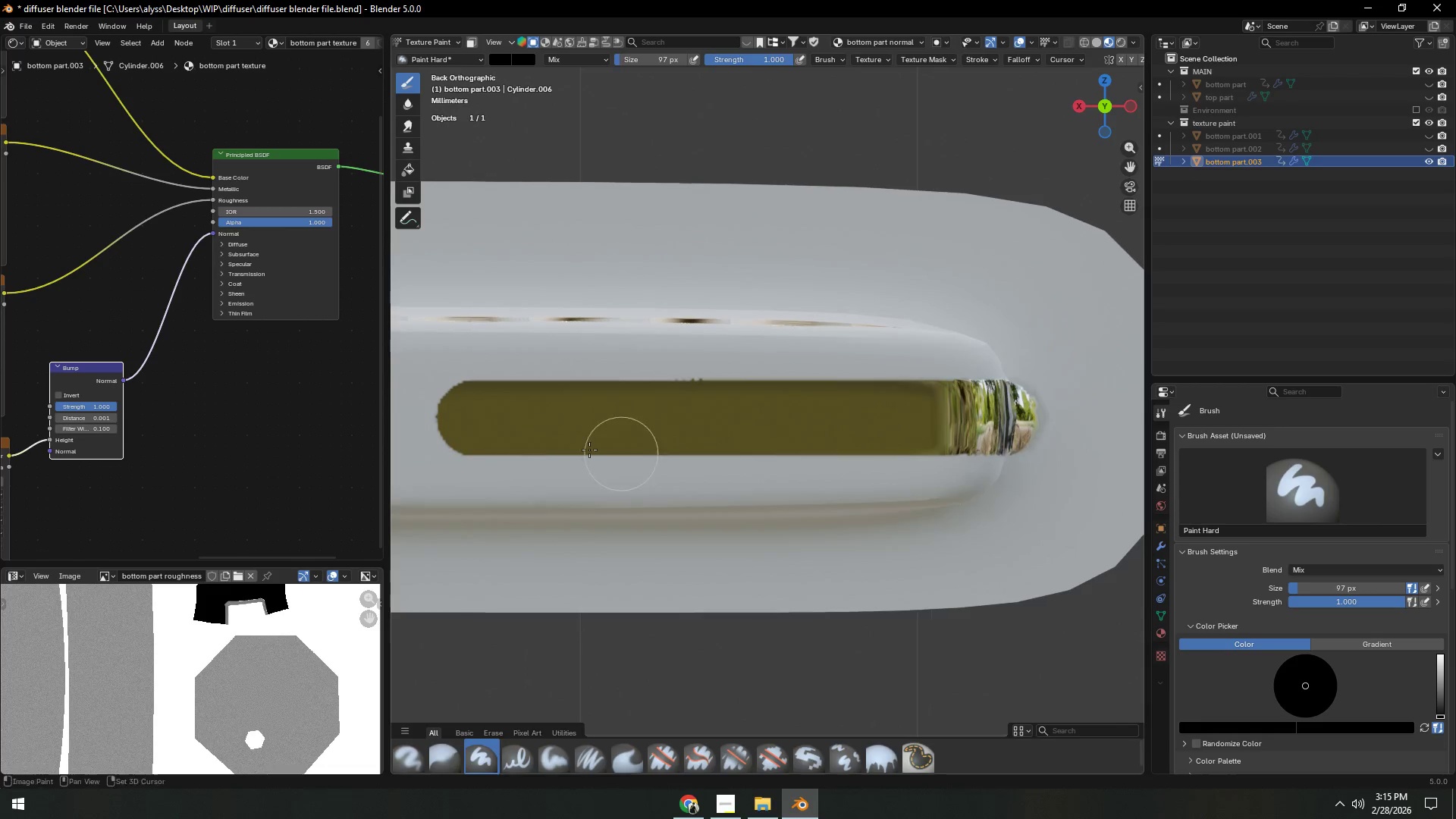 
hold_key(key=ShiftLeft, duration=0.47)
 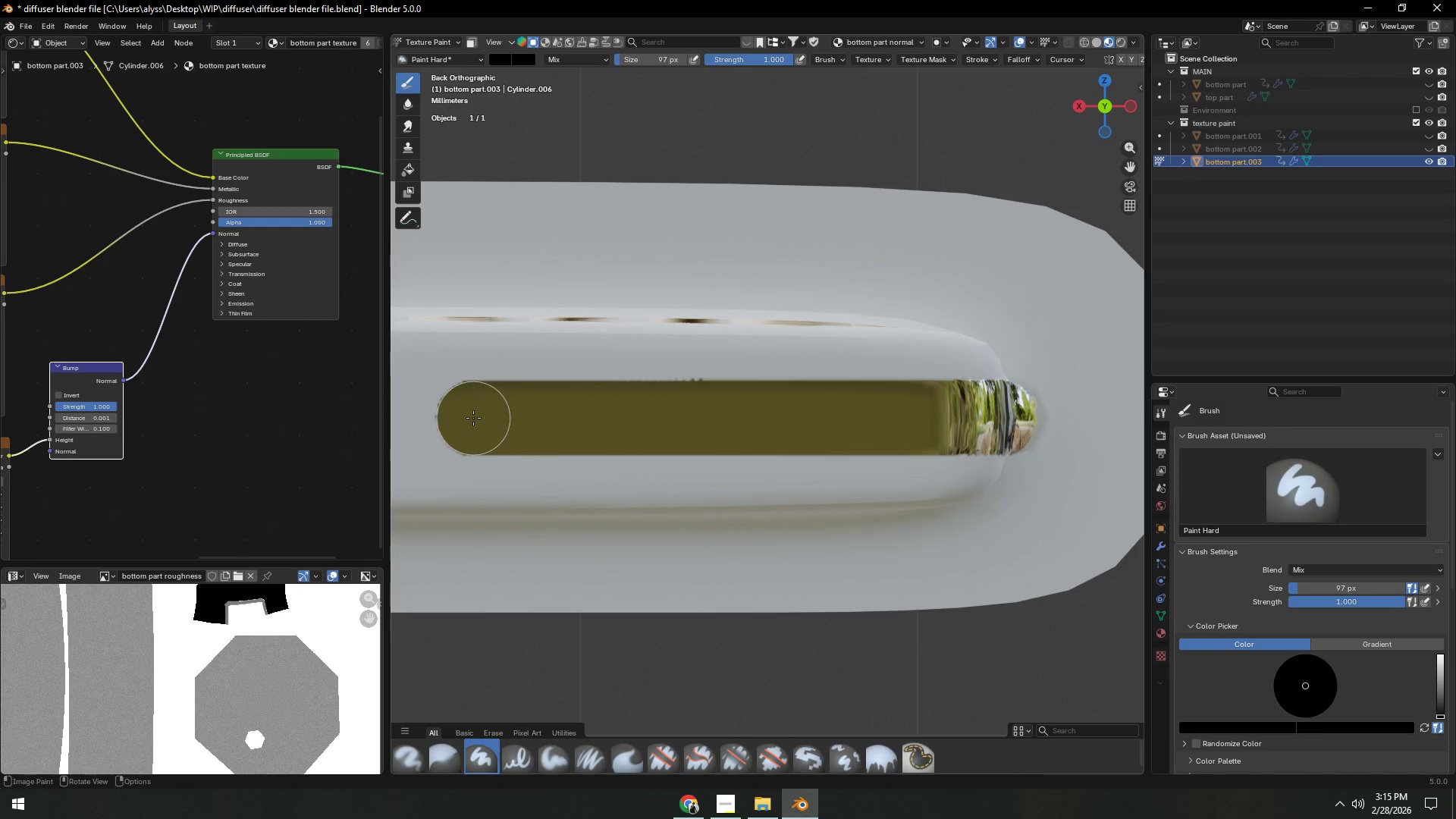 
left_click_drag(start_coordinate=[473, 418], to_coordinate=[1003, 417])
 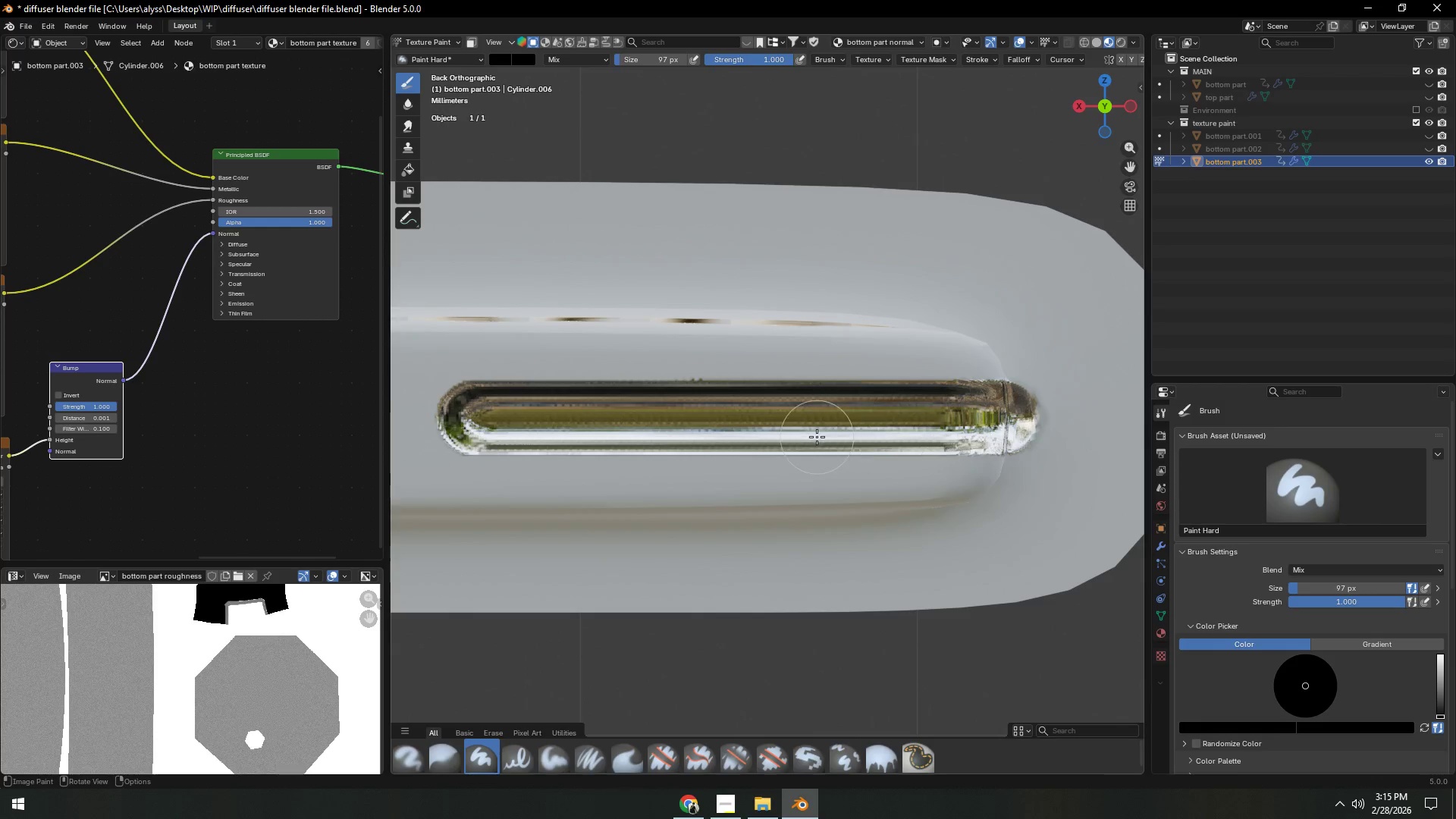 
key(Backquote)
 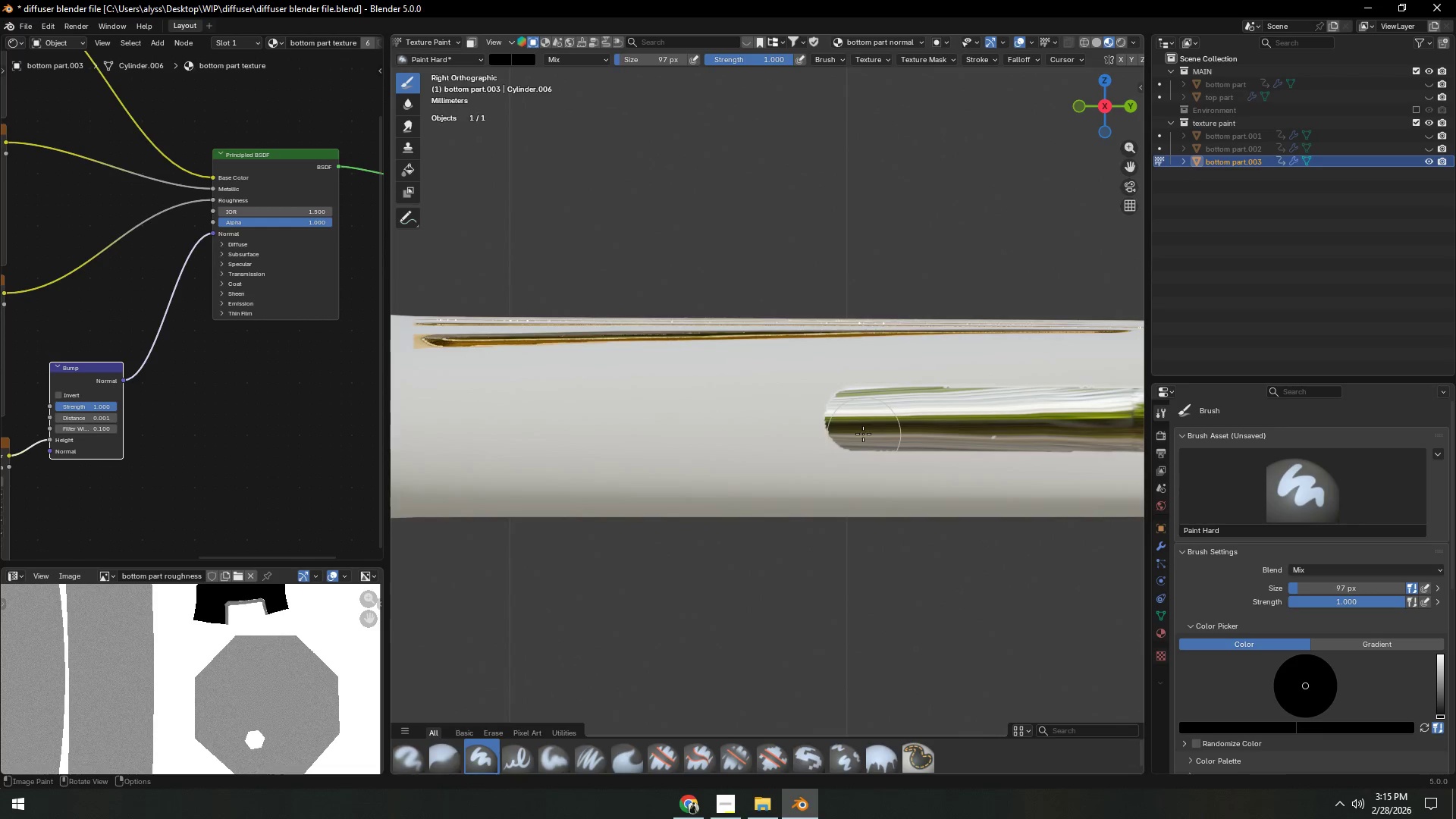 
hold_key(key=ShiftLeft, duration=0.81)
 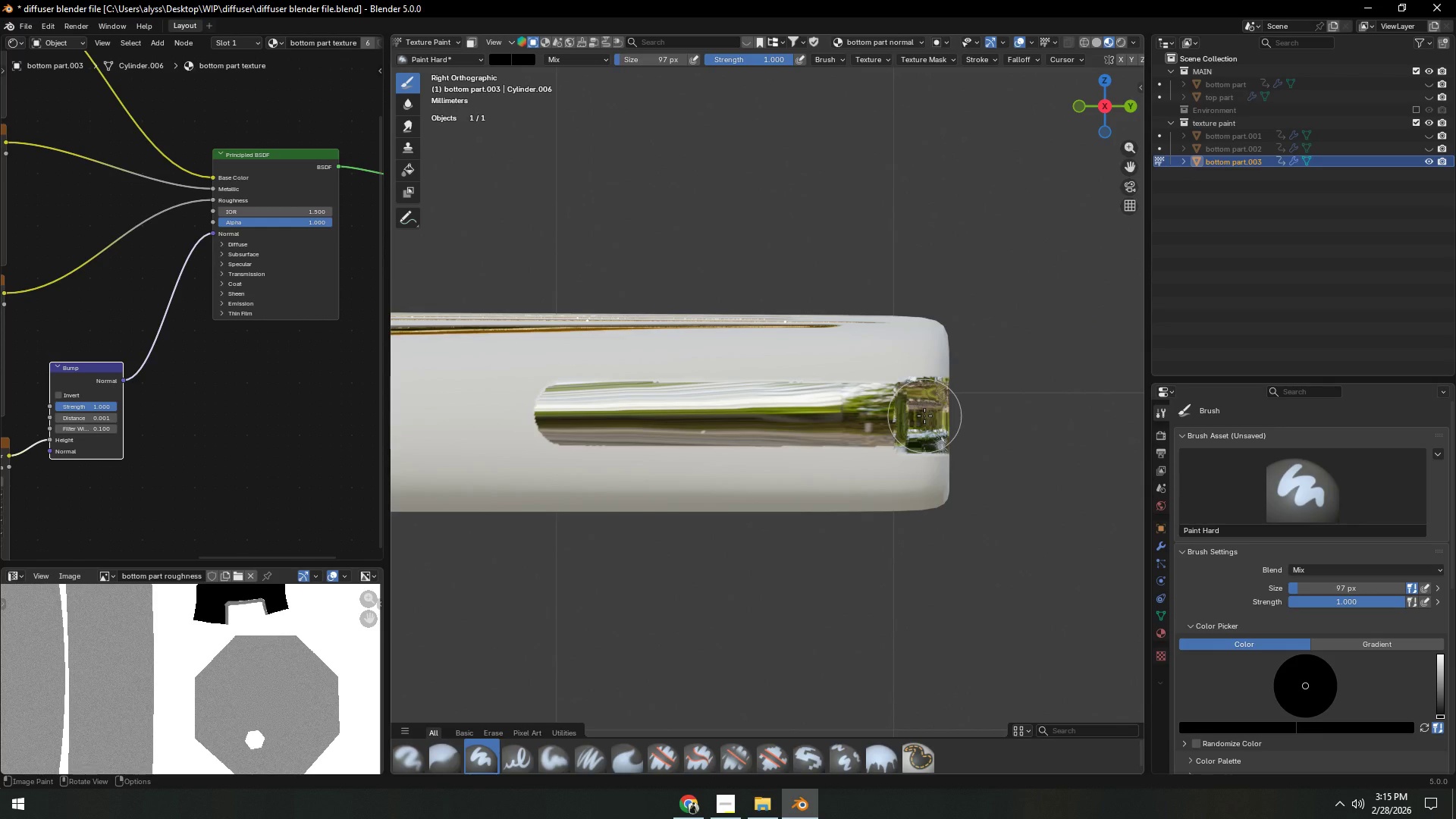 
left_click_drag(start_coordinate=[924, 416], to_coordinate=[571, 419])
 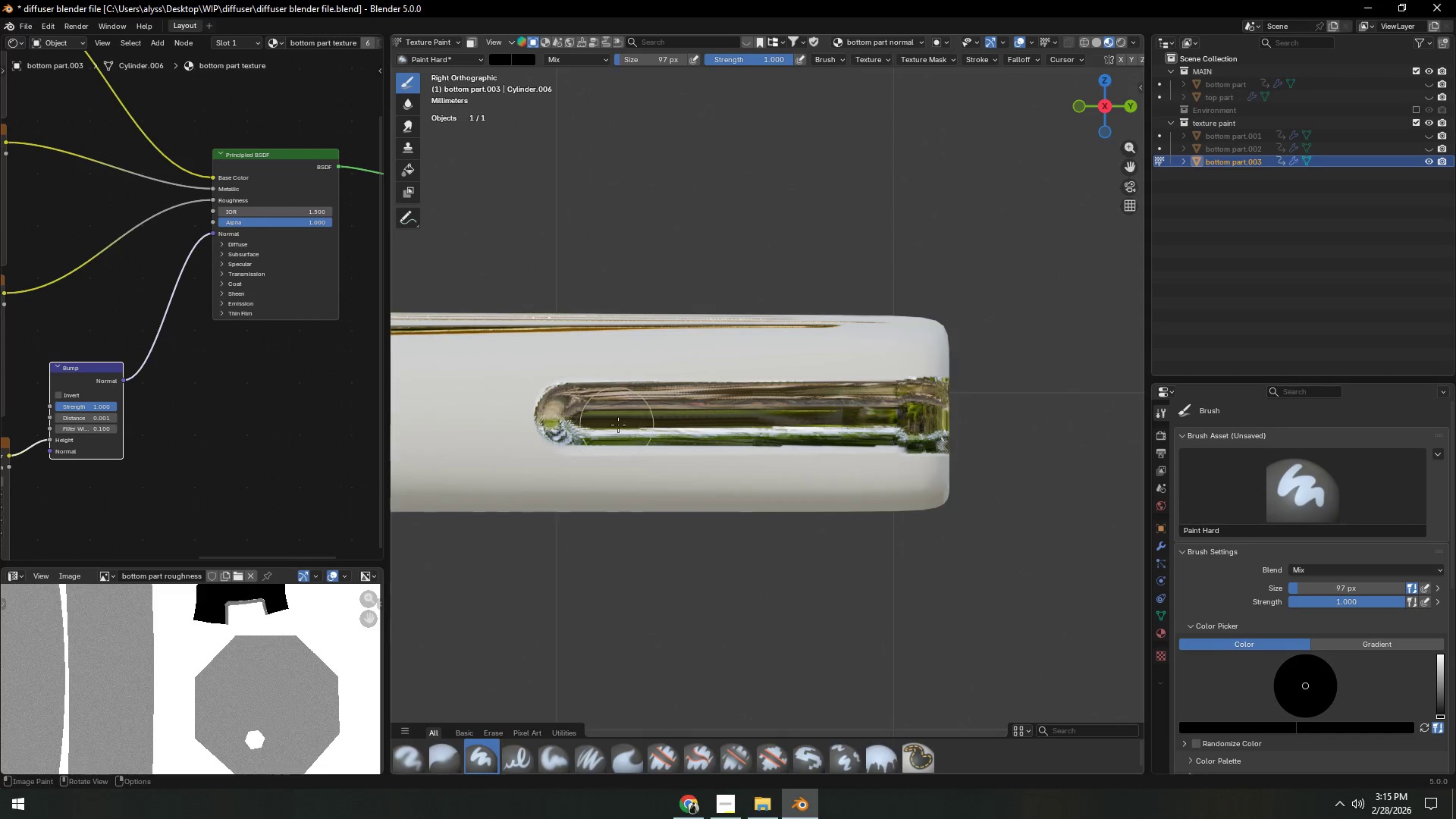 
key(Backquote)
 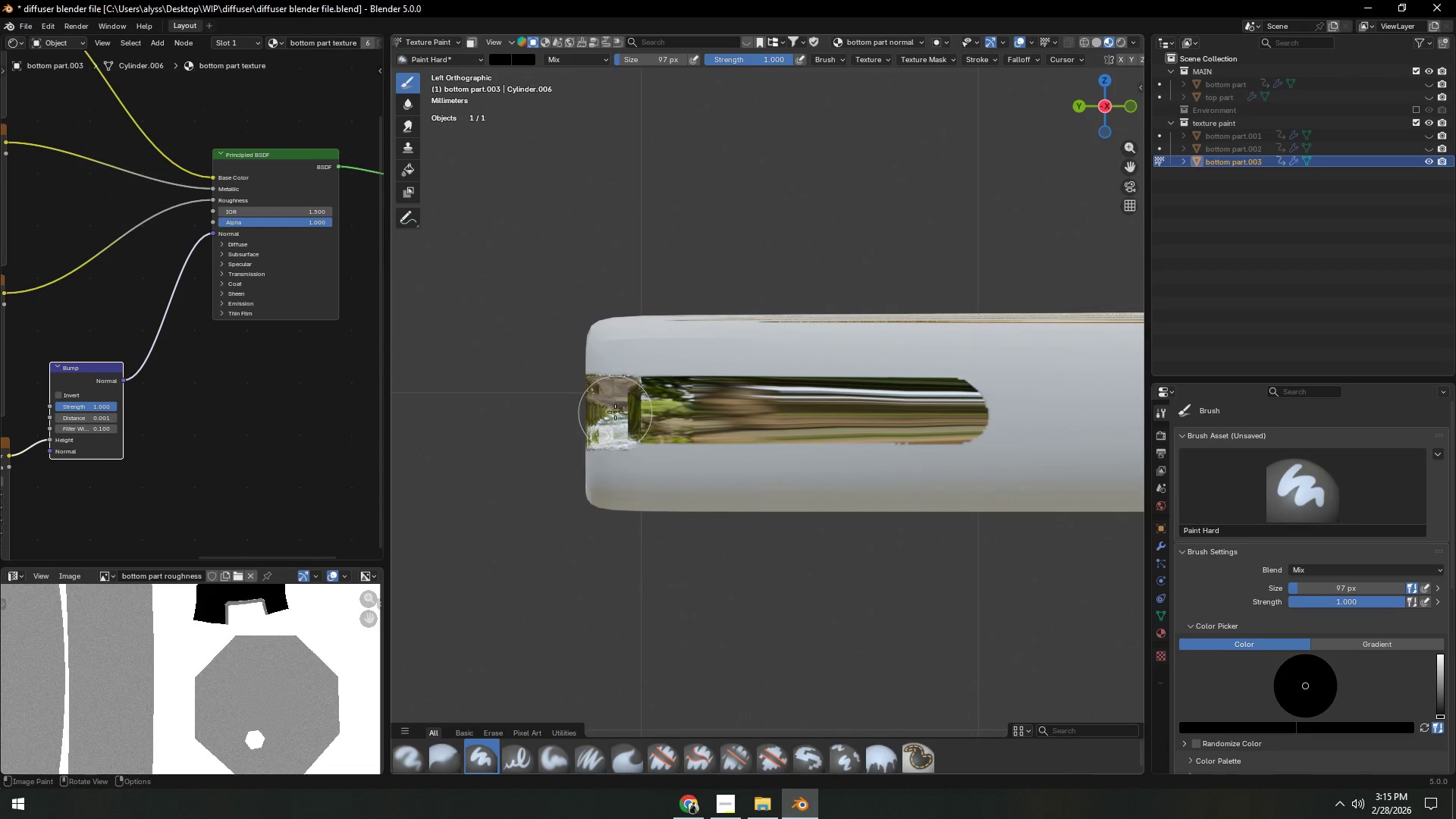 
left_click_drag(start_coordinate=[613, 412], to_coordinate=[951, 412])
 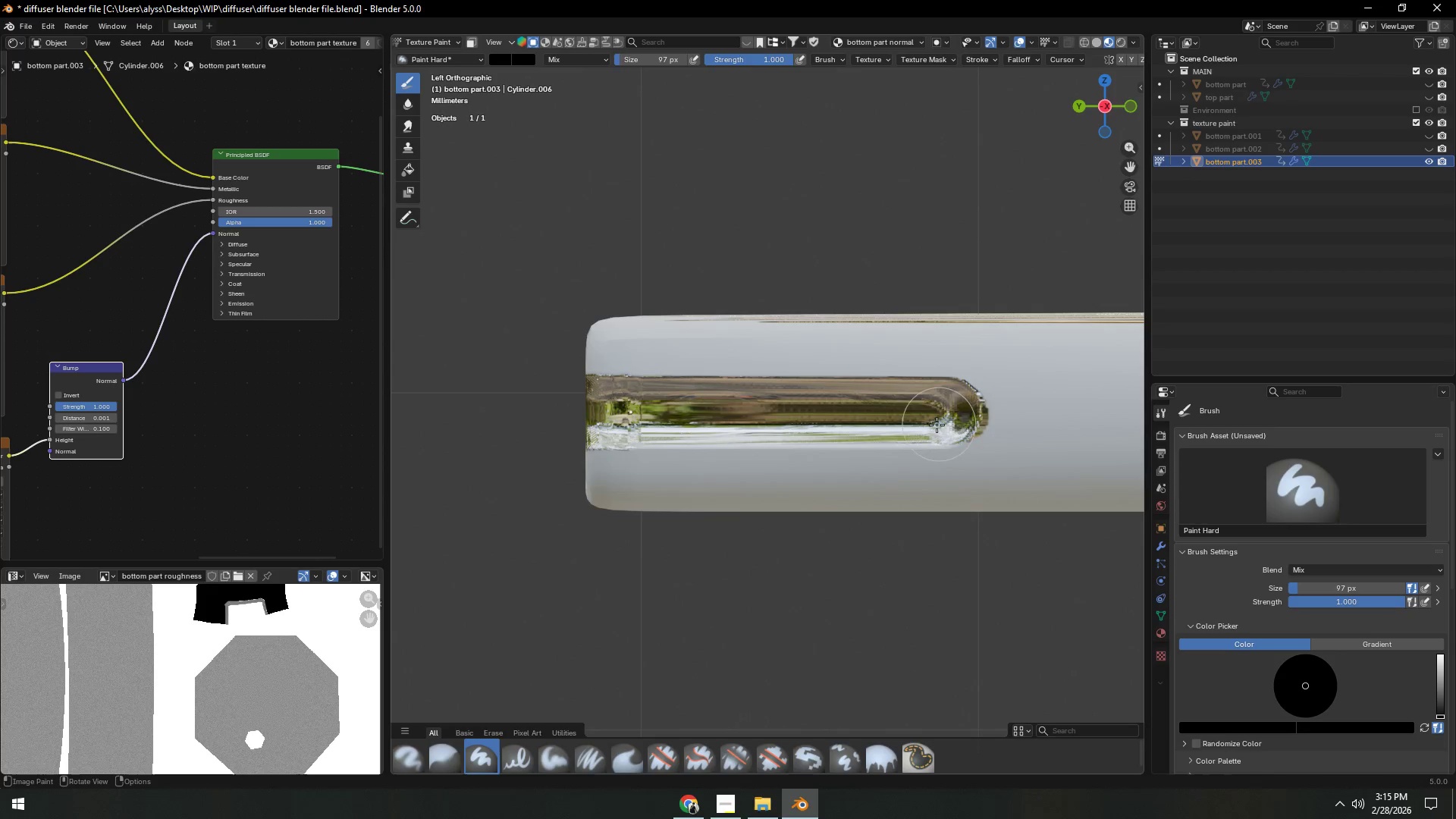 
scroll: coordinate [959, 495], scroll_direction: down, amount: 12.0
 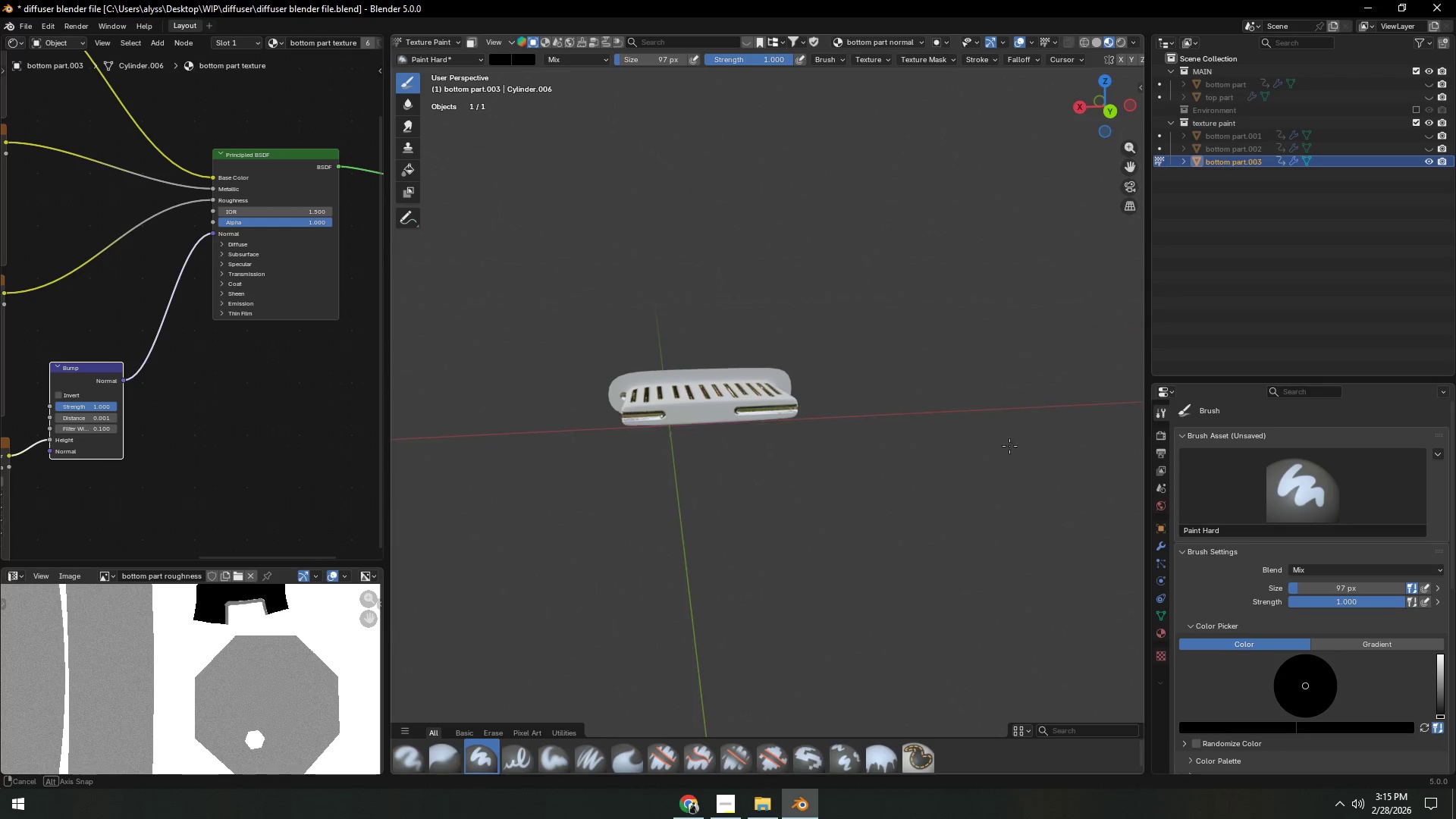 
scroll: coordinate [988, 470], scroll_direction: up, amount: 7.0
 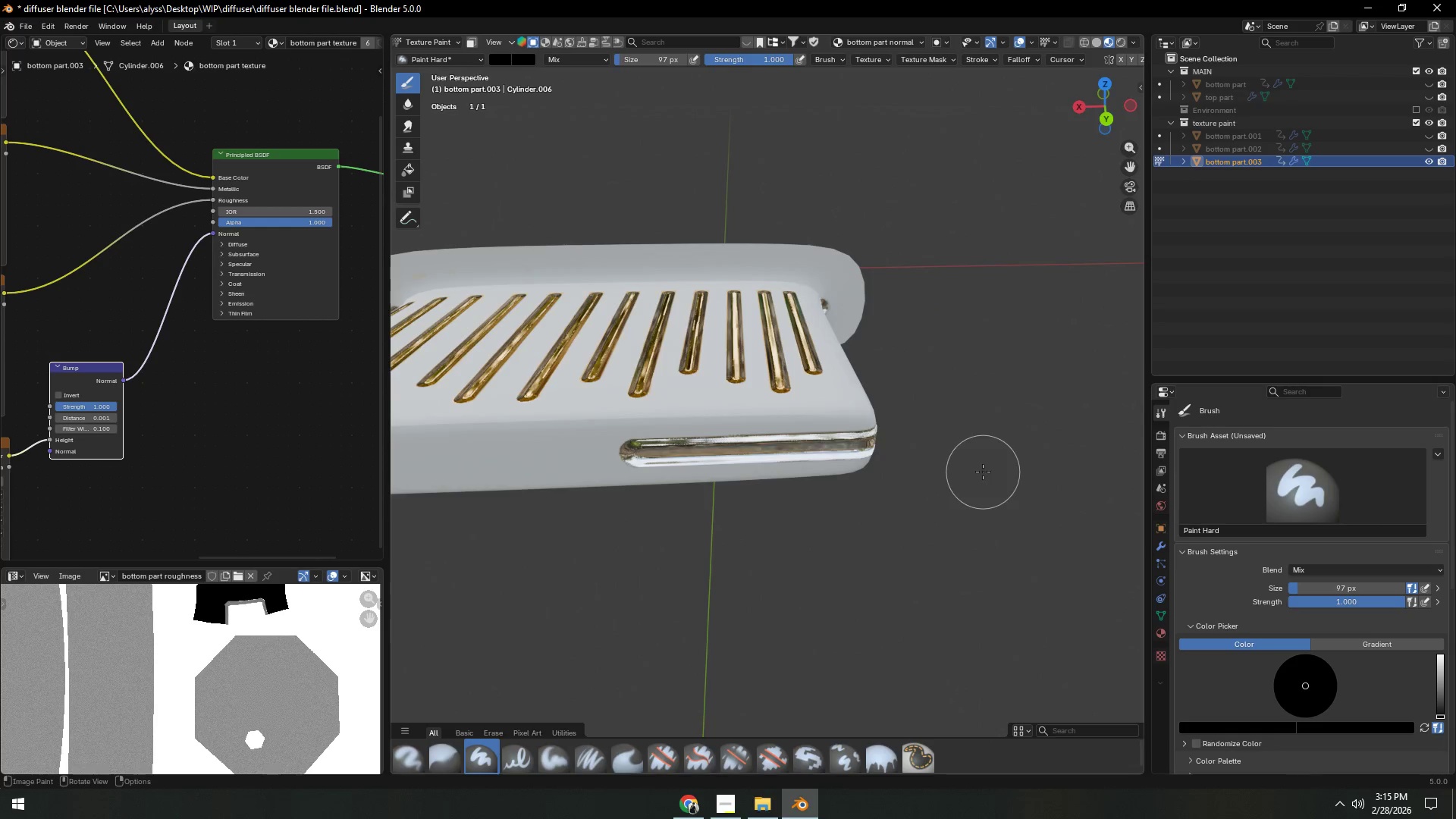 
scroll: coordinate [983, 470], scroll_direction: down, amount: 4.0
 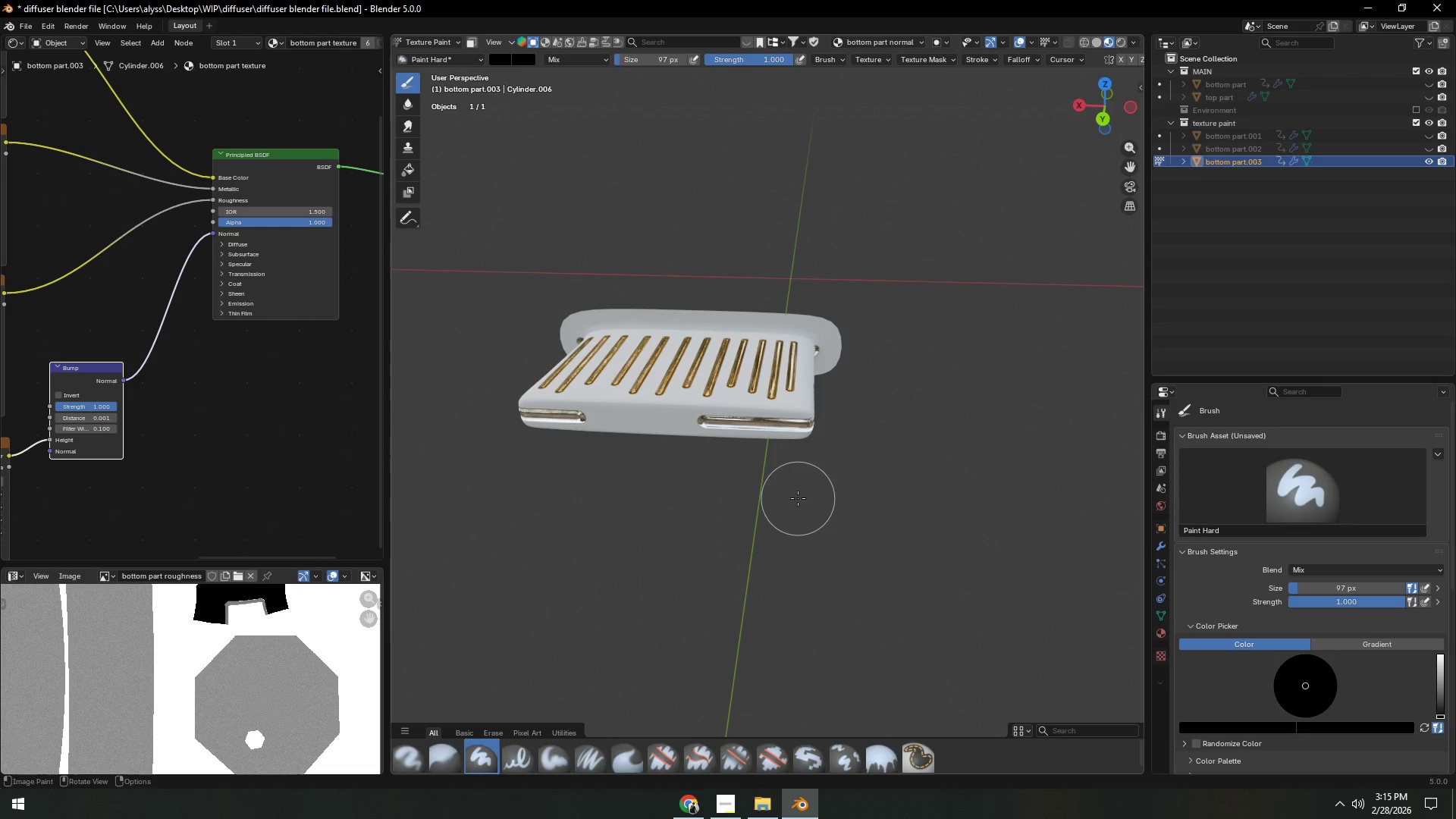 
hold_key(key=ControlLeft, duration=1.52)
 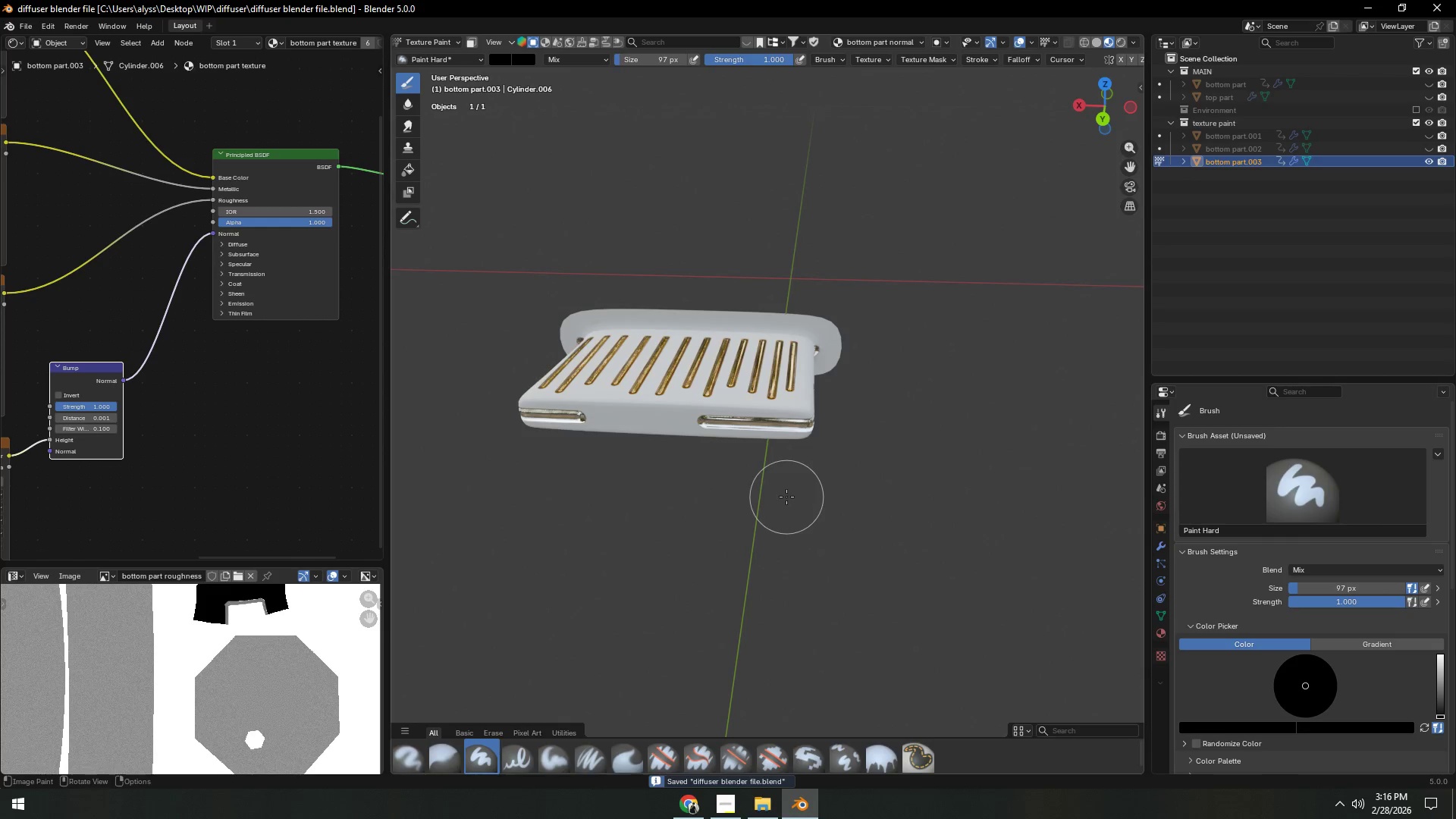 
key(Control+S)
 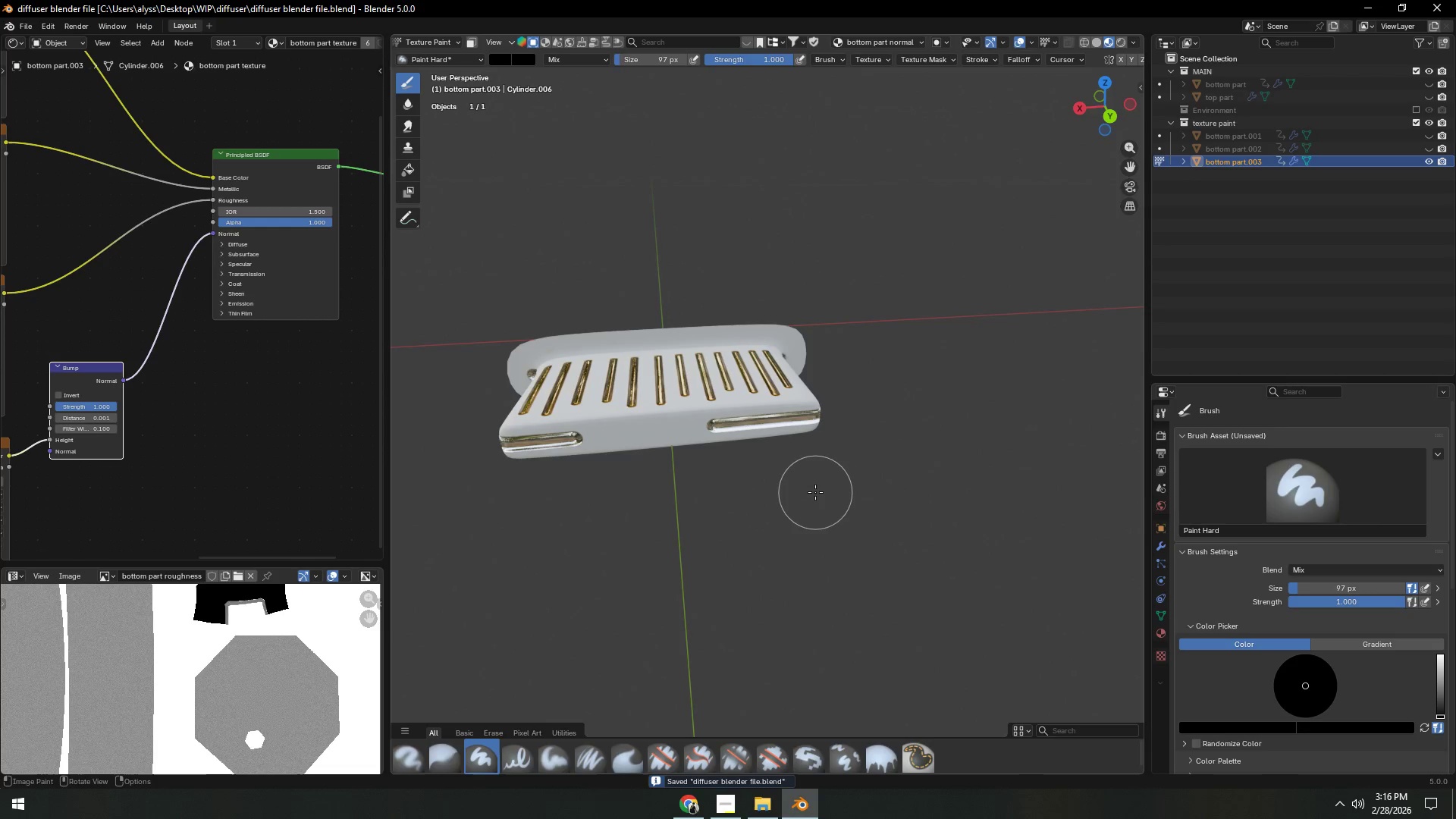 
scroll: coordinate [286, 459], scroll_direction: down, amount: 7.0
 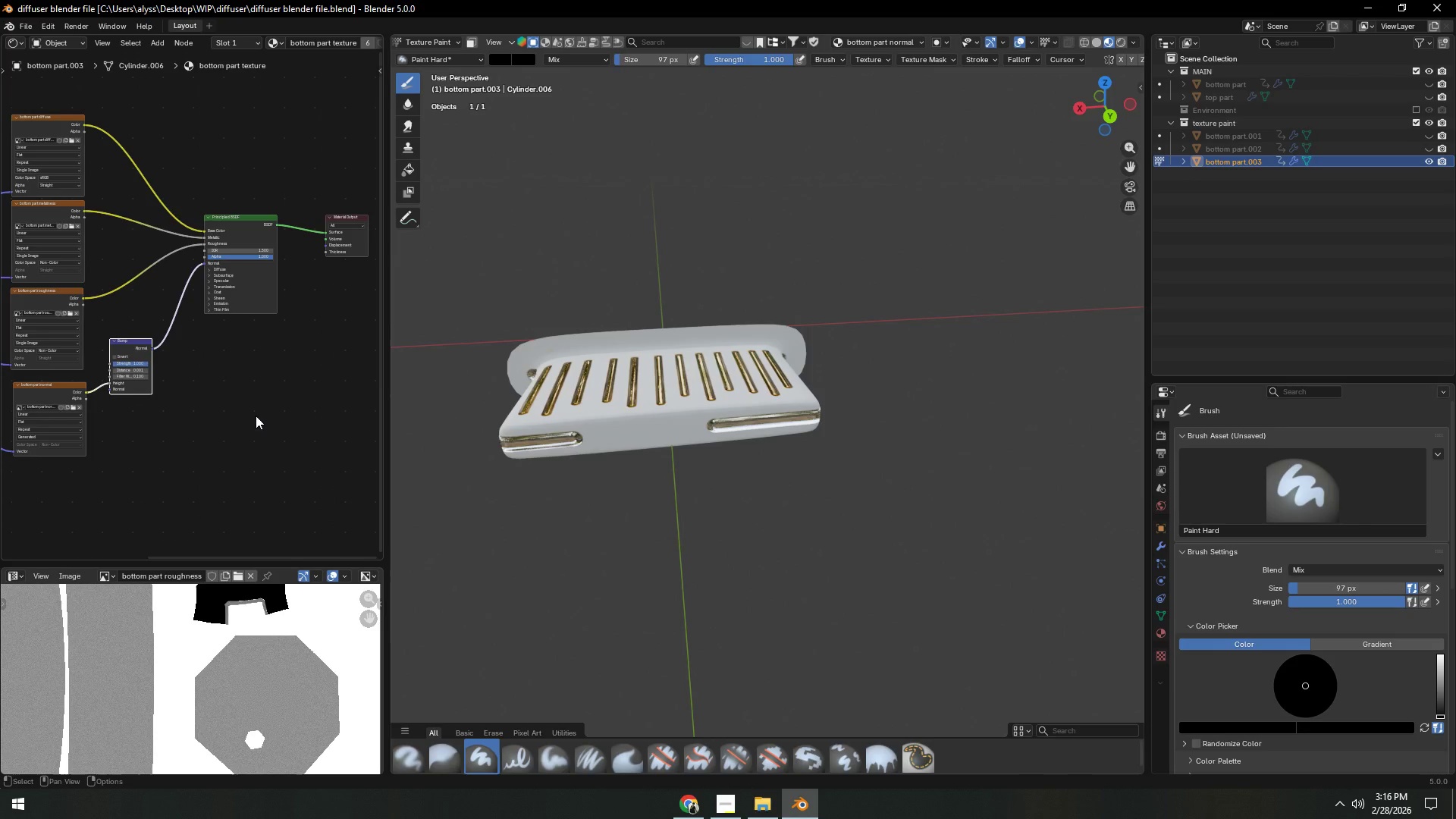 
wait(10.87)
 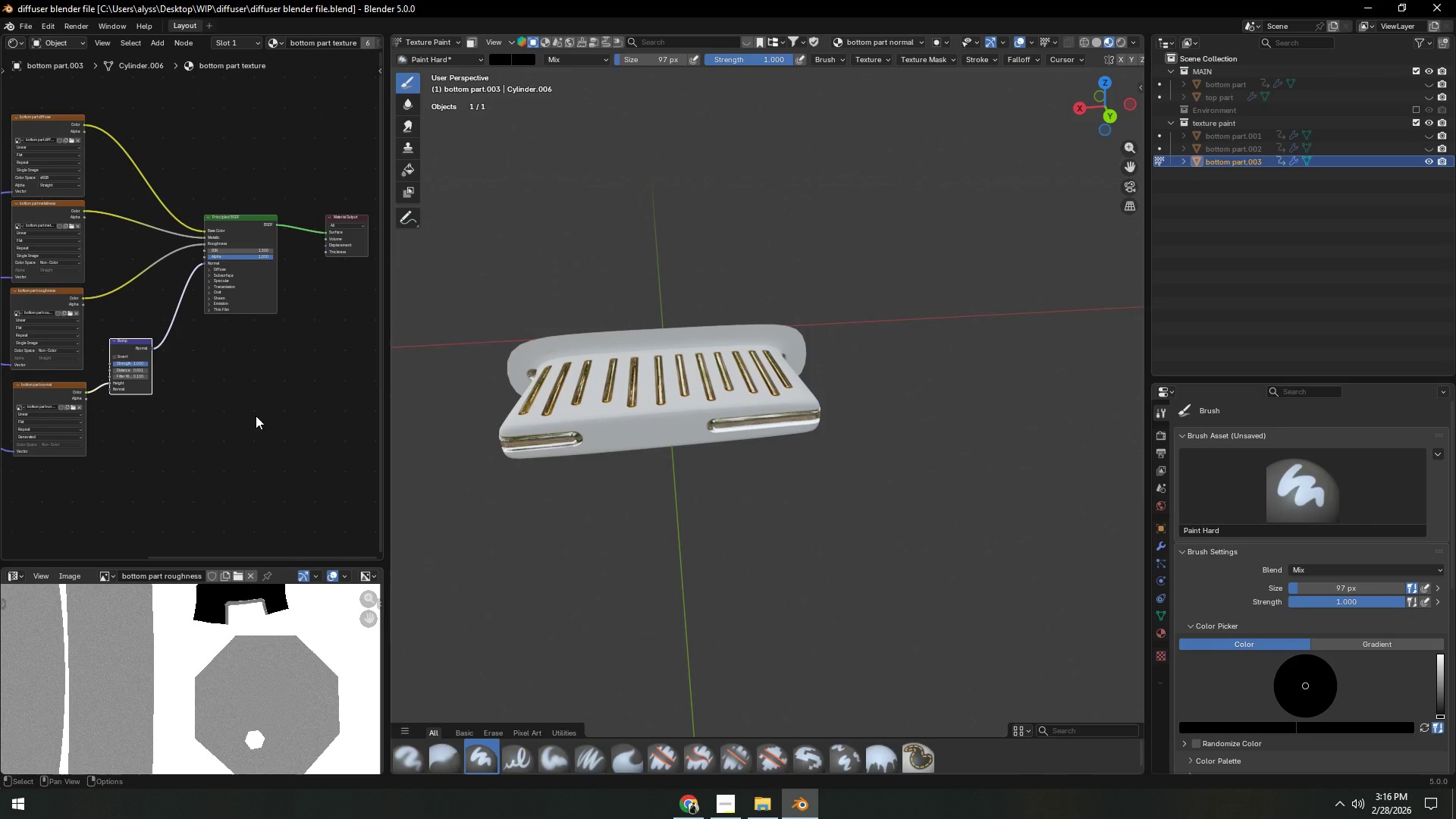 
scroll: coordinate [704, 497], scroll_direction: up, amount: 2.0
 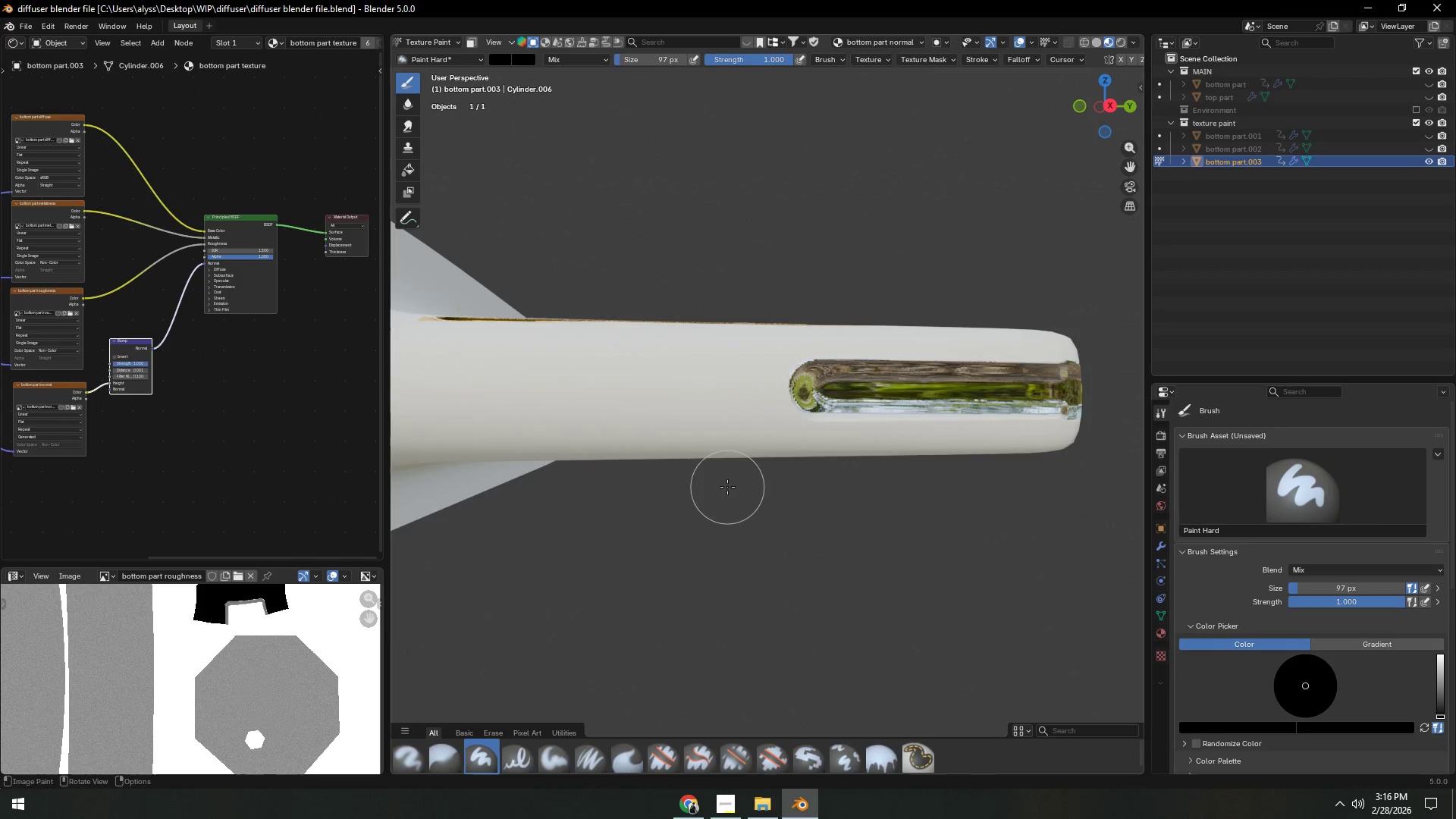 
scroll: coordinate [726, 487], scroll_direction: down, amount: 5.0
 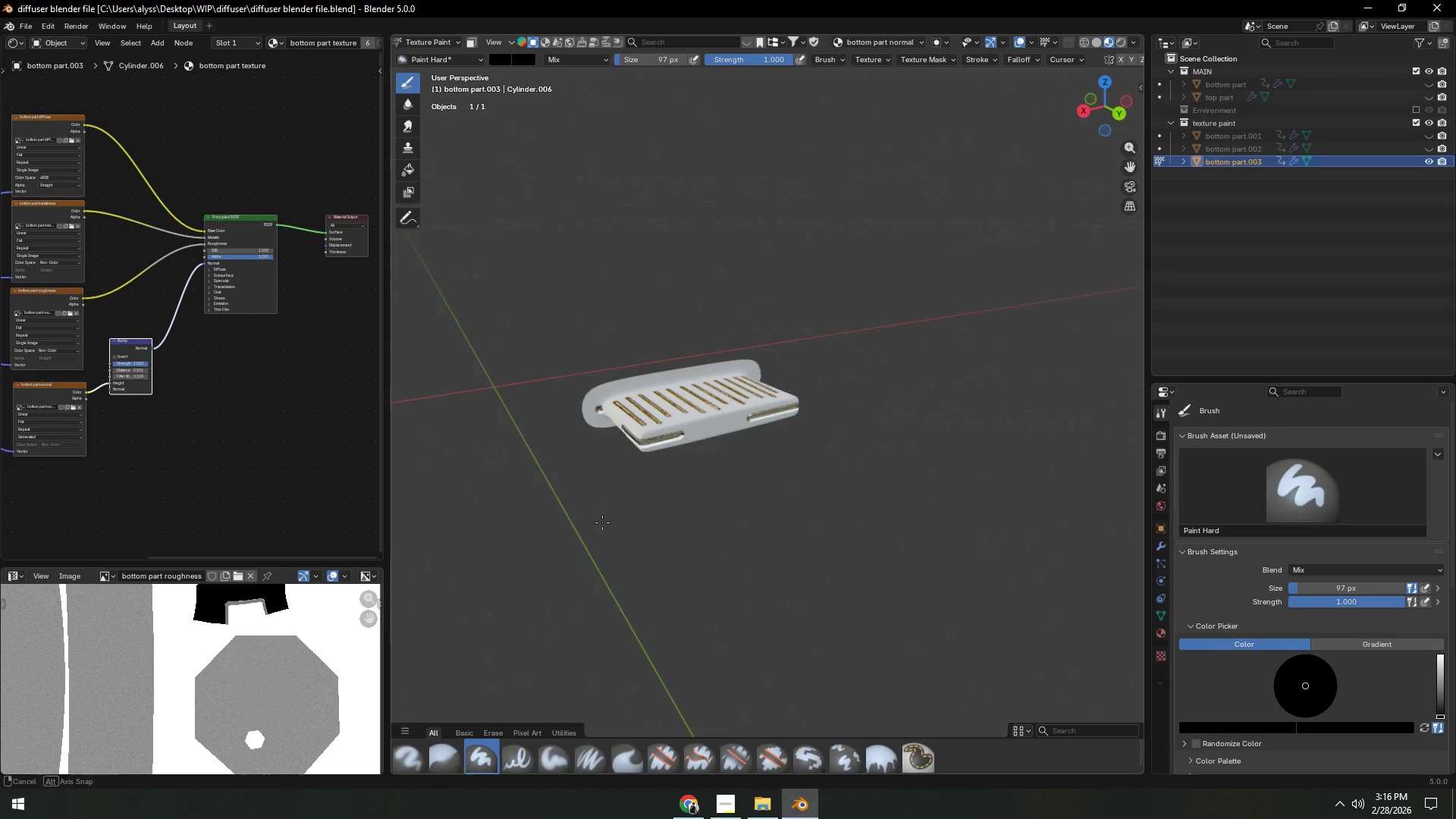 
scroll: coordinate [661, 515], scroll_direction: up, amount: 6.0
 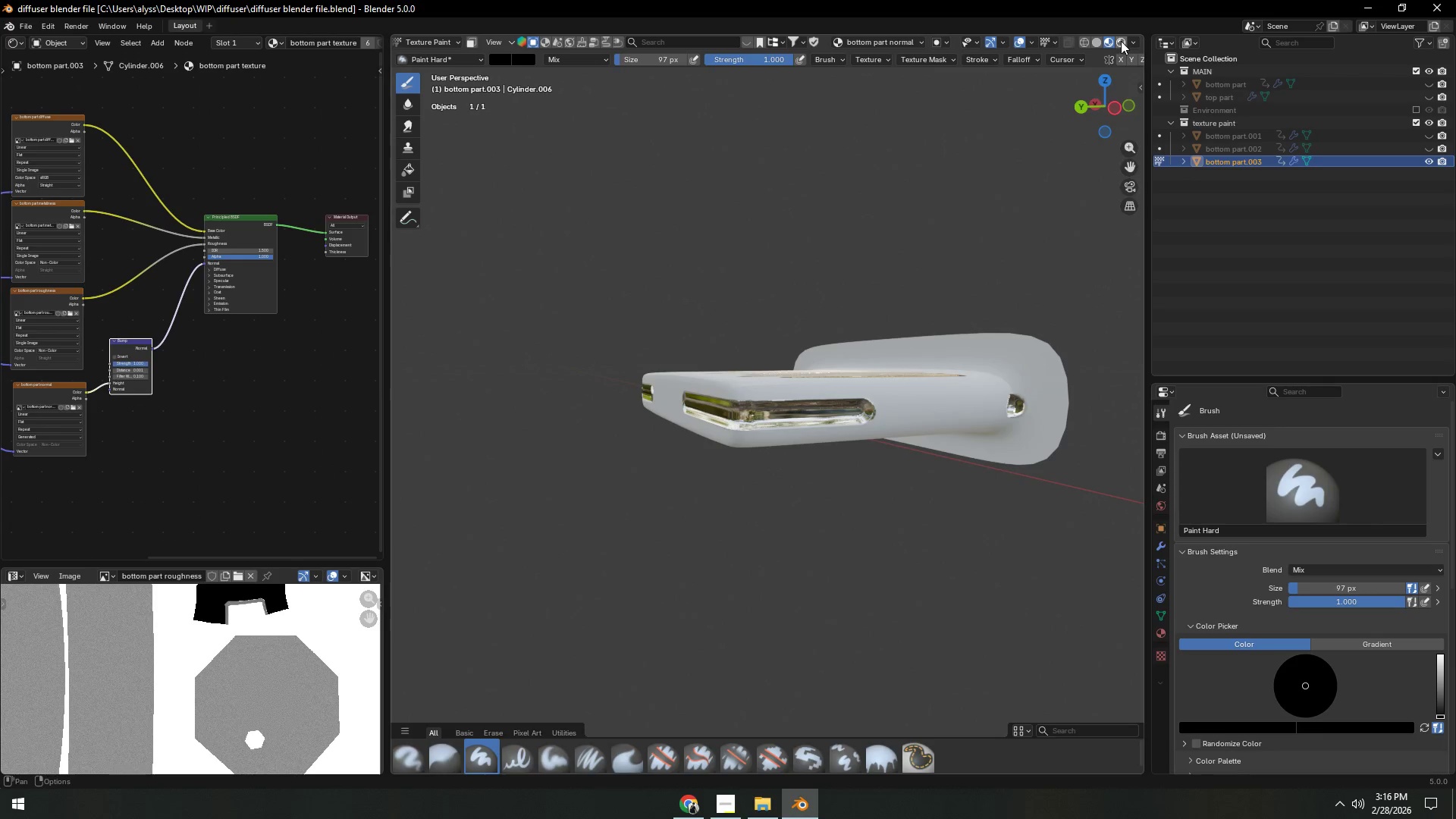 
key(Control+S)
 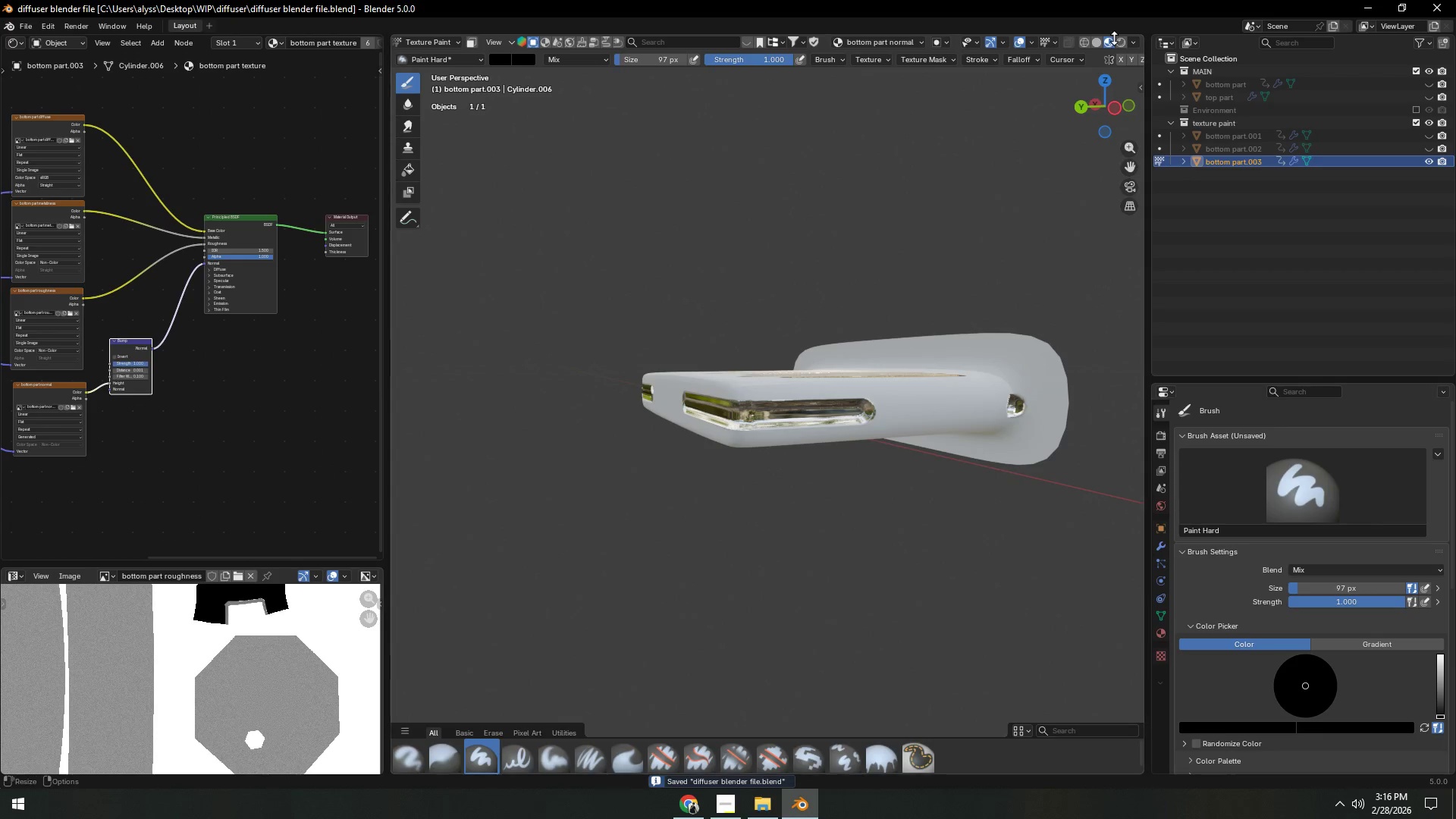 
left_click([1119, 41])
 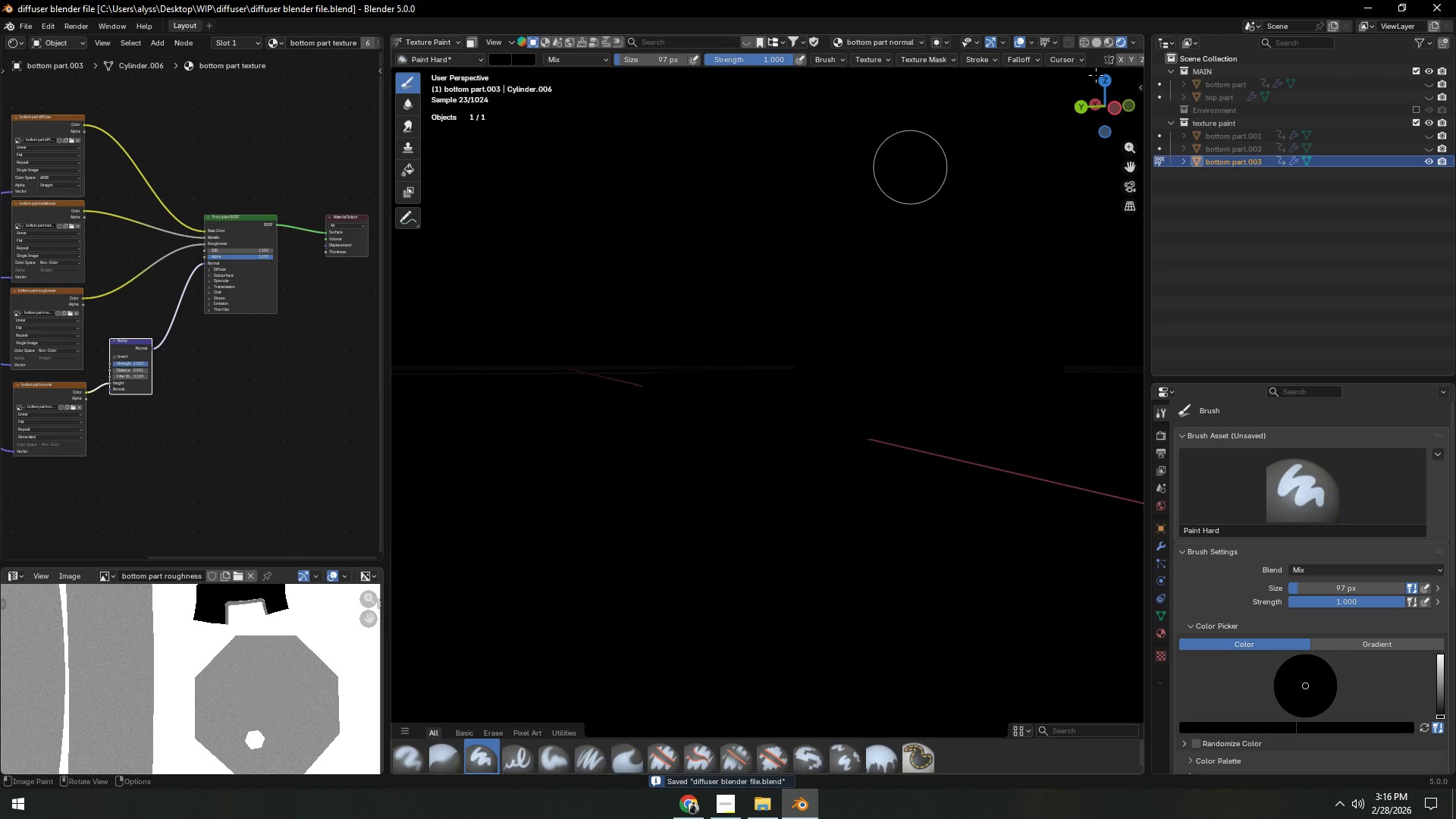 
left_click([1097, 46])
 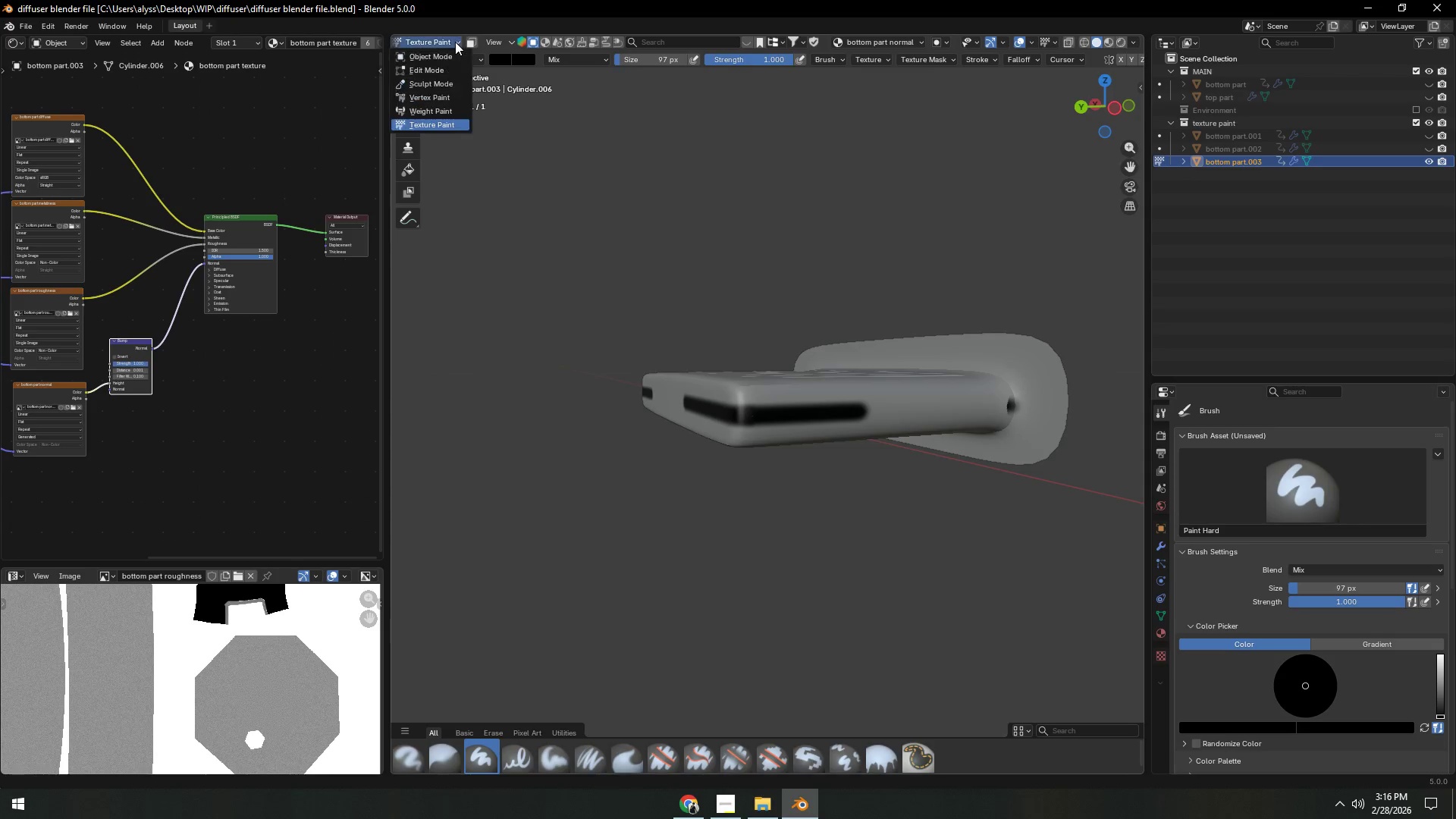 
double_click([453, 53])
 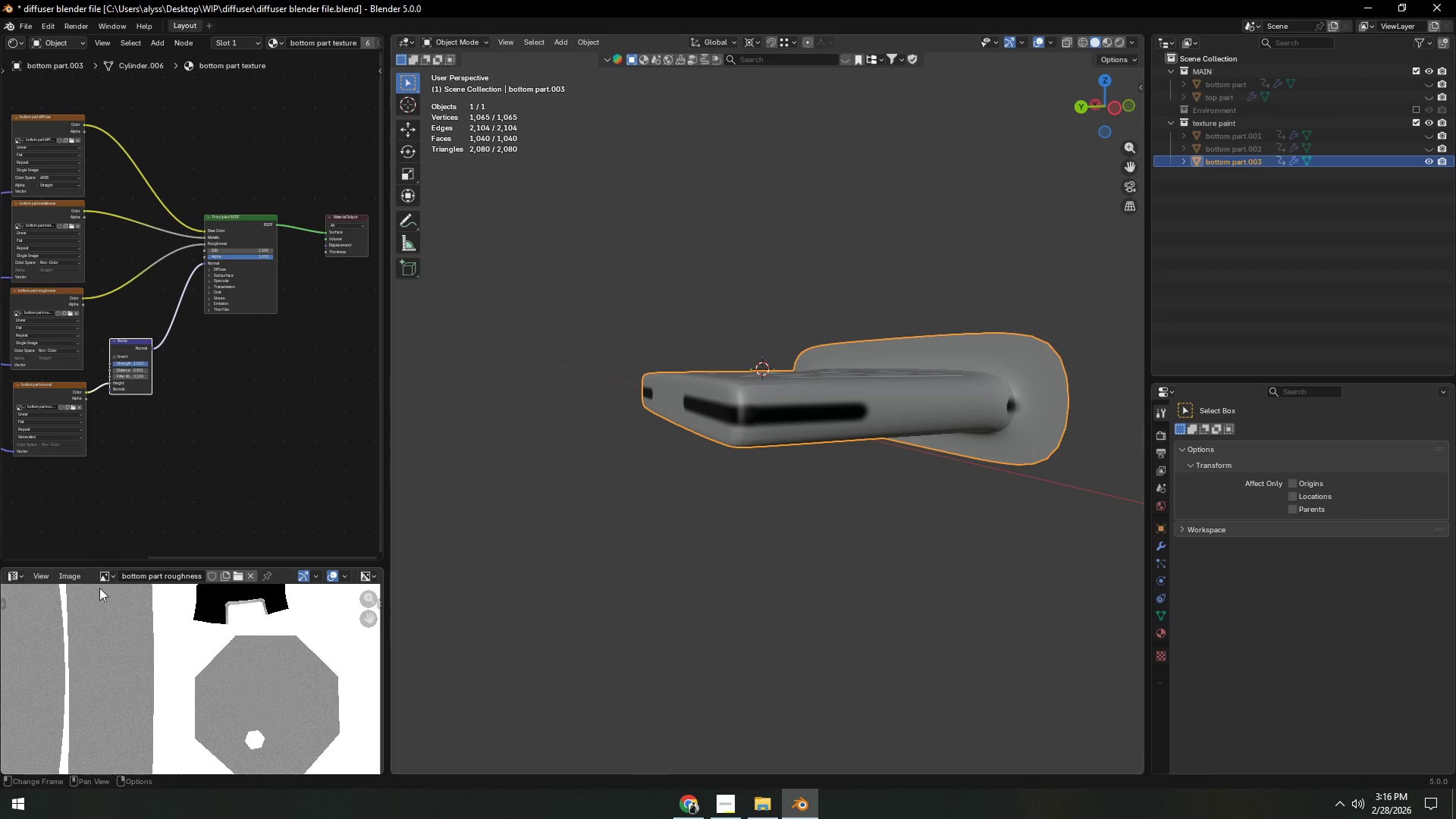 
scroll: coordinate [140, 623], scroll_direction: down, amount: 4.0
 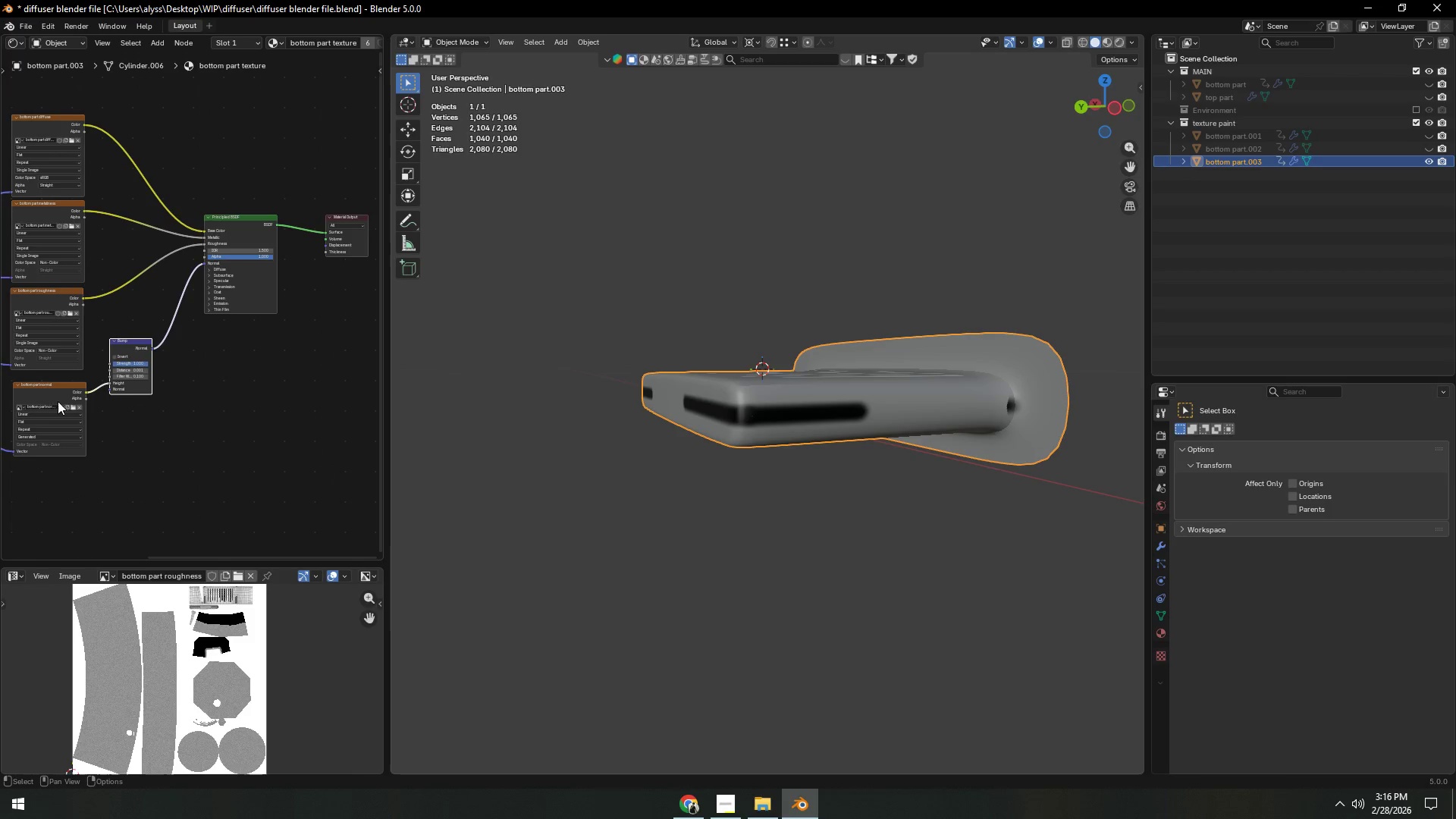 
left_click([56, 392])
 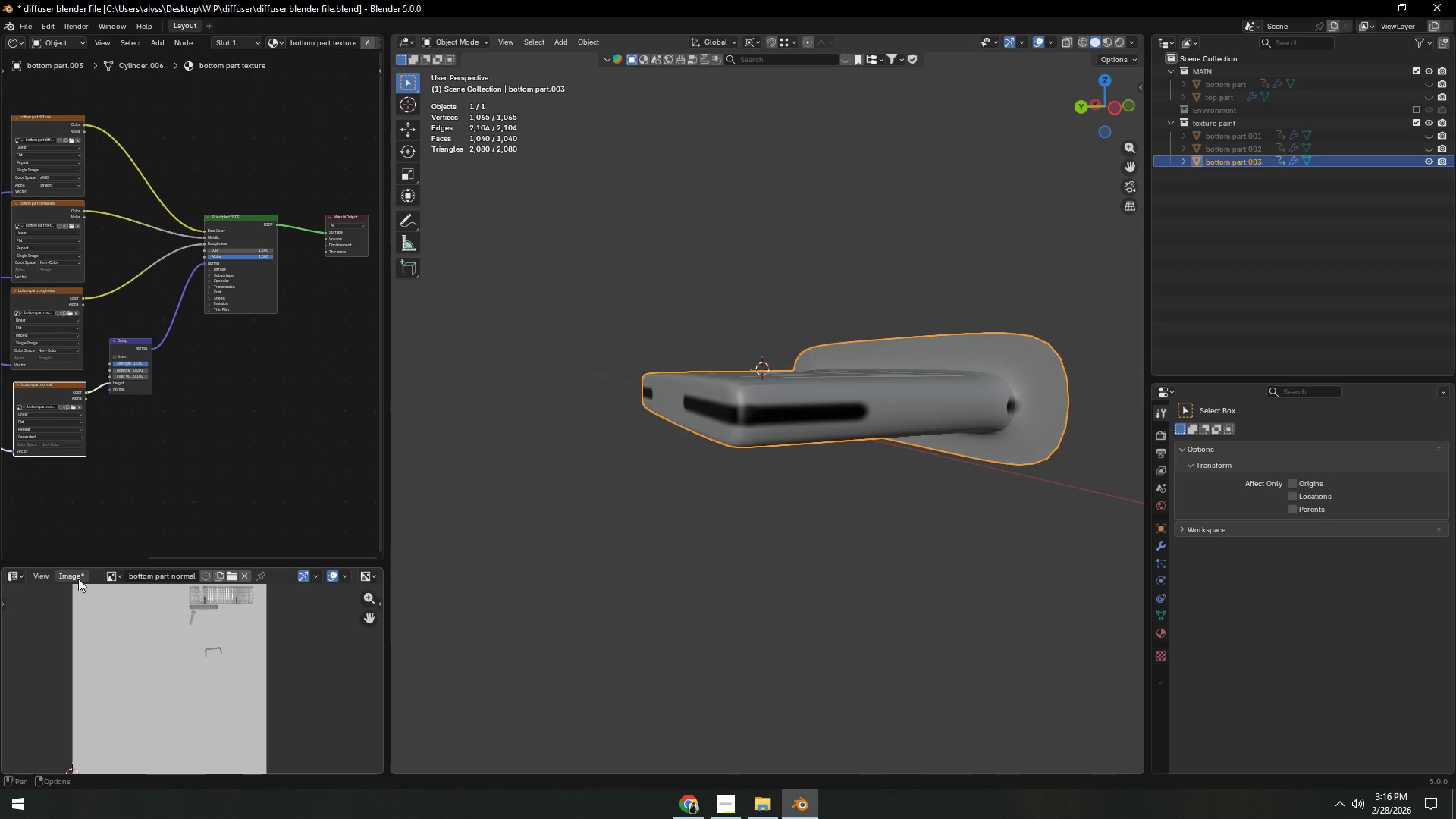 
left_click([77, 579])
 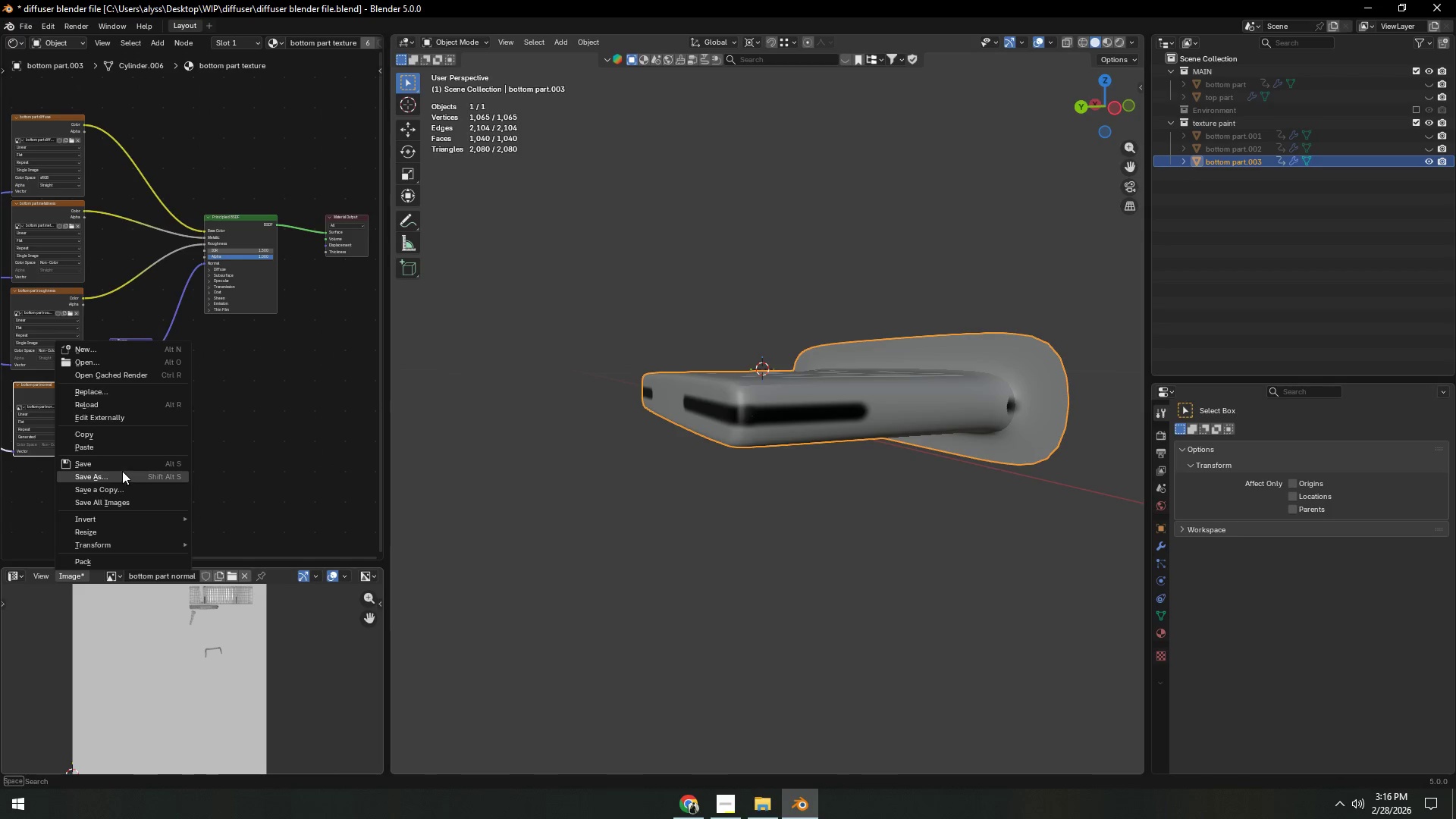 
left_click([121, 472])
 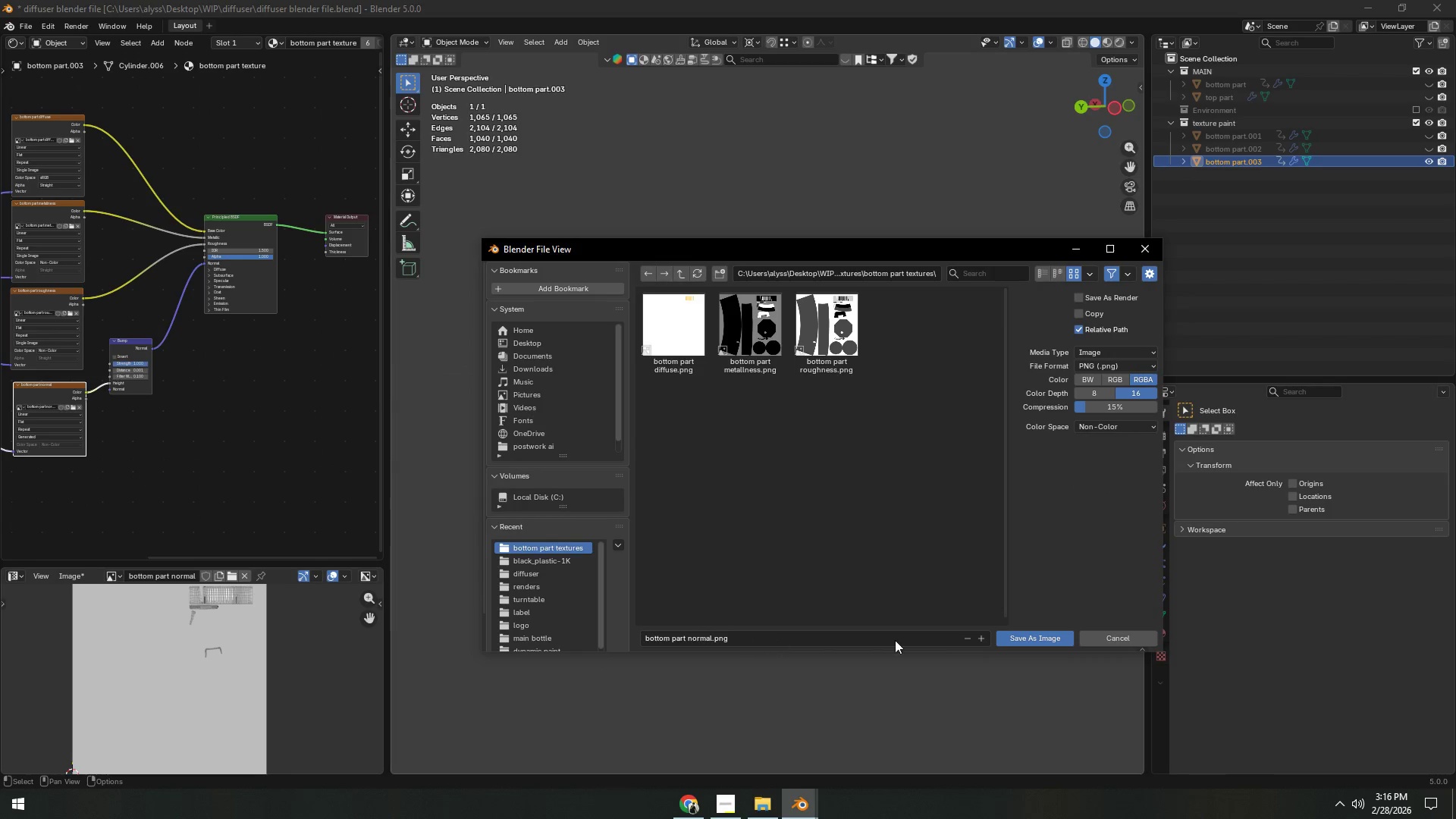 
left_click([1019, 638])
 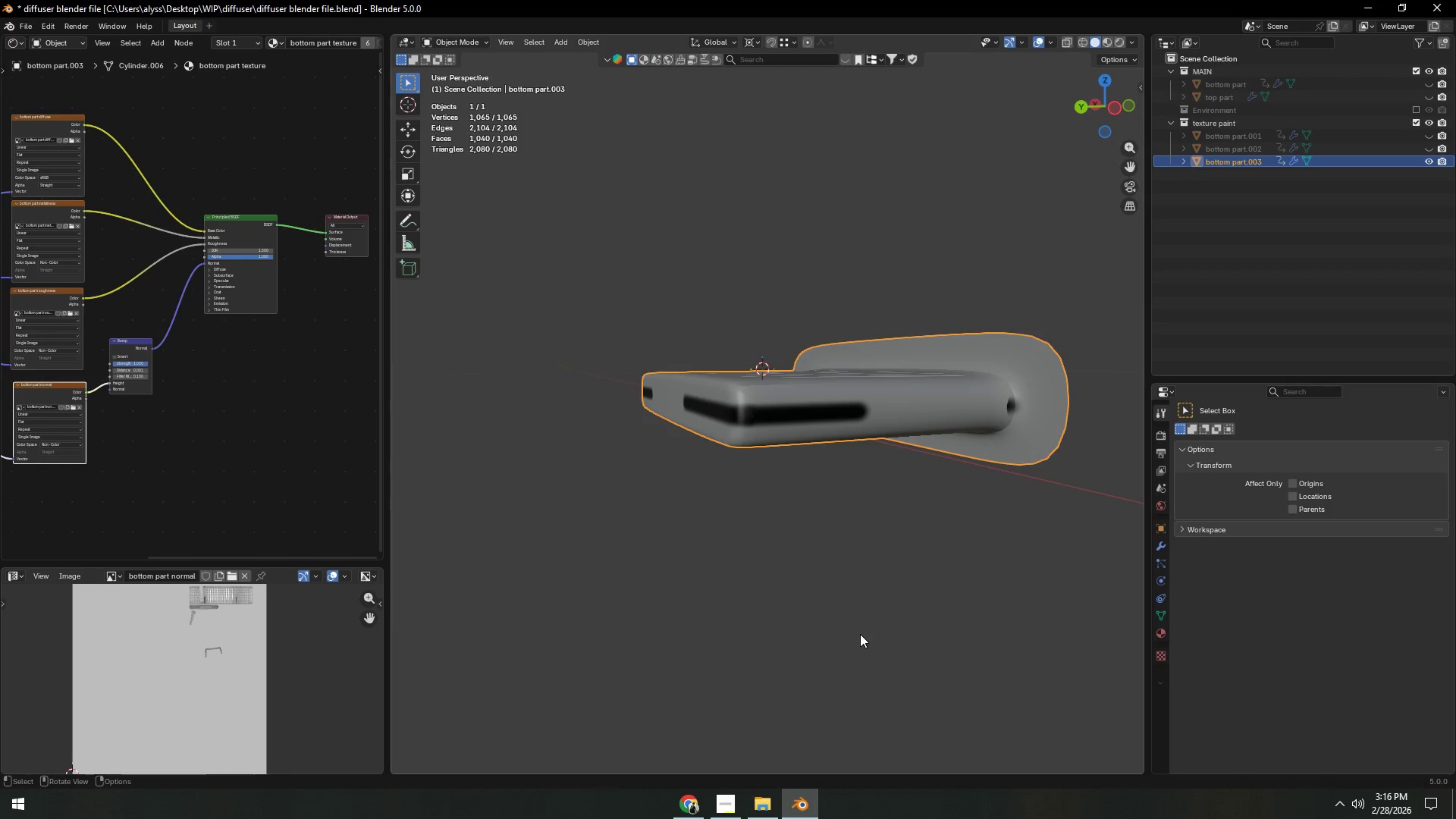 
key(Control+S)
 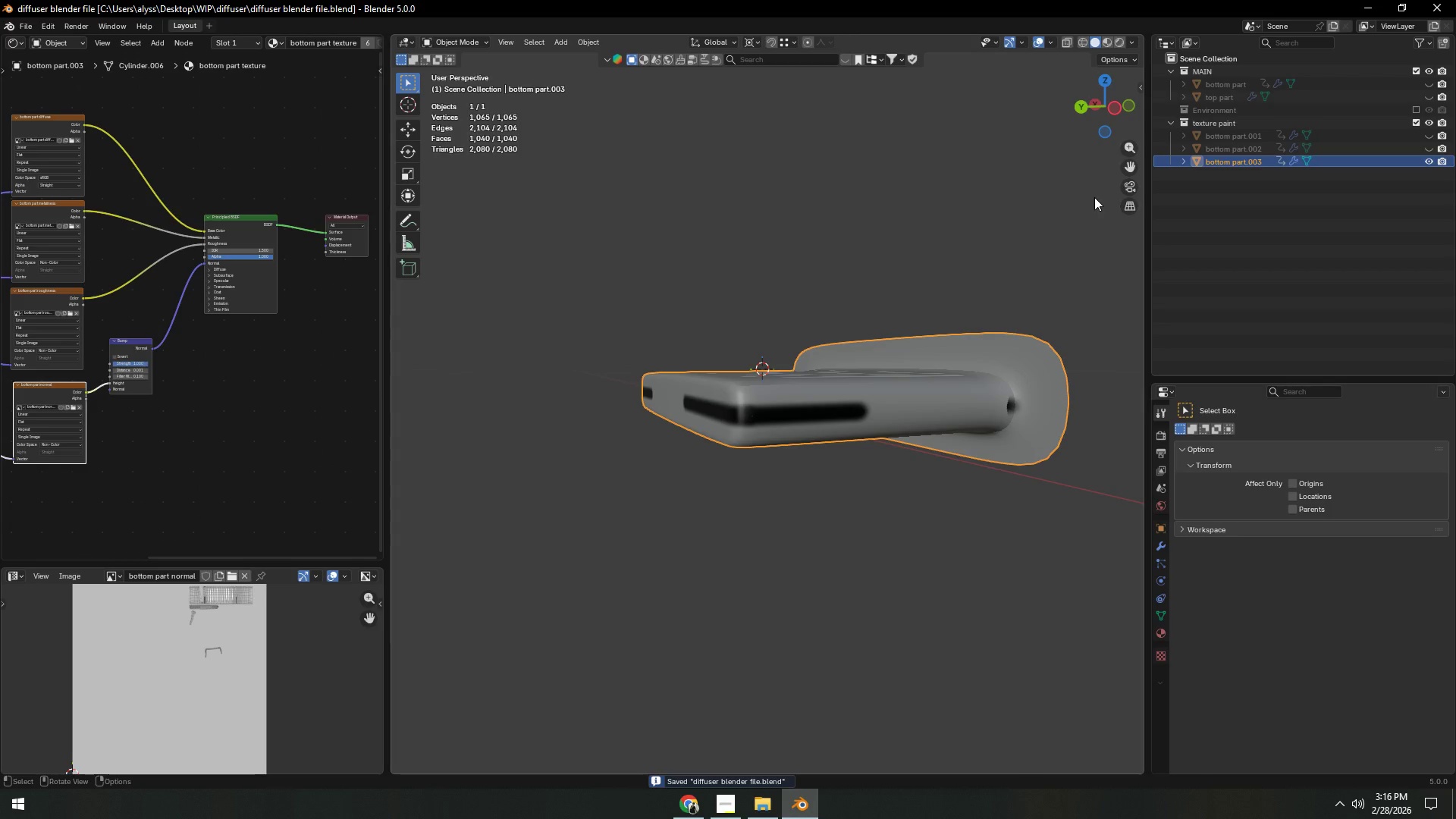 
wait(5.45)
 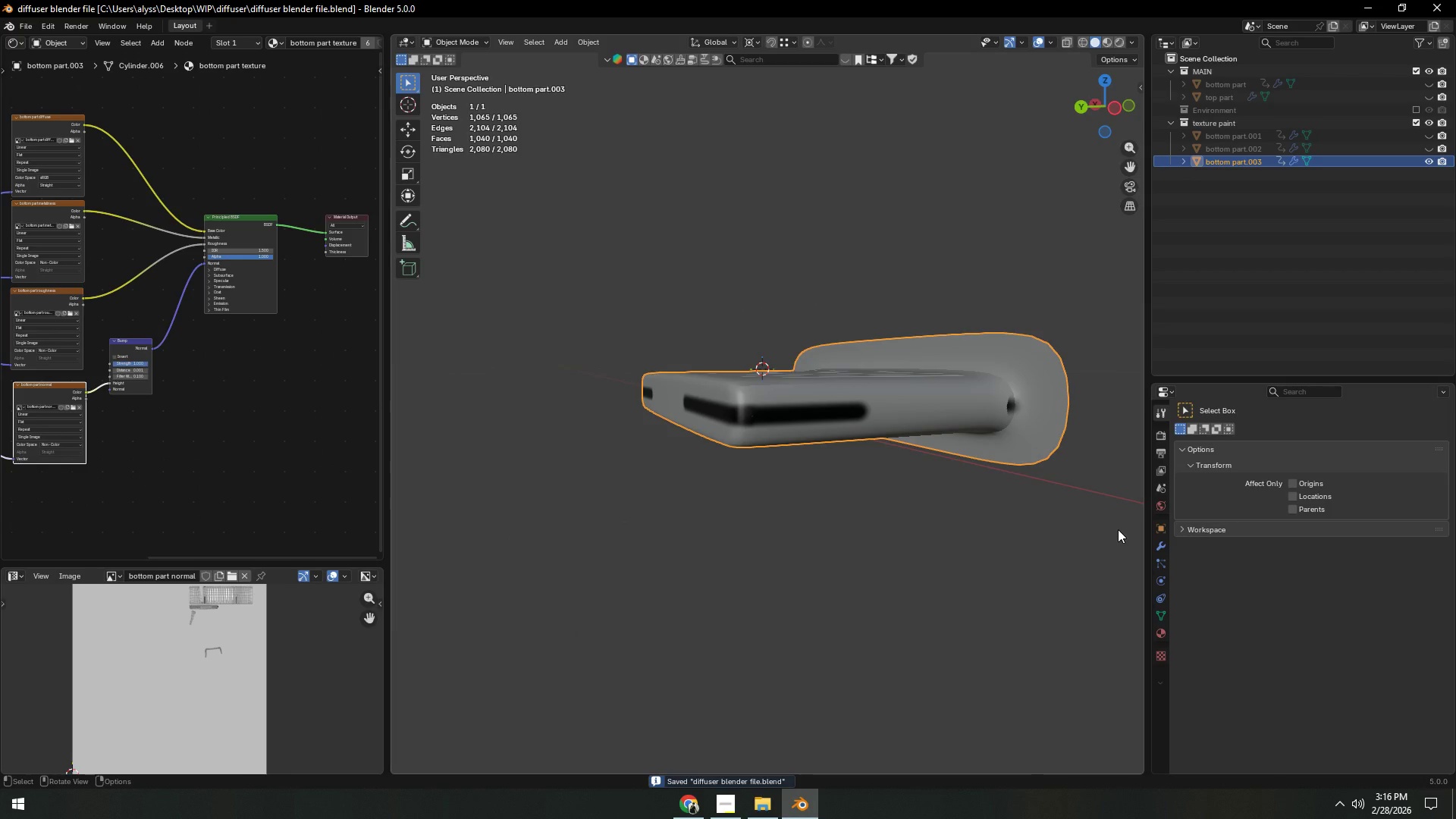 
left_click([1417, 105])
 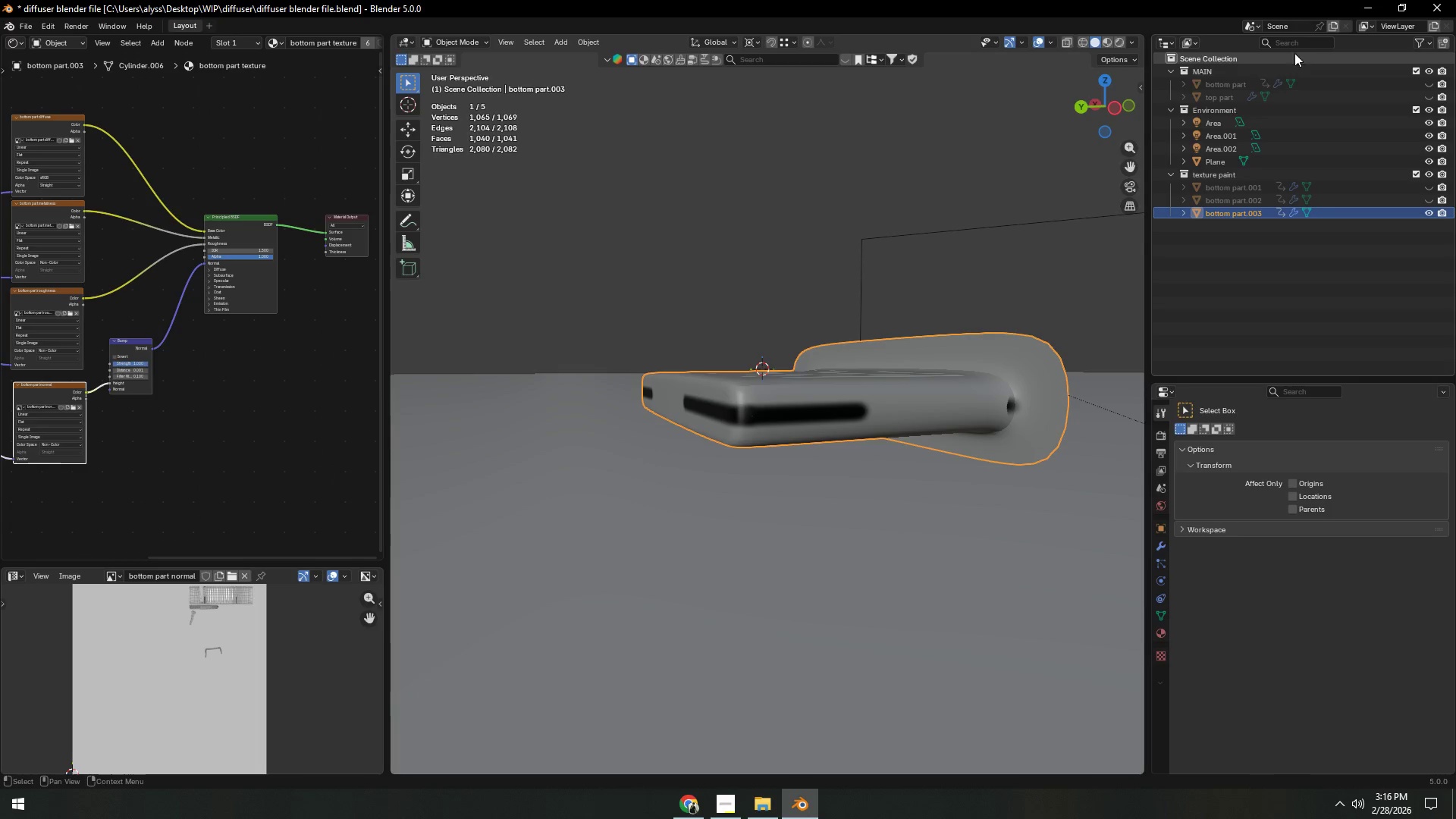 
left_click([965, 123])
 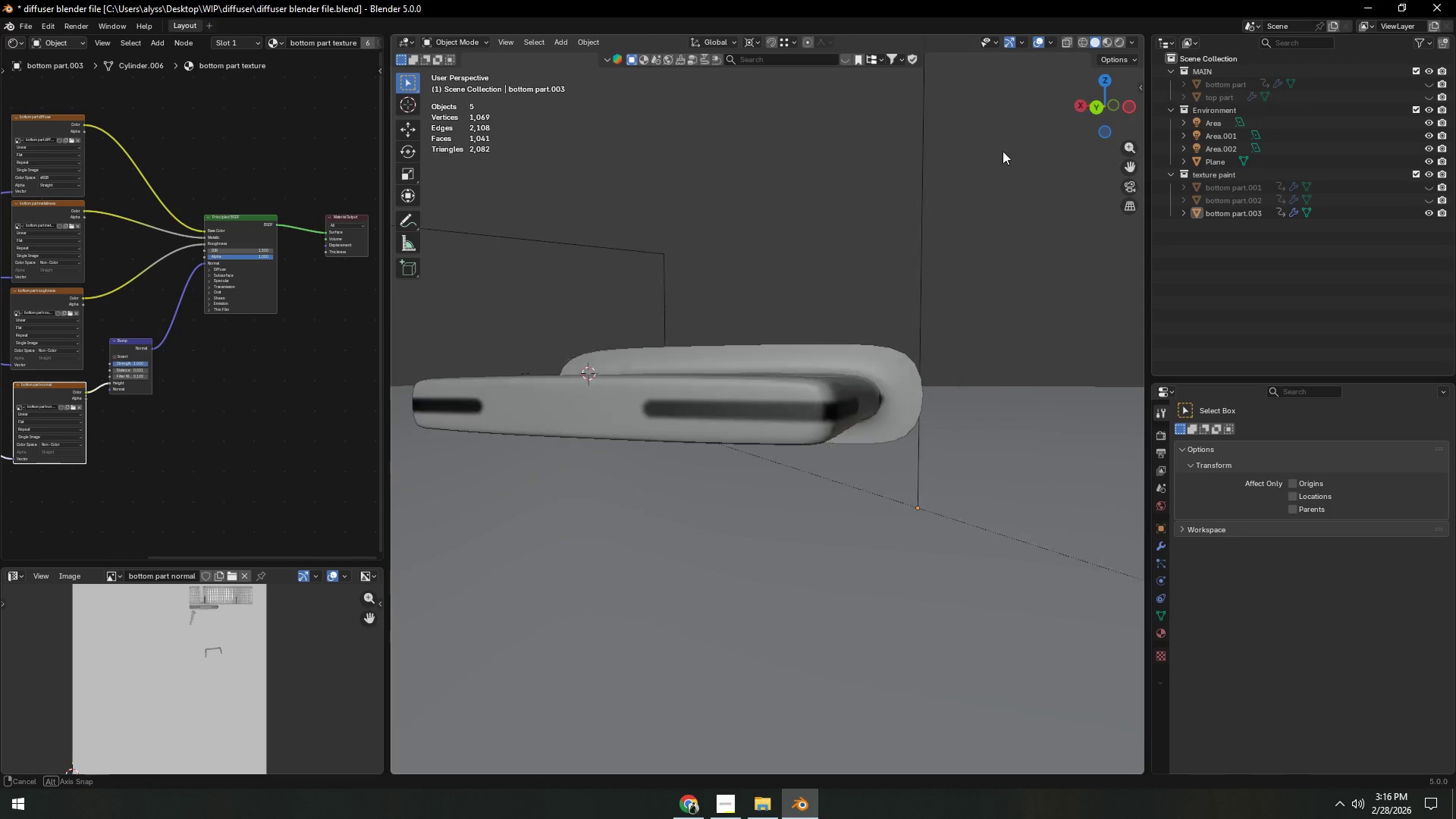 
scroll: coordinate [990, 166], scroll_direction: up, amount: 2.0
 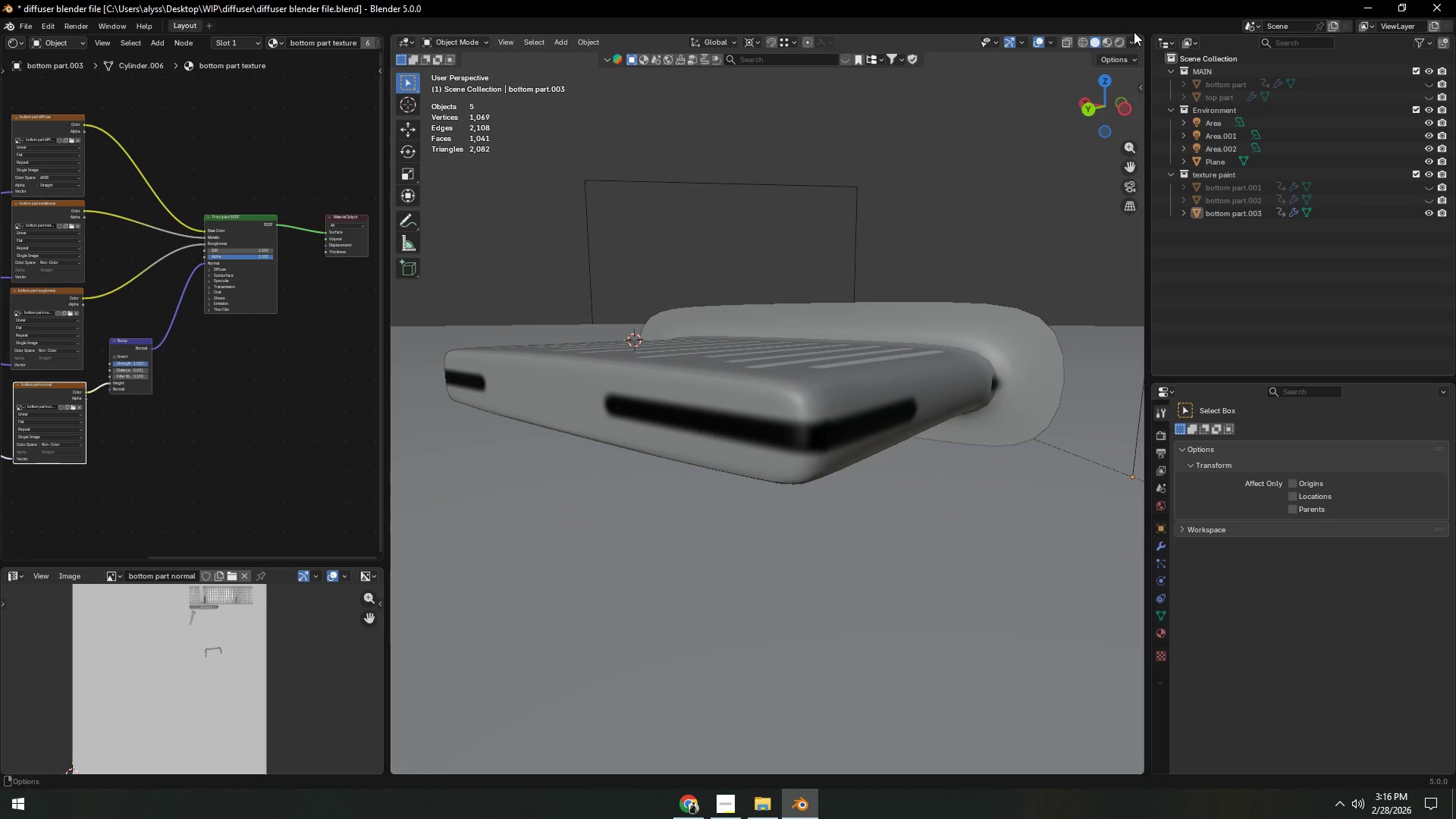 
left_click([1122, 42])
 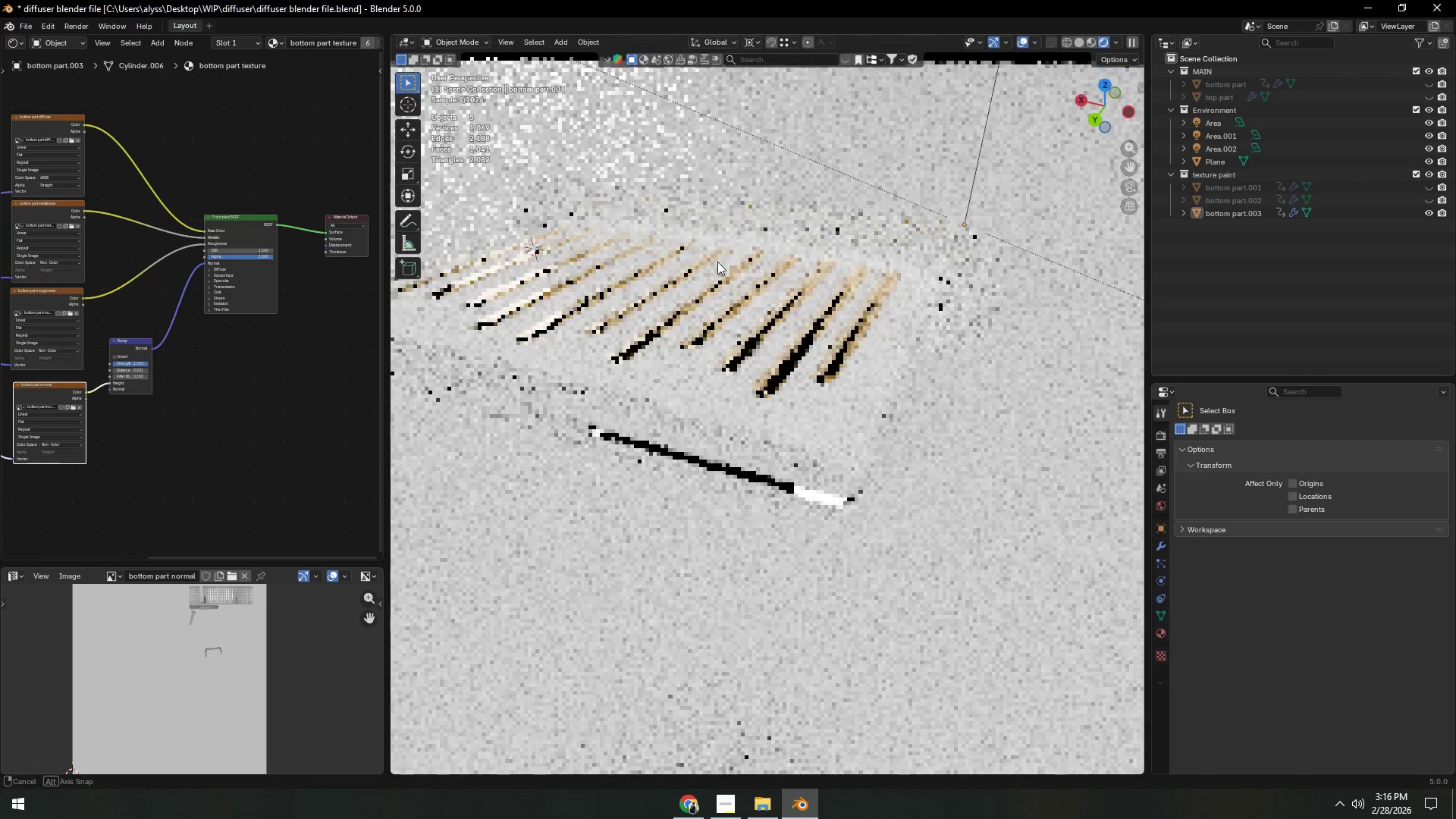 
wait(6.58)
 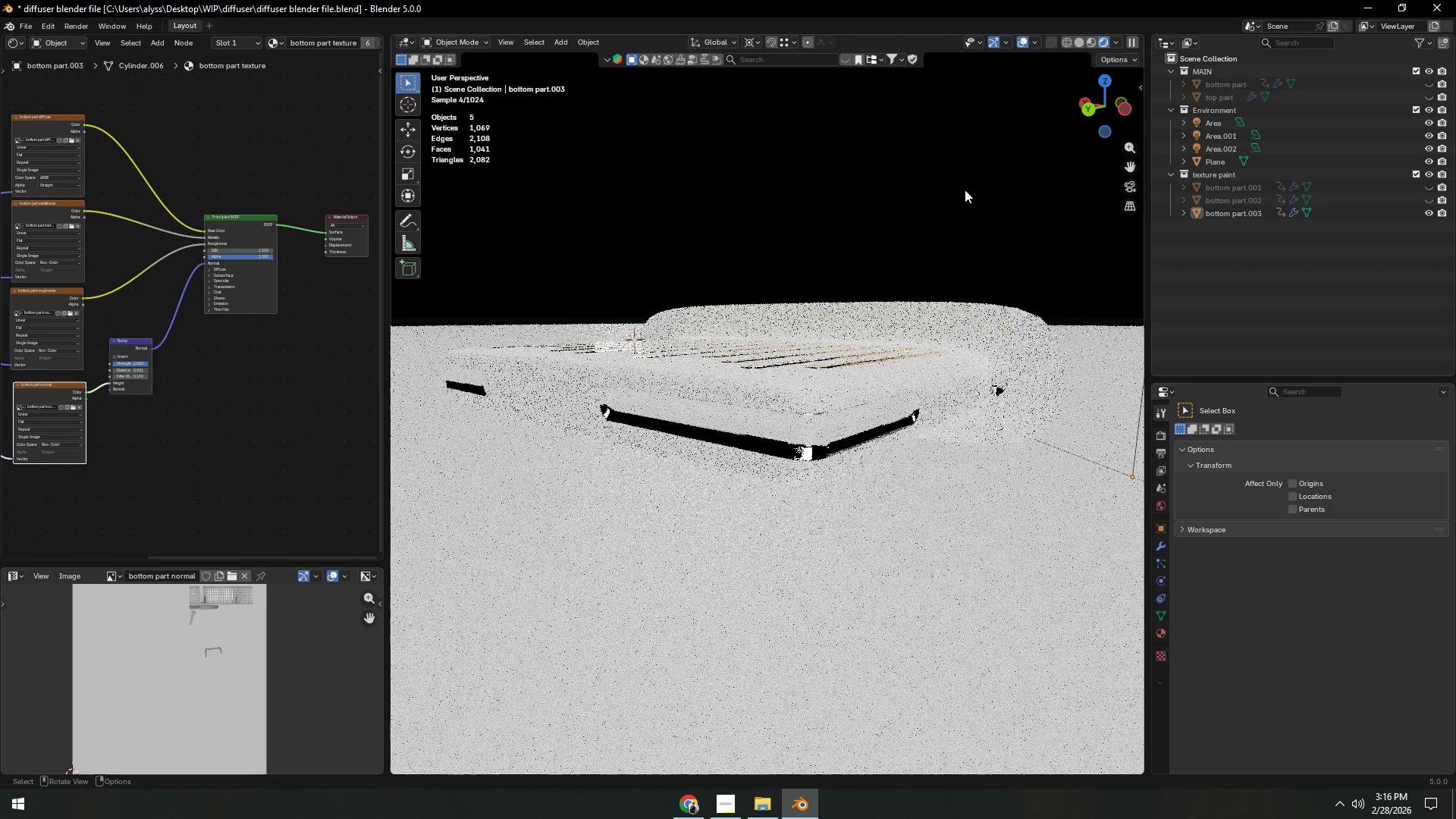 
scroll: coordinate [727, 261], scroll_direction: down, amount: 6.0
 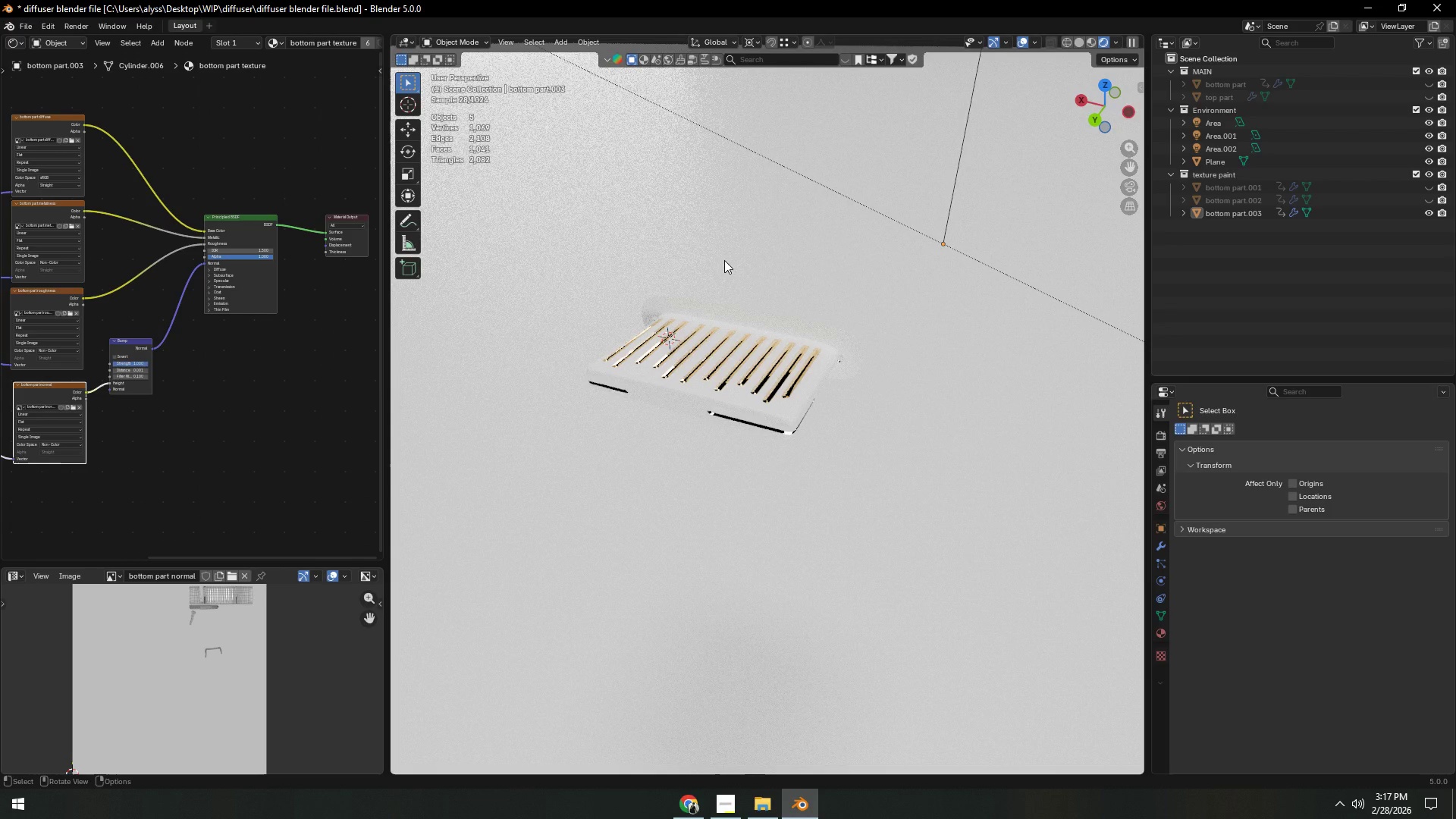 
wait(12.67)
 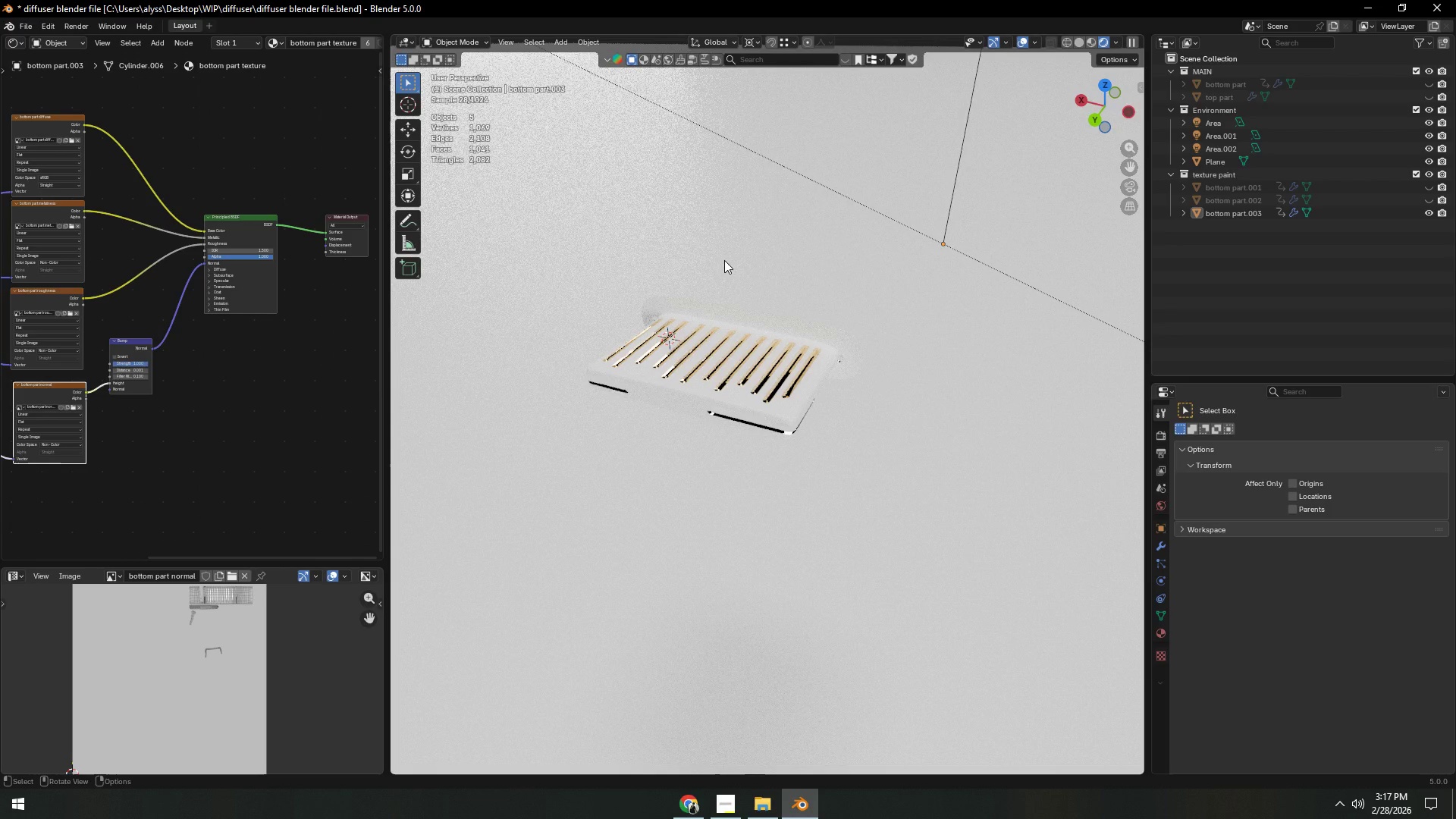 
left_click([1081, 43])
 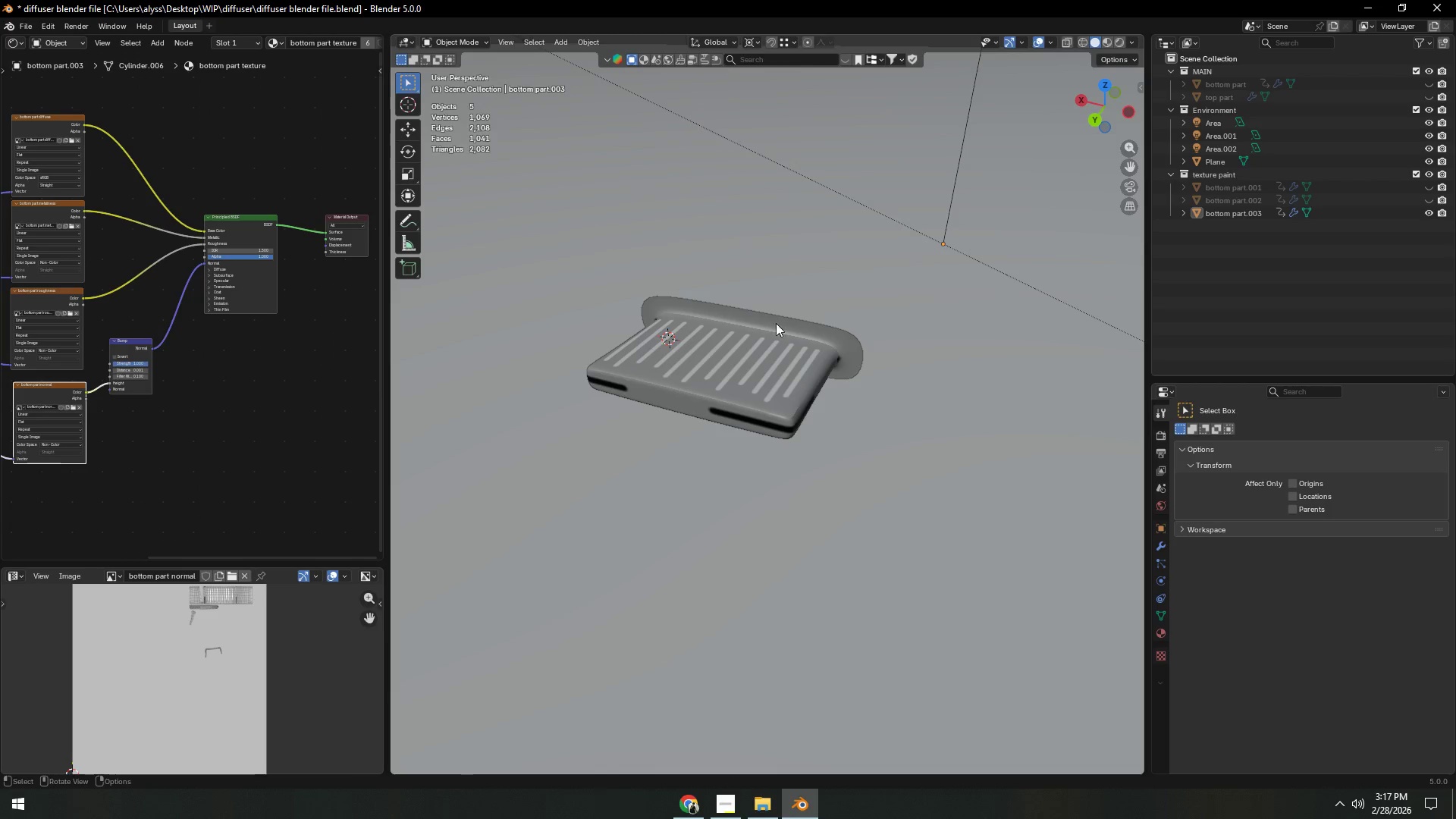 
key(Control+S)
 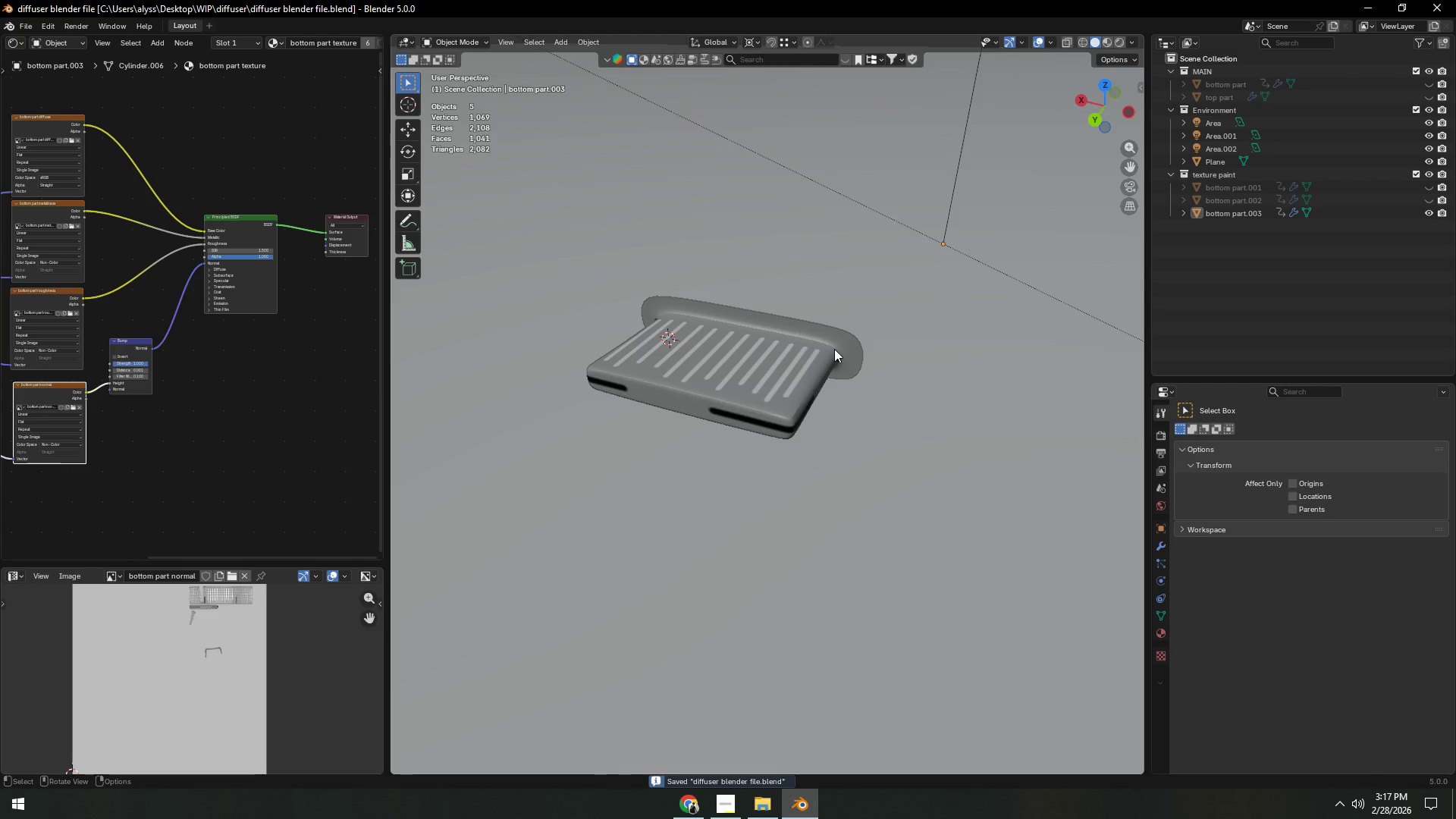 
left_click([835, 350])
 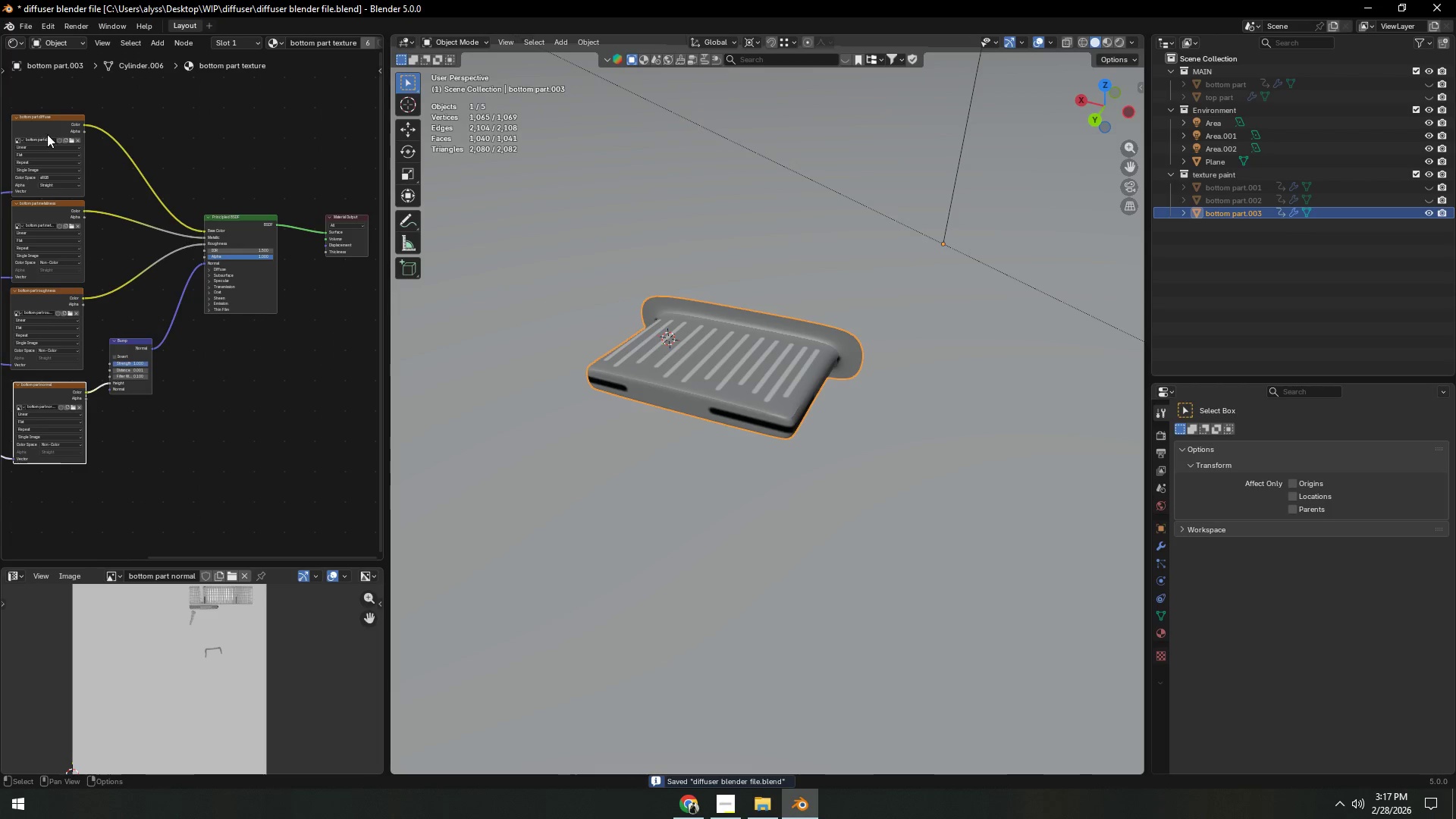 
left_click([30, 121])
 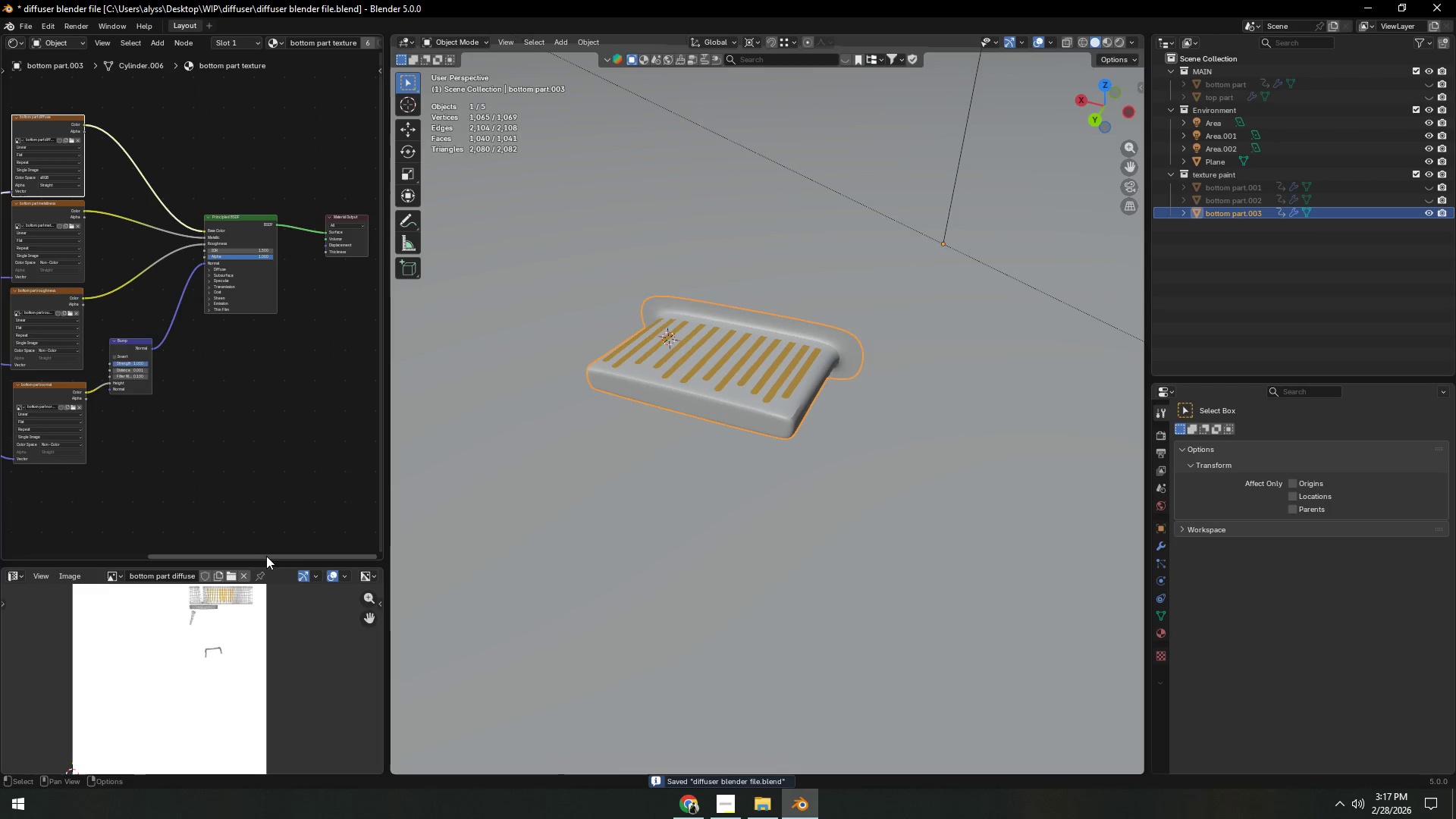 
left_click_drag(start_coordinate=[267, 566], to_coordinate=[274, 274])
 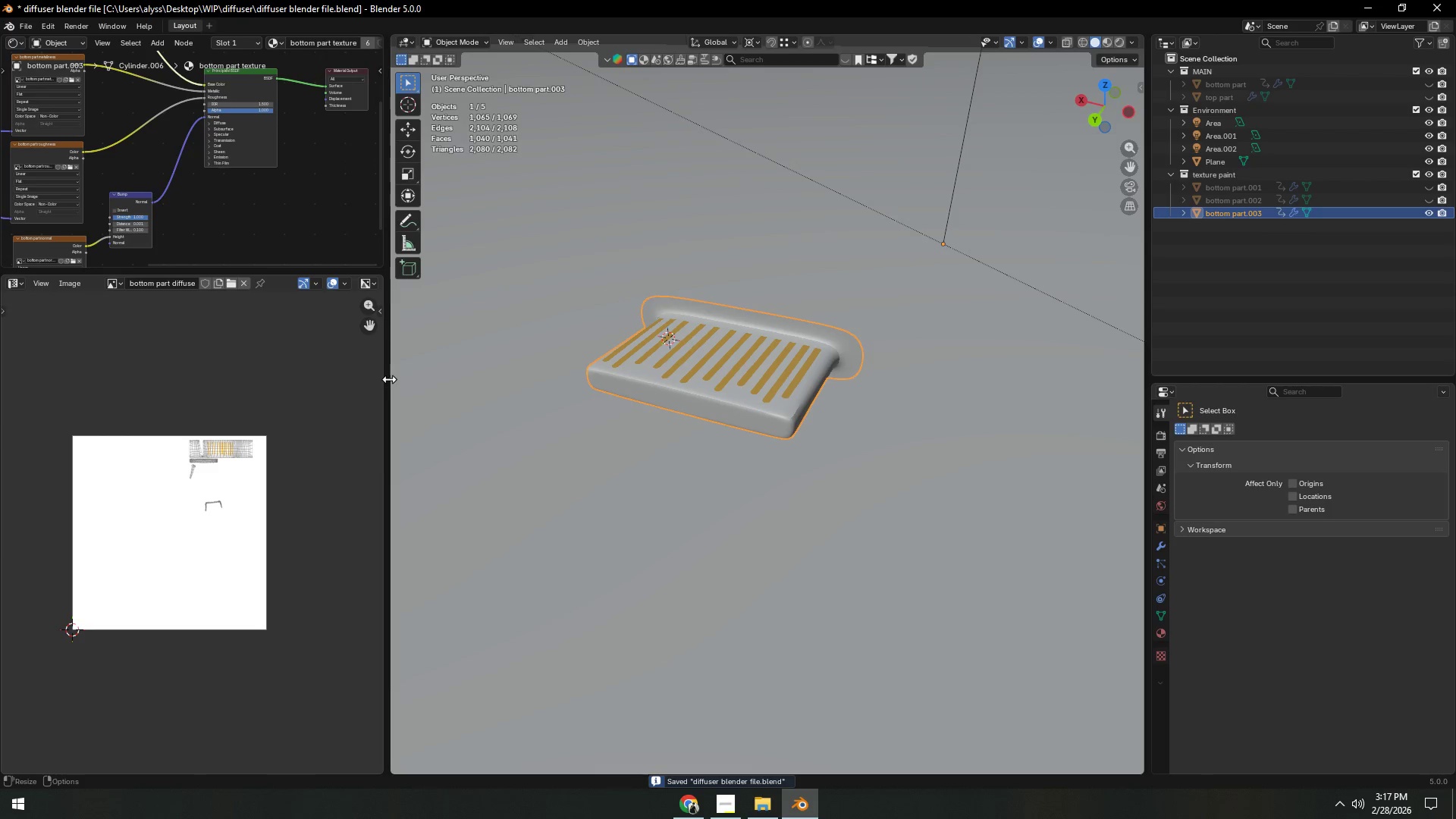 
left_click_drag(start_coordinate=[390, 379], to_coordinate=[759, 350])
 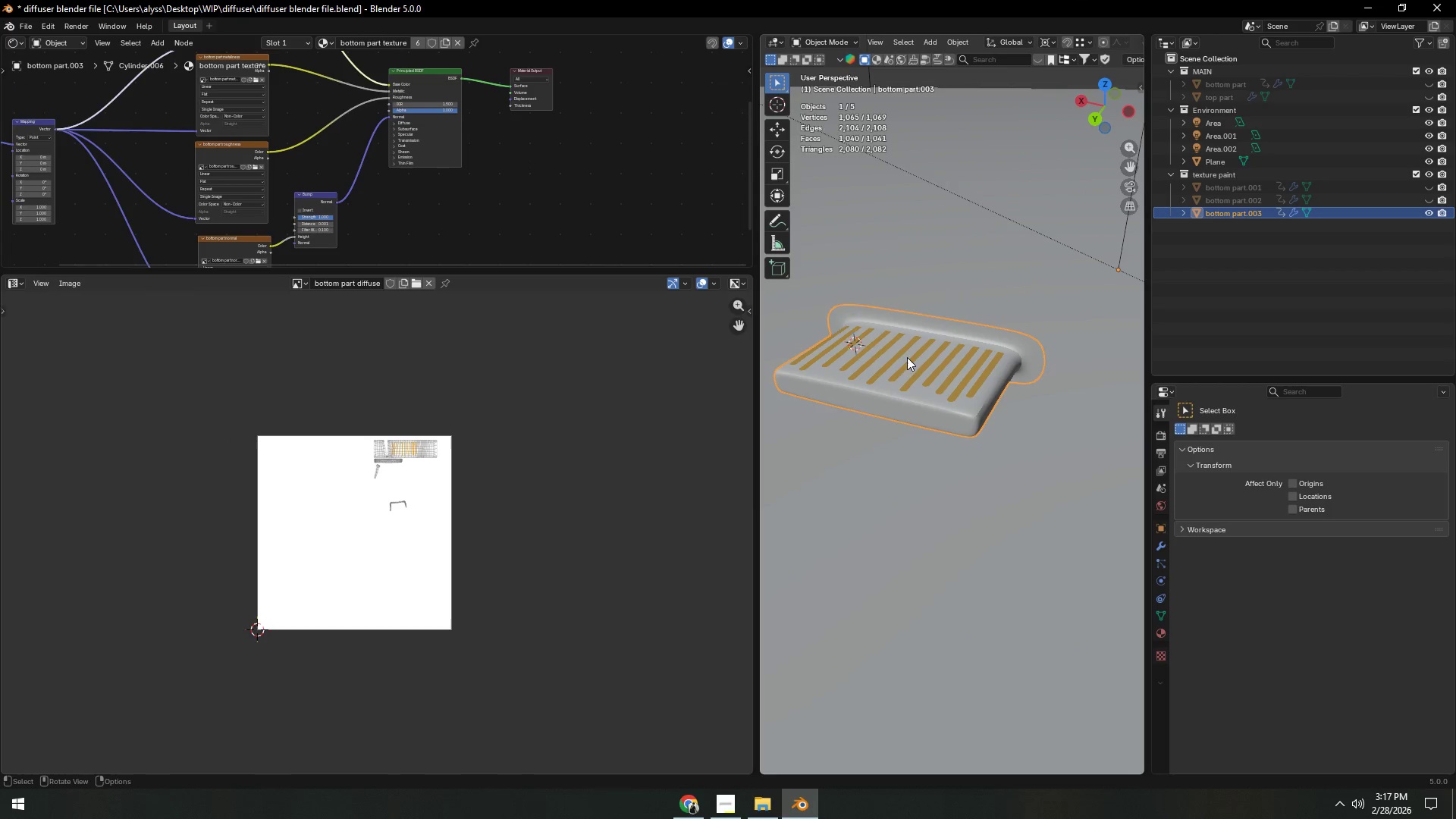 
hold_key(key=ShiftLeft, duration=0.34)
 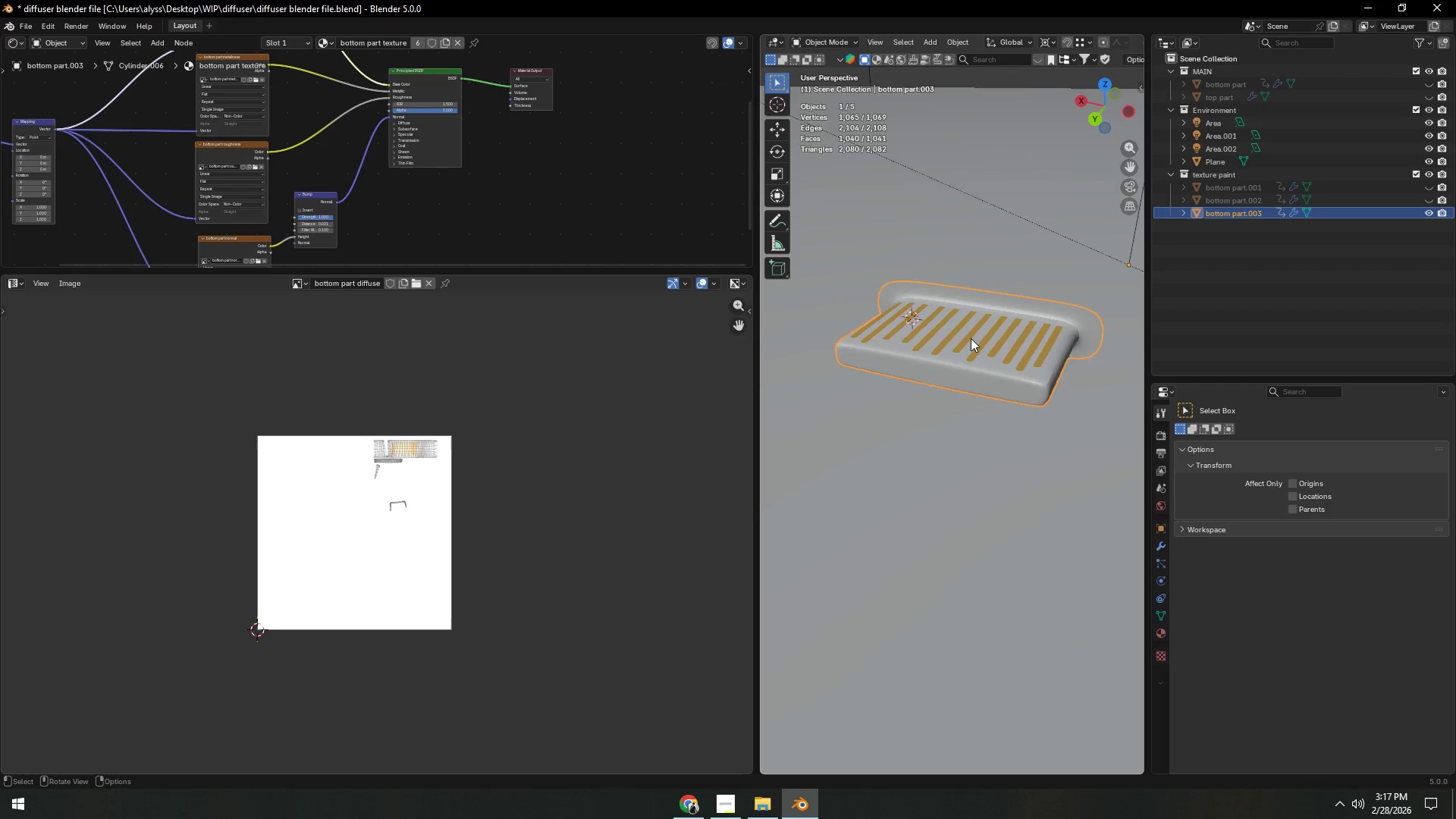 
scroll: coordinate [358, 524], scroll_direction: up, amount: 11.0
 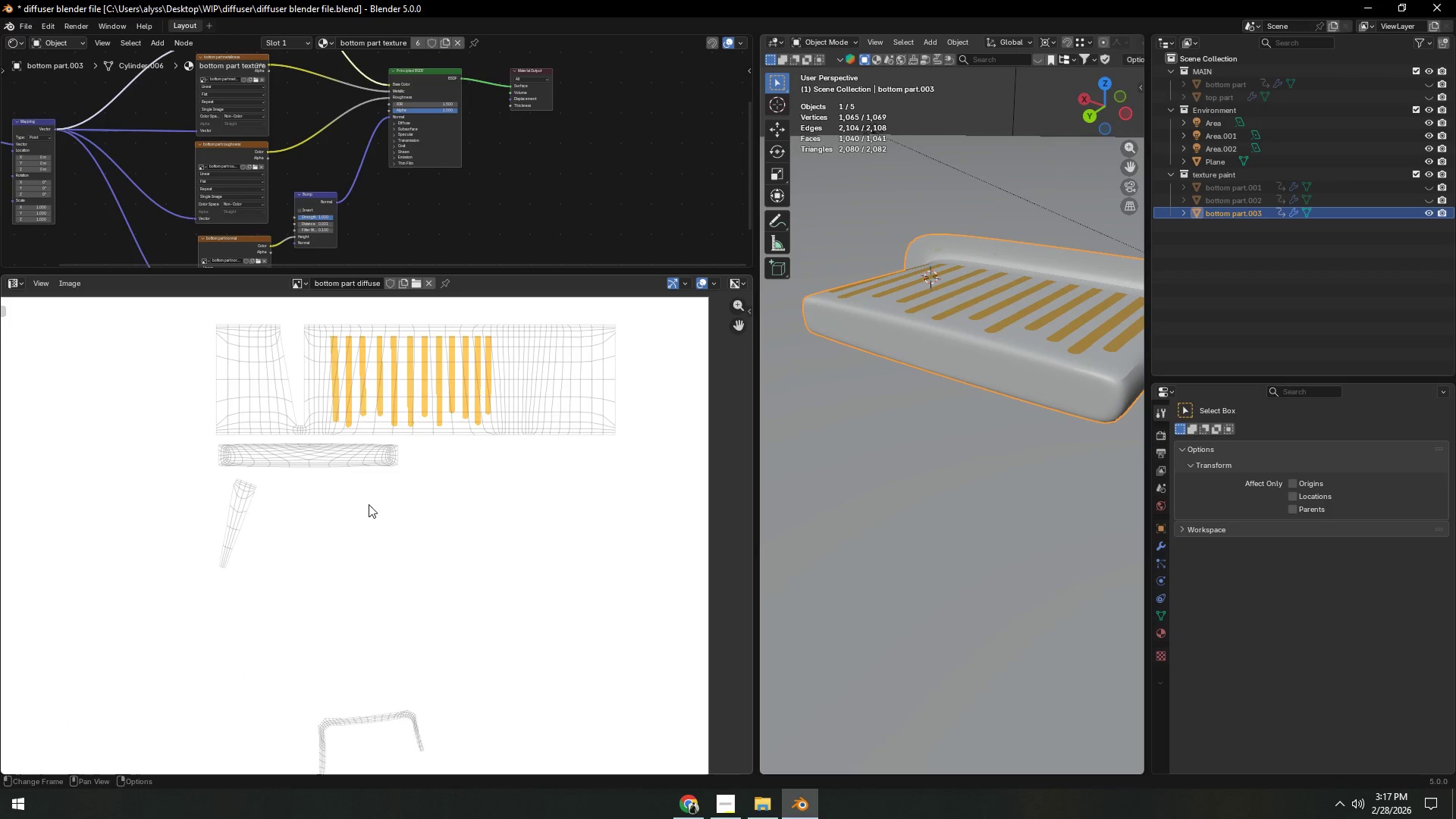 
hold_key(key=ShiftLeft, duration=0.45)
 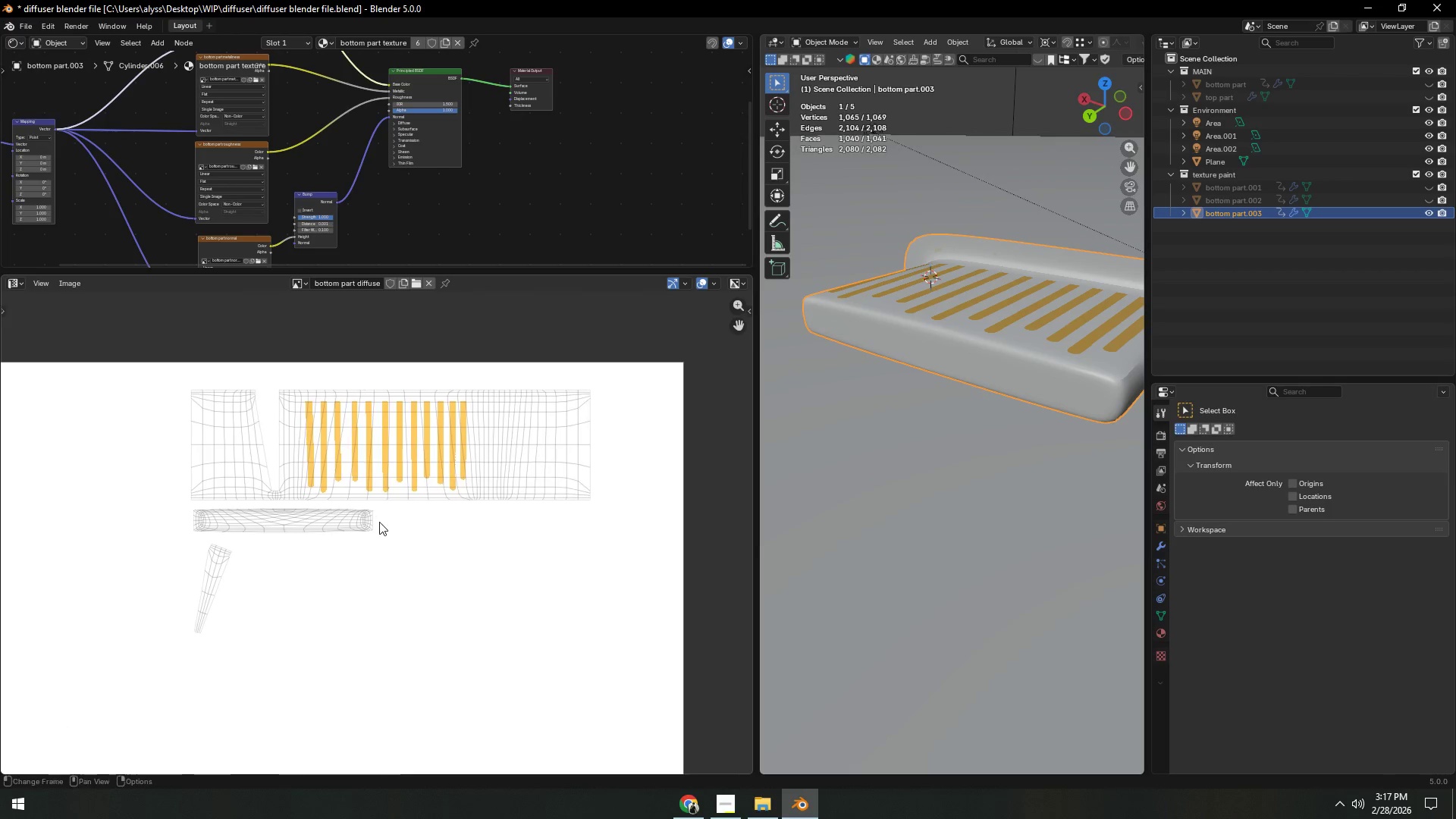 
hold_key(key=ShiftLeft, duration=0.47)
 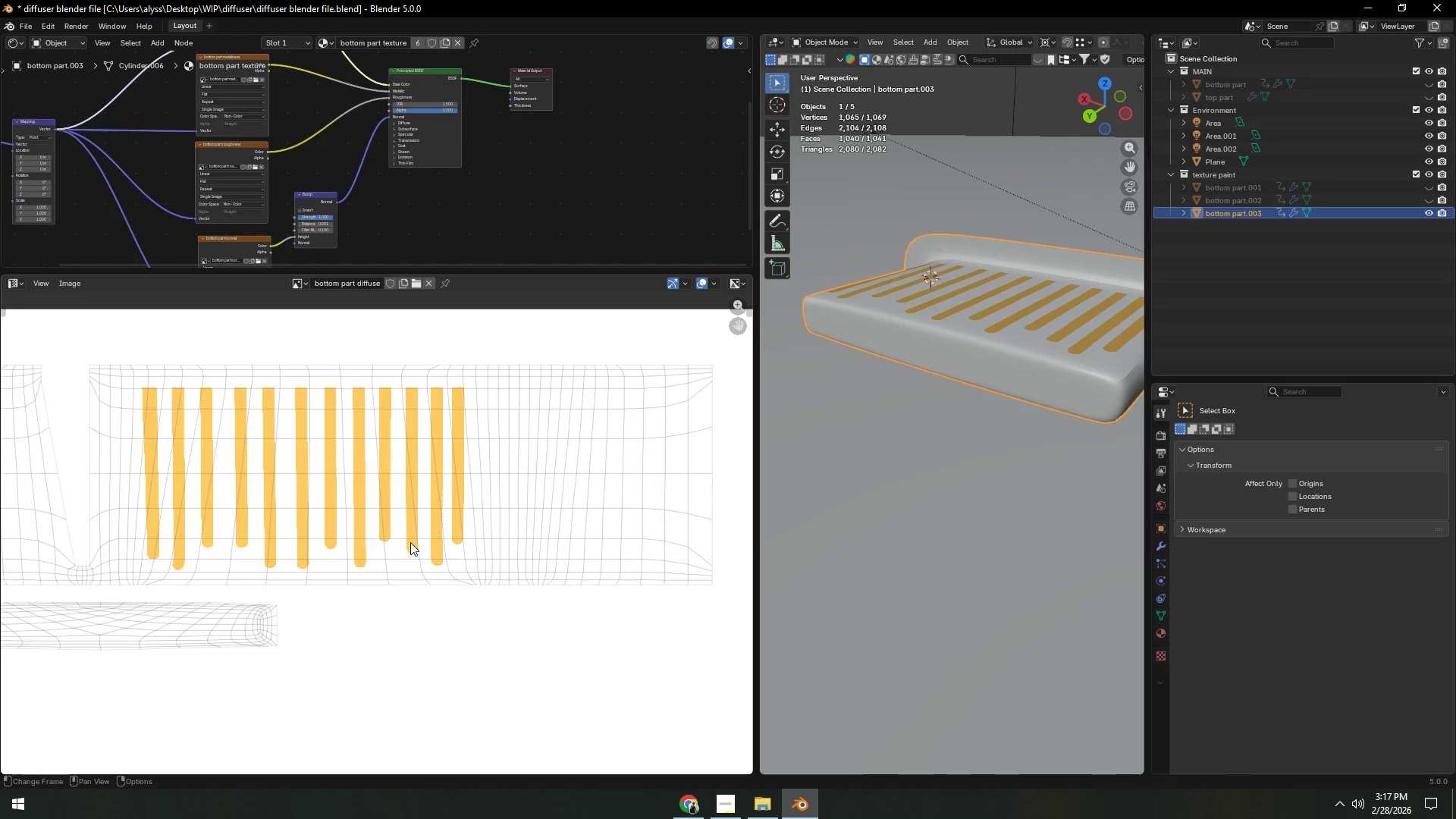 
scroll: coordinate [416, 541], scroll_direction: up, amount: 5.0
 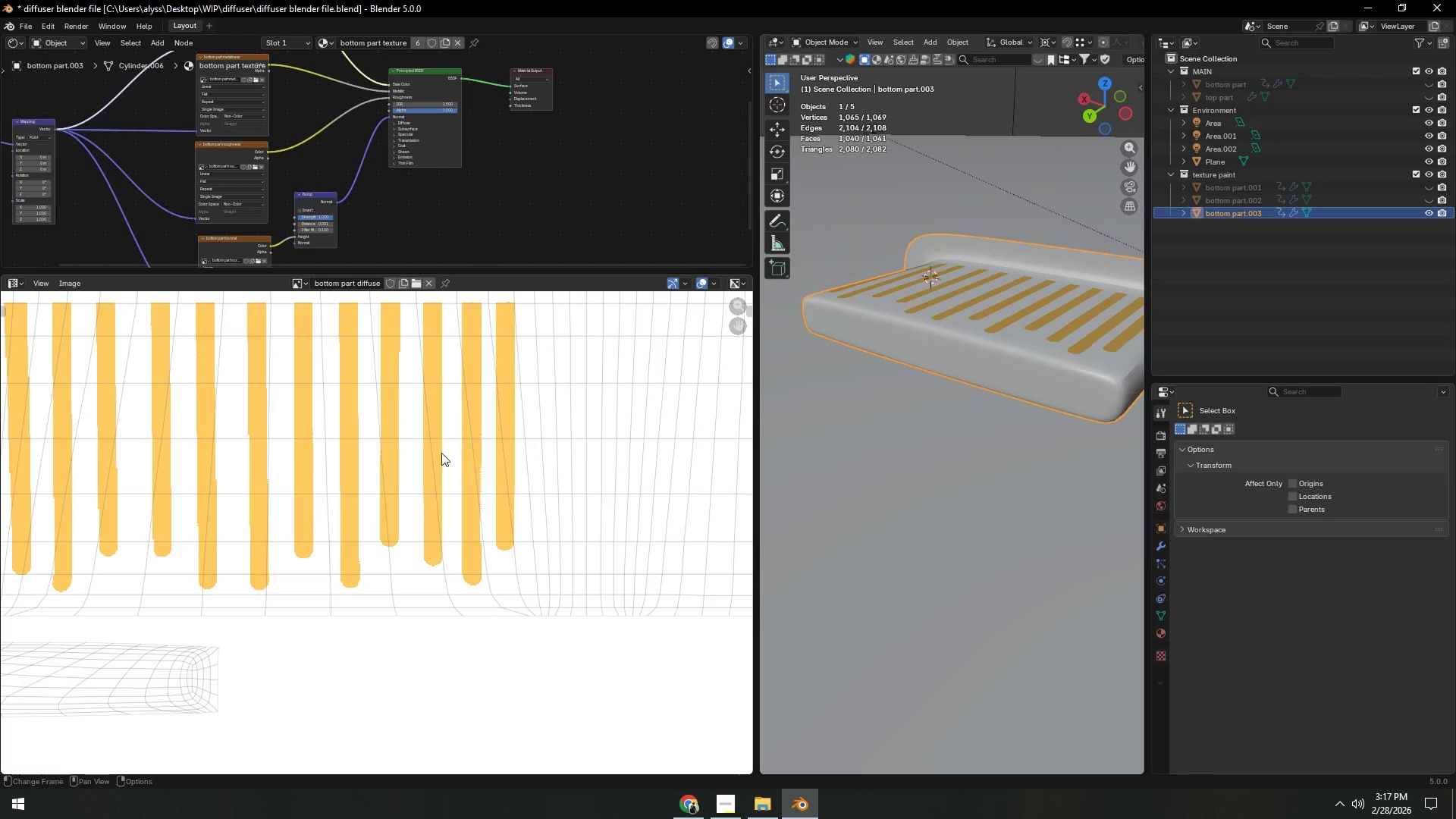 
left_click([46, 286])
 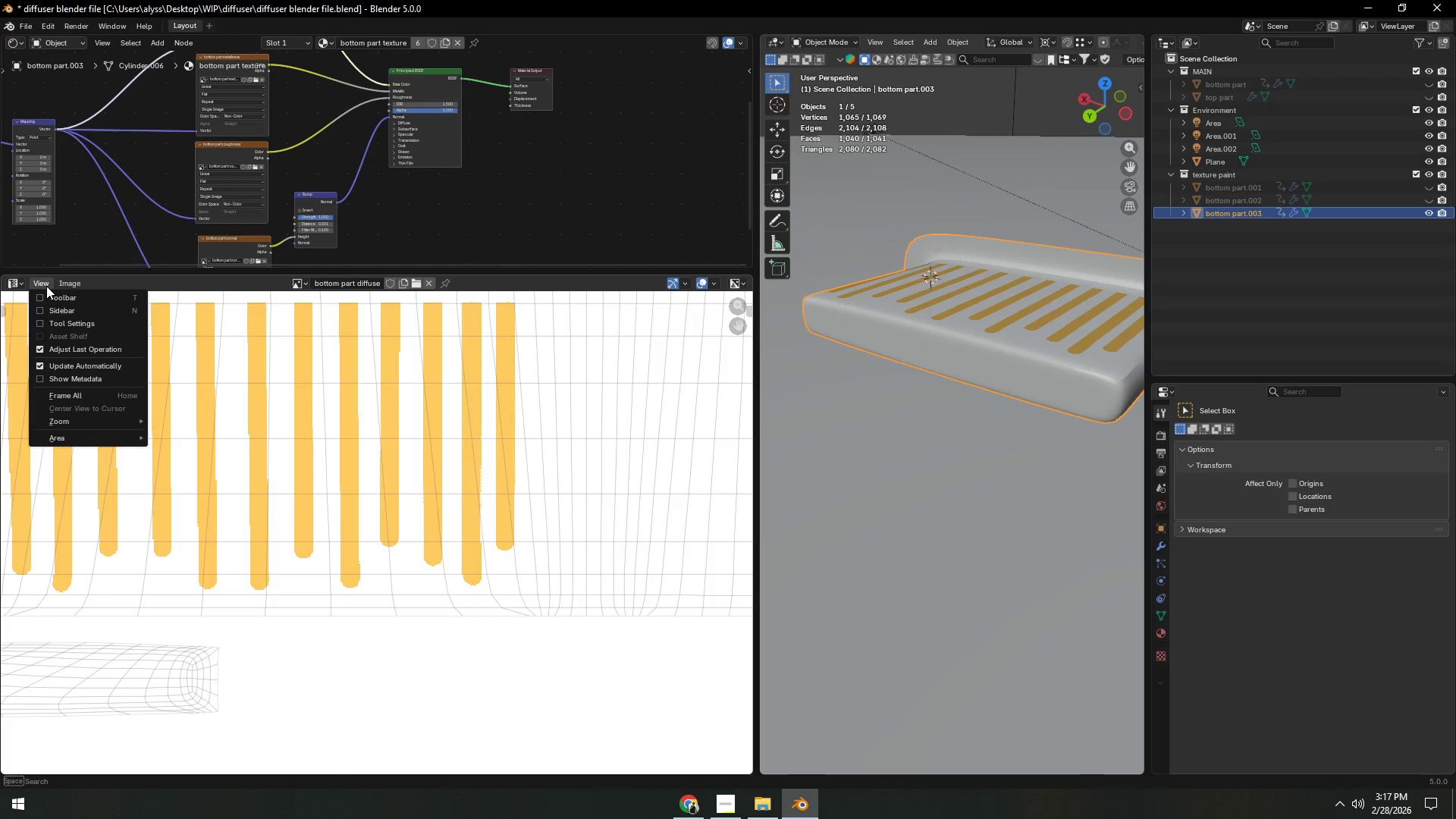 
left_click([46, 286])
 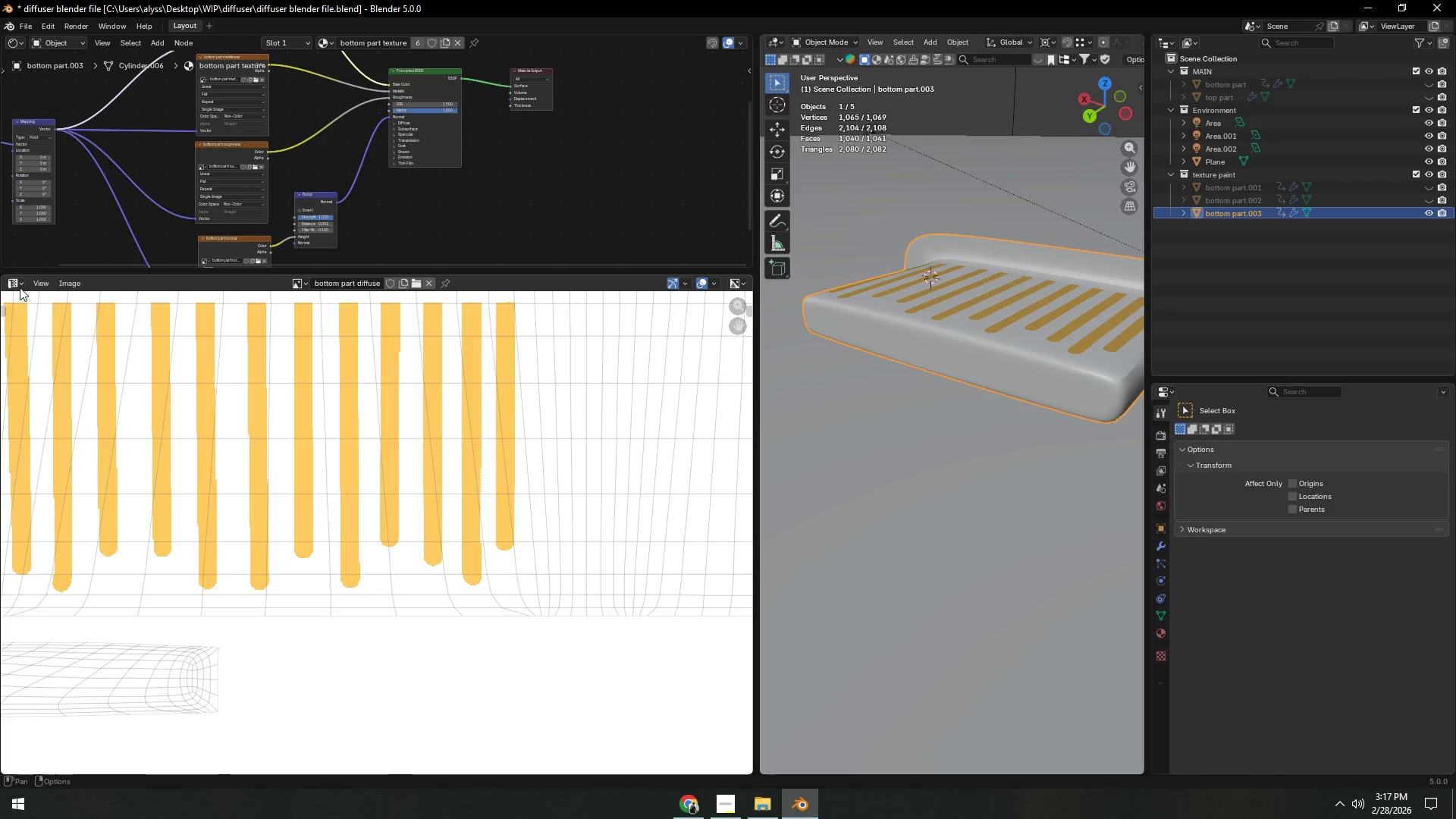 
double_click([19, 287])
 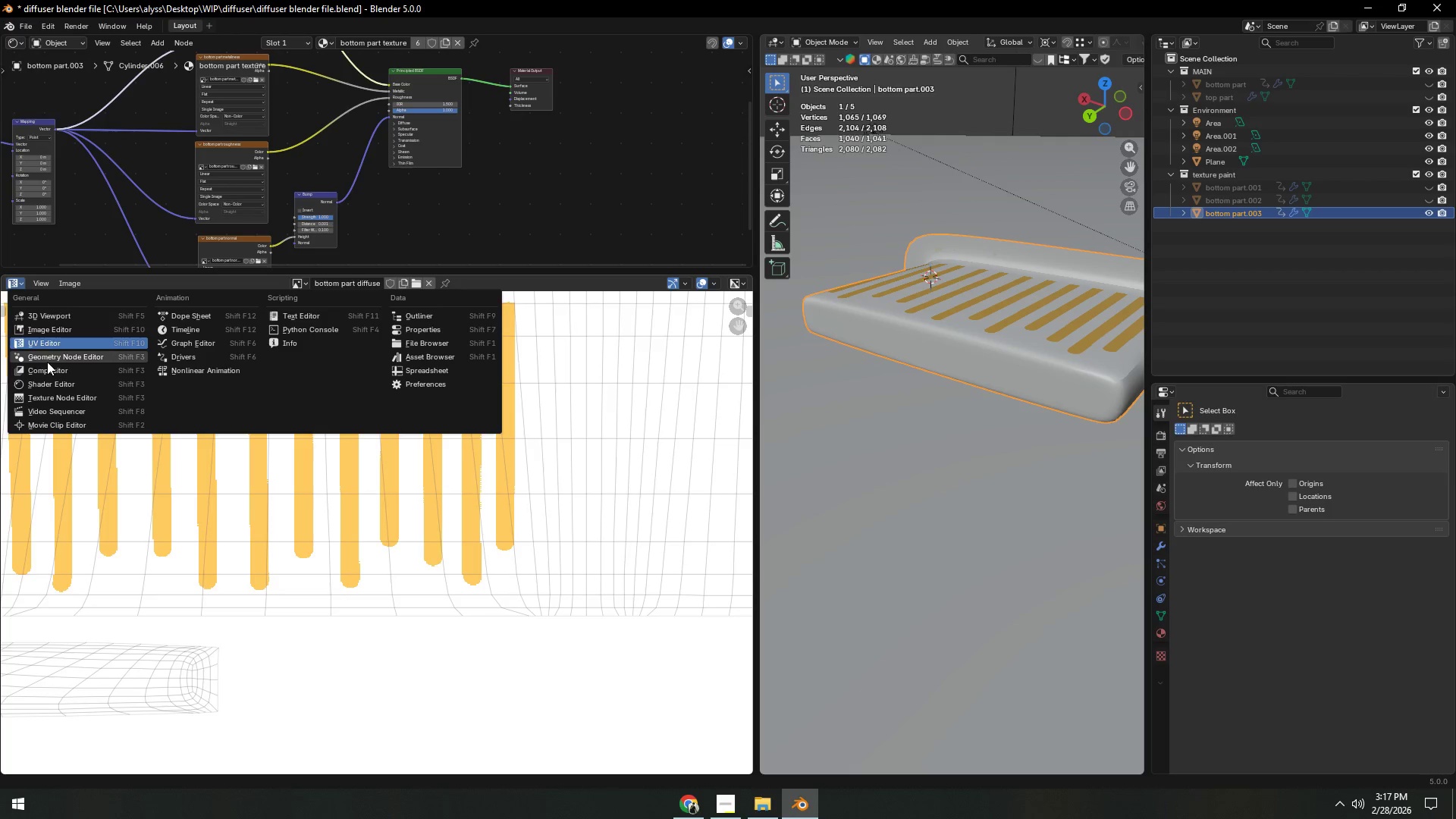 
left_click([55, 332])
 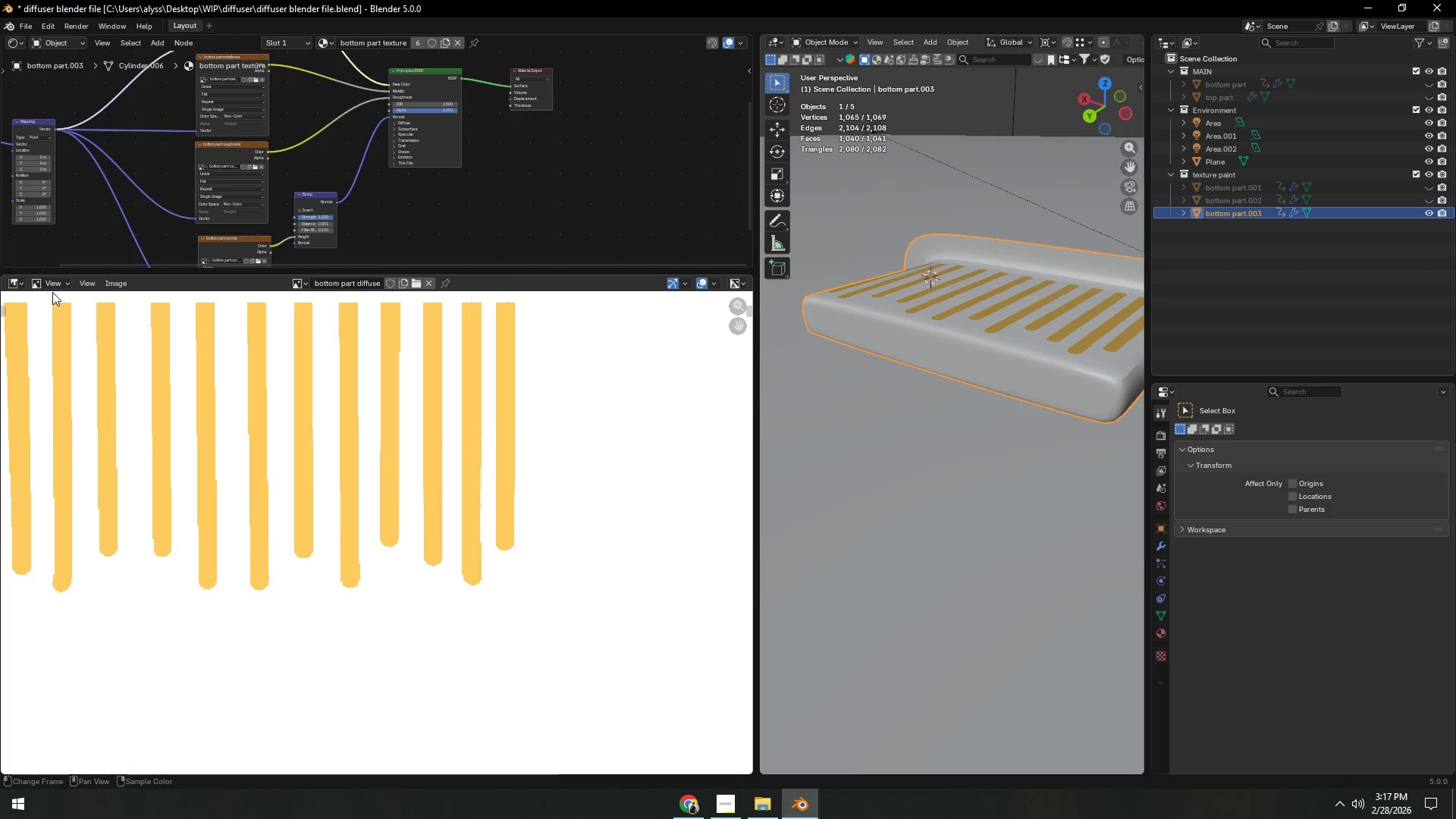 
left_click([52, 286])
 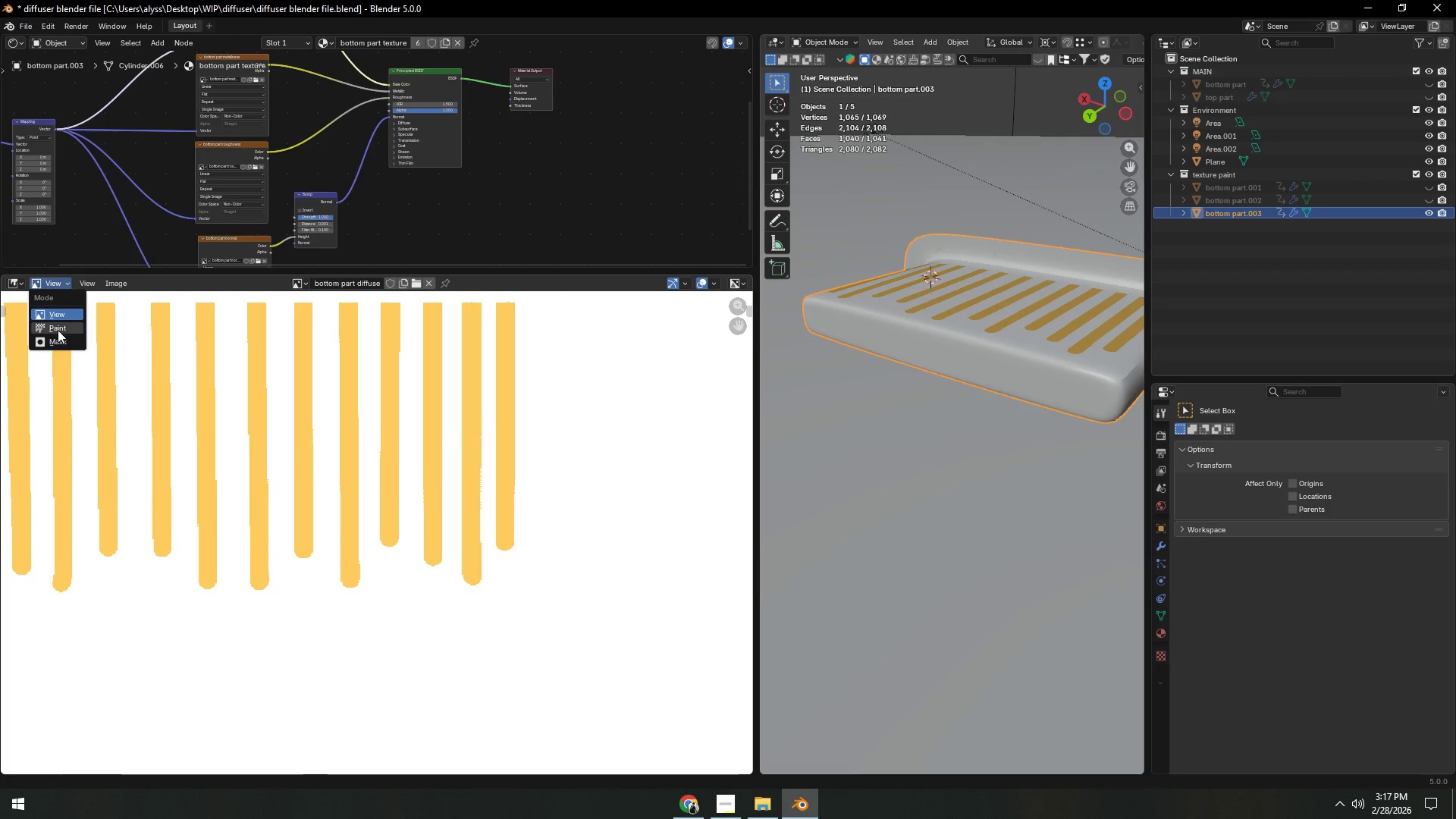 
left_click([58, 330])
 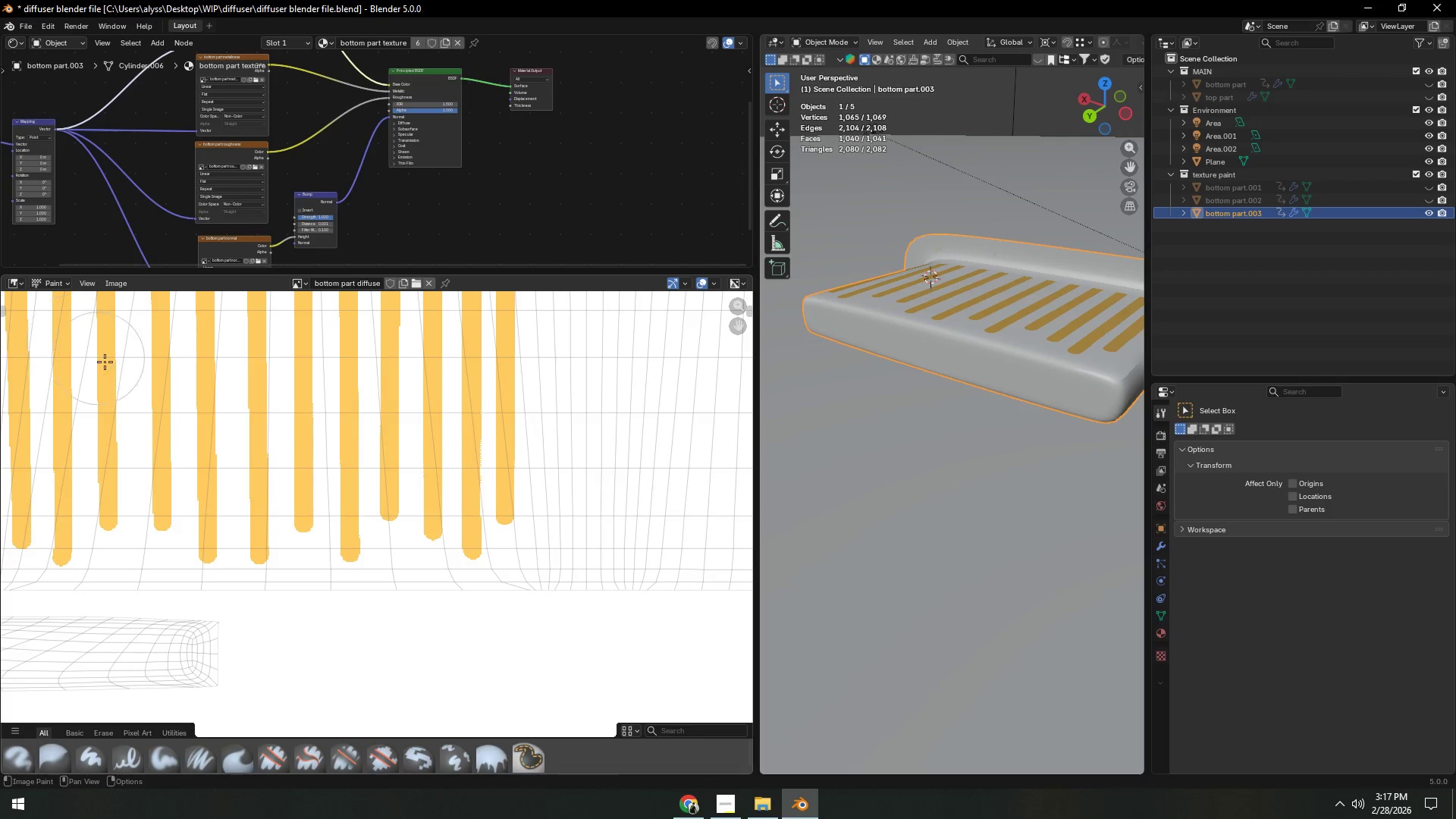 
scroll: coordinate [460, 474], scroll_direction: down, amount: 4.0
 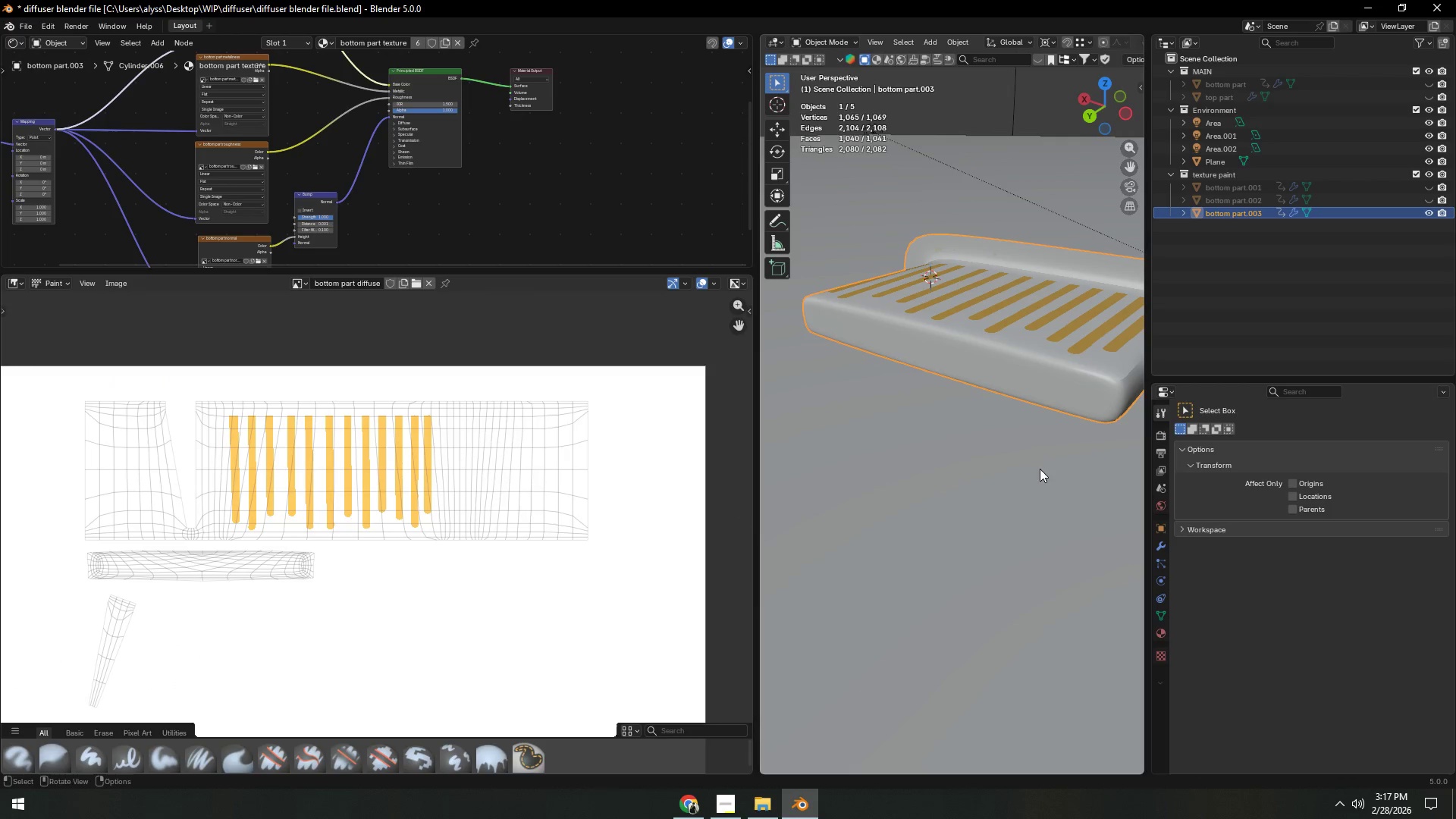 
left_click([1157, 415])
 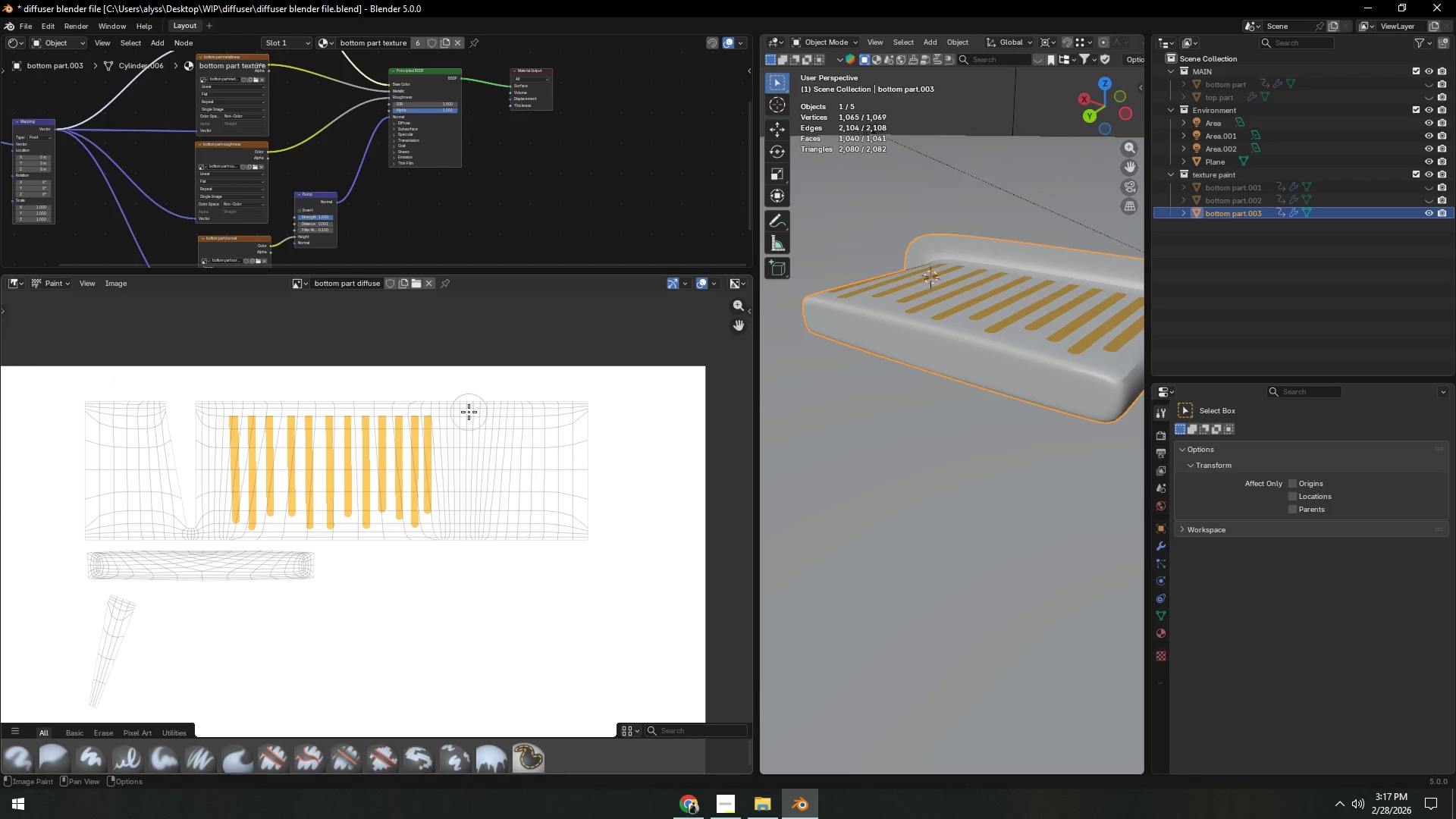 
hold_key(key=ShiftLeft, duration=0.58)
 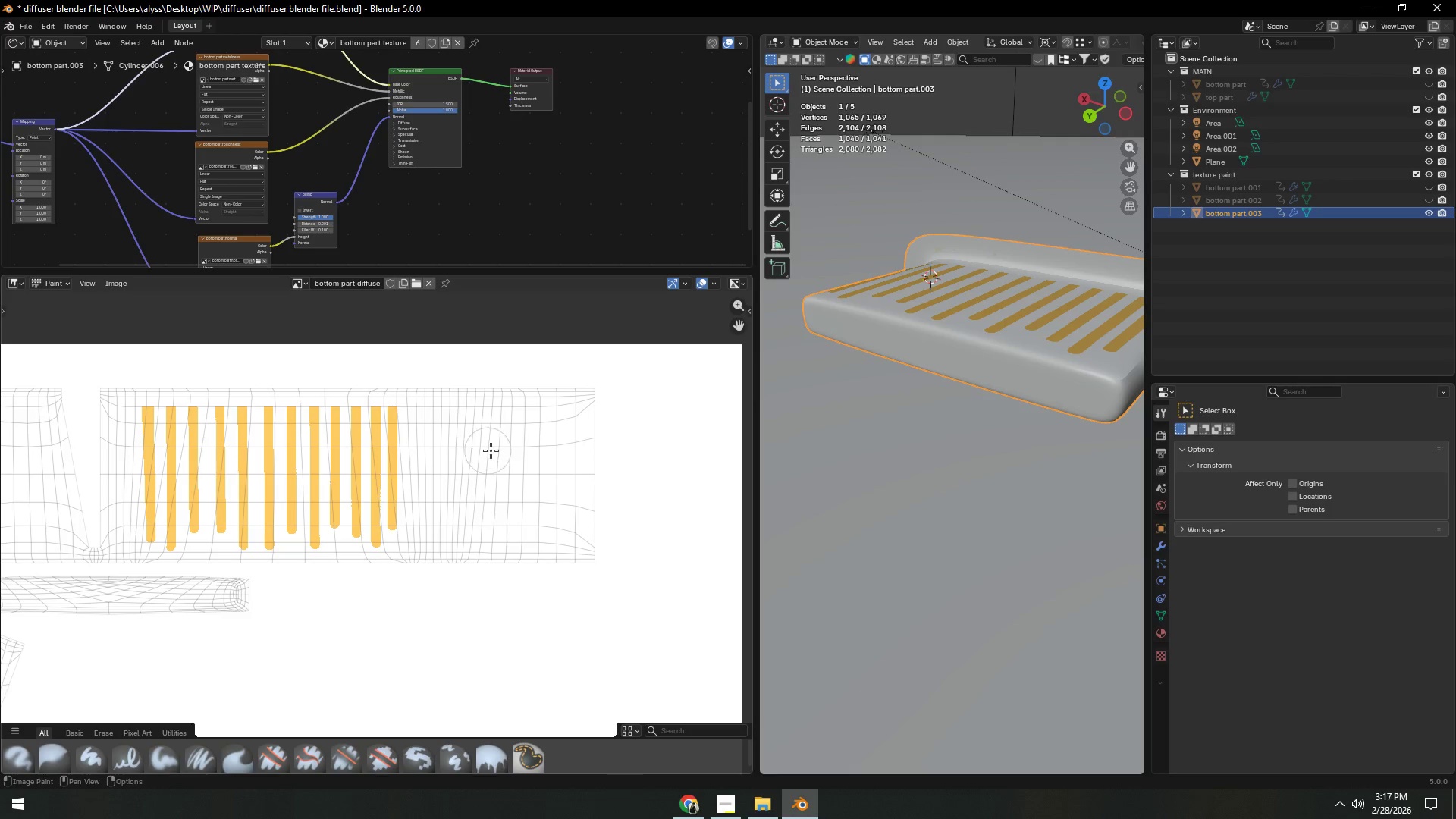 
scroll: coordinate [482, 424], scroll_direction: up, amount: 1.0
 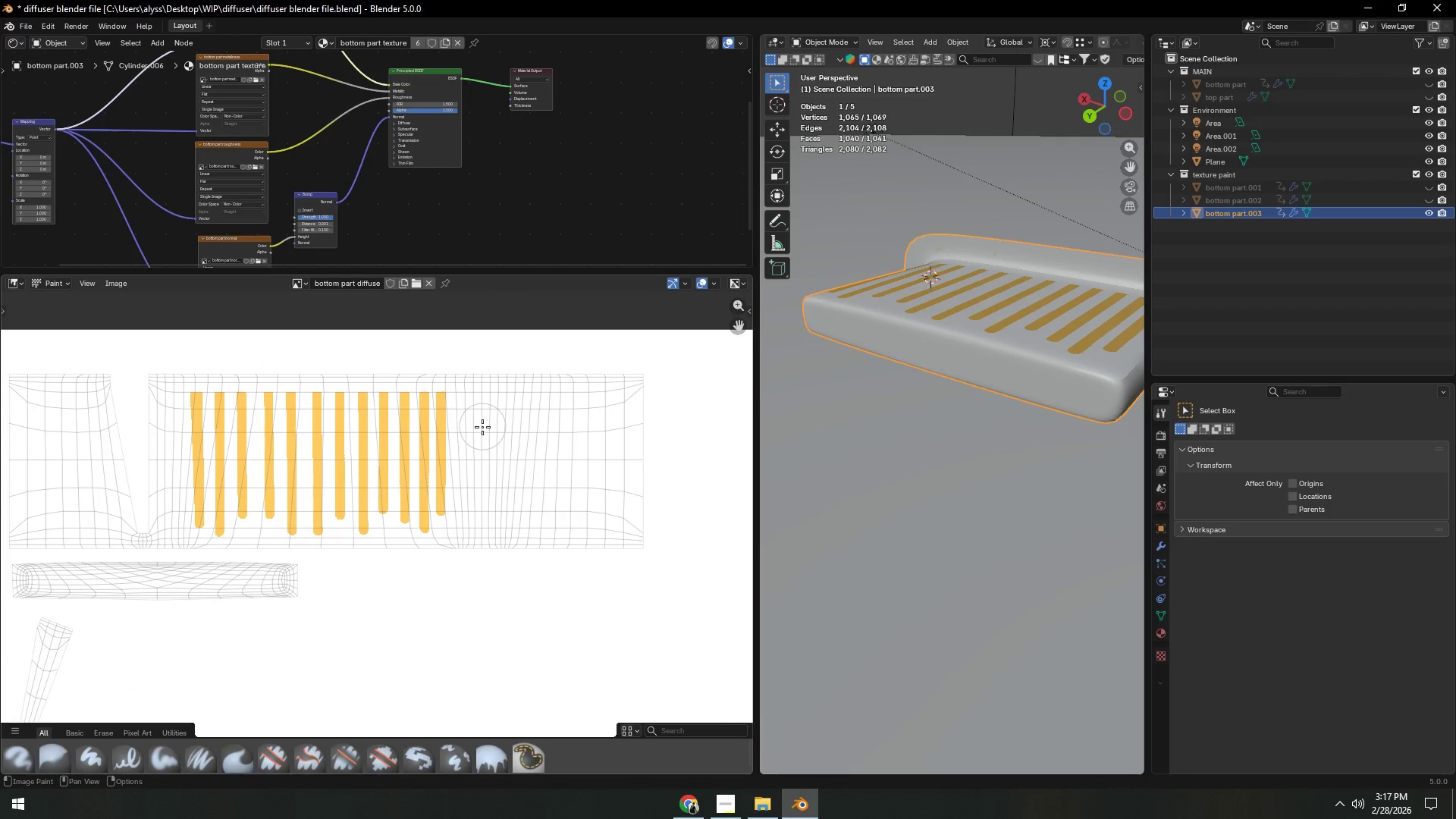 
left_click([494, 444])
 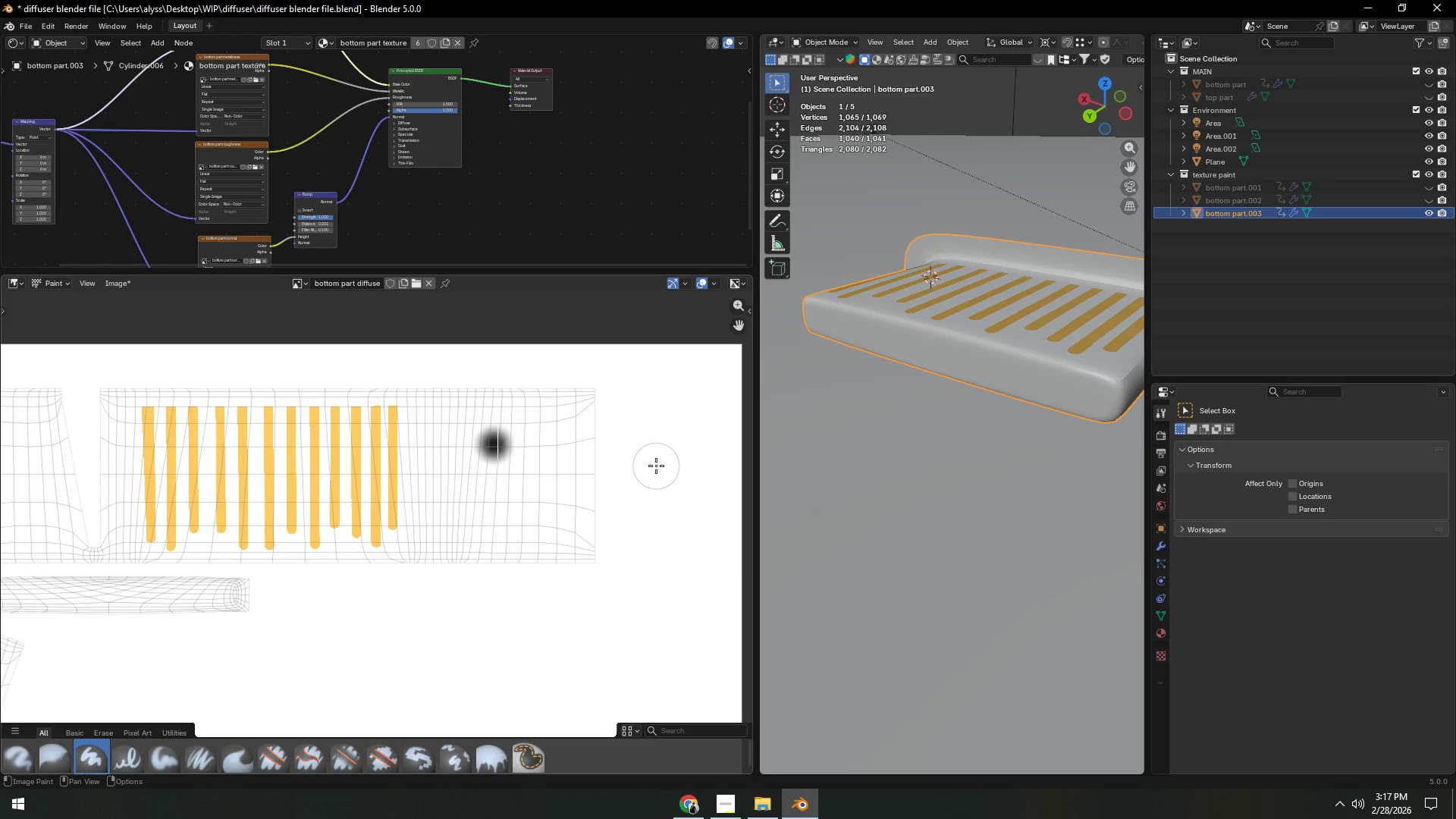 
key(N)
 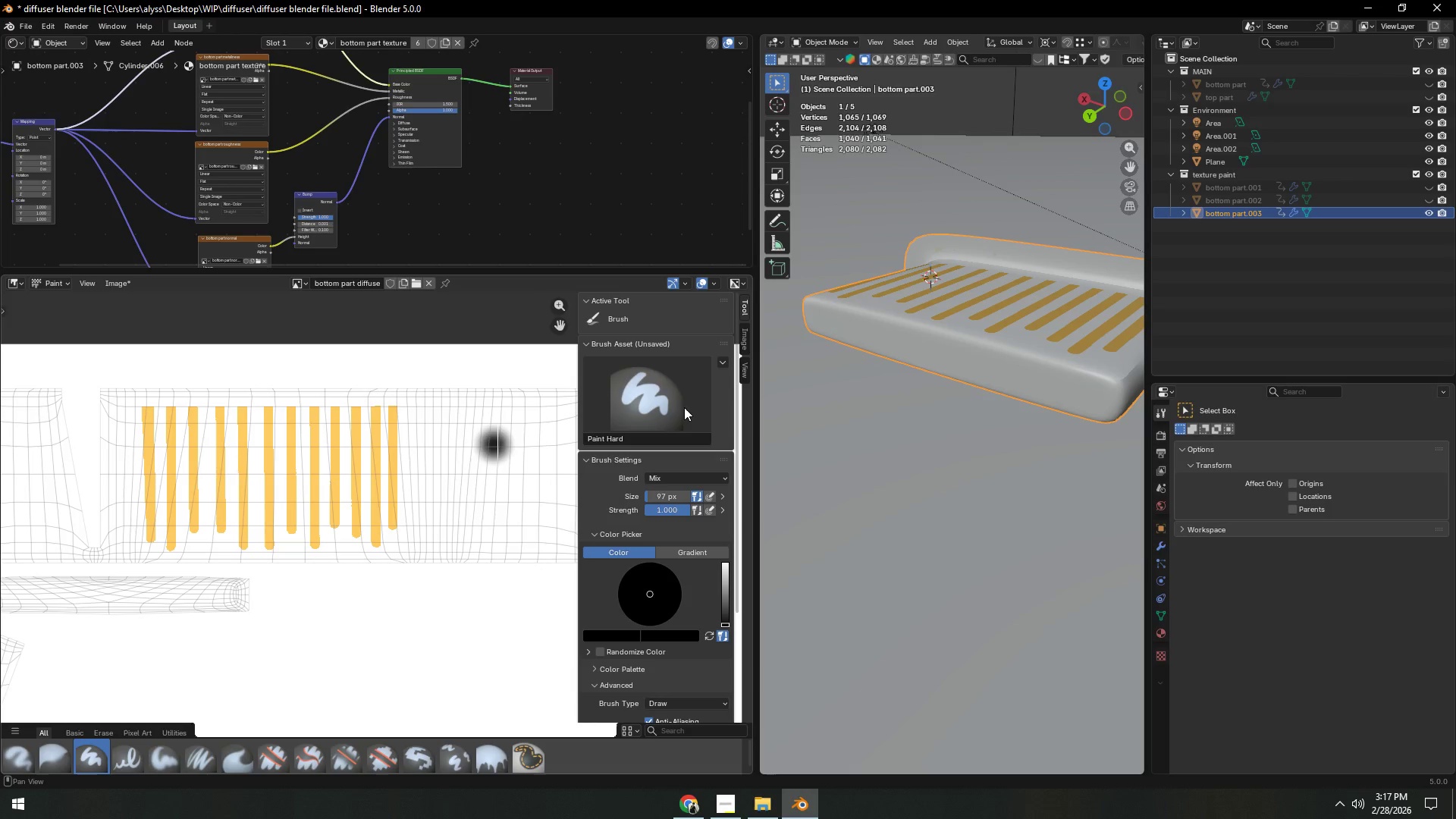 
scroll: coordinate [633, 676], scroll_direction: down, amount: 10.0
 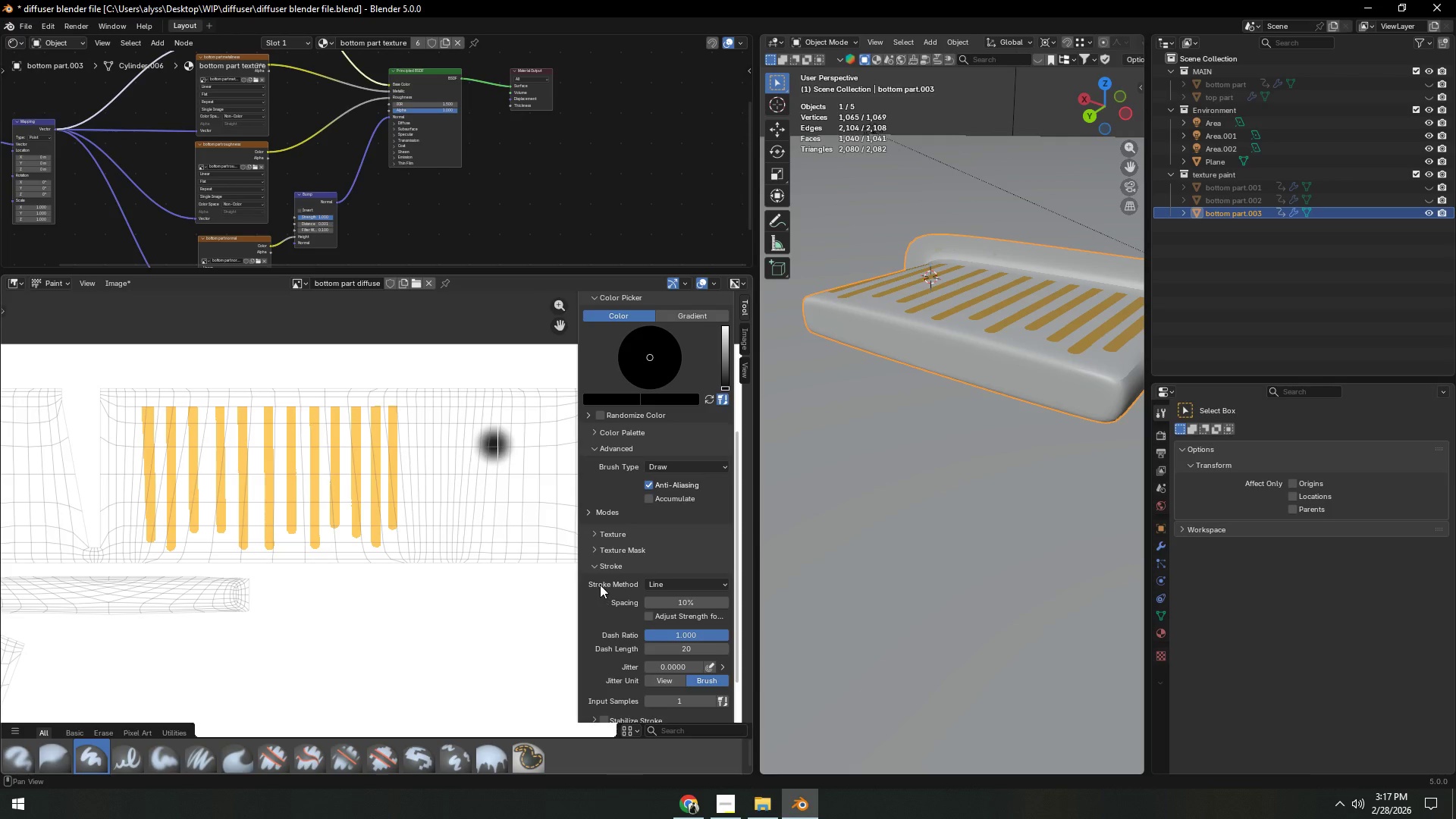 
left_click([598, 565])
 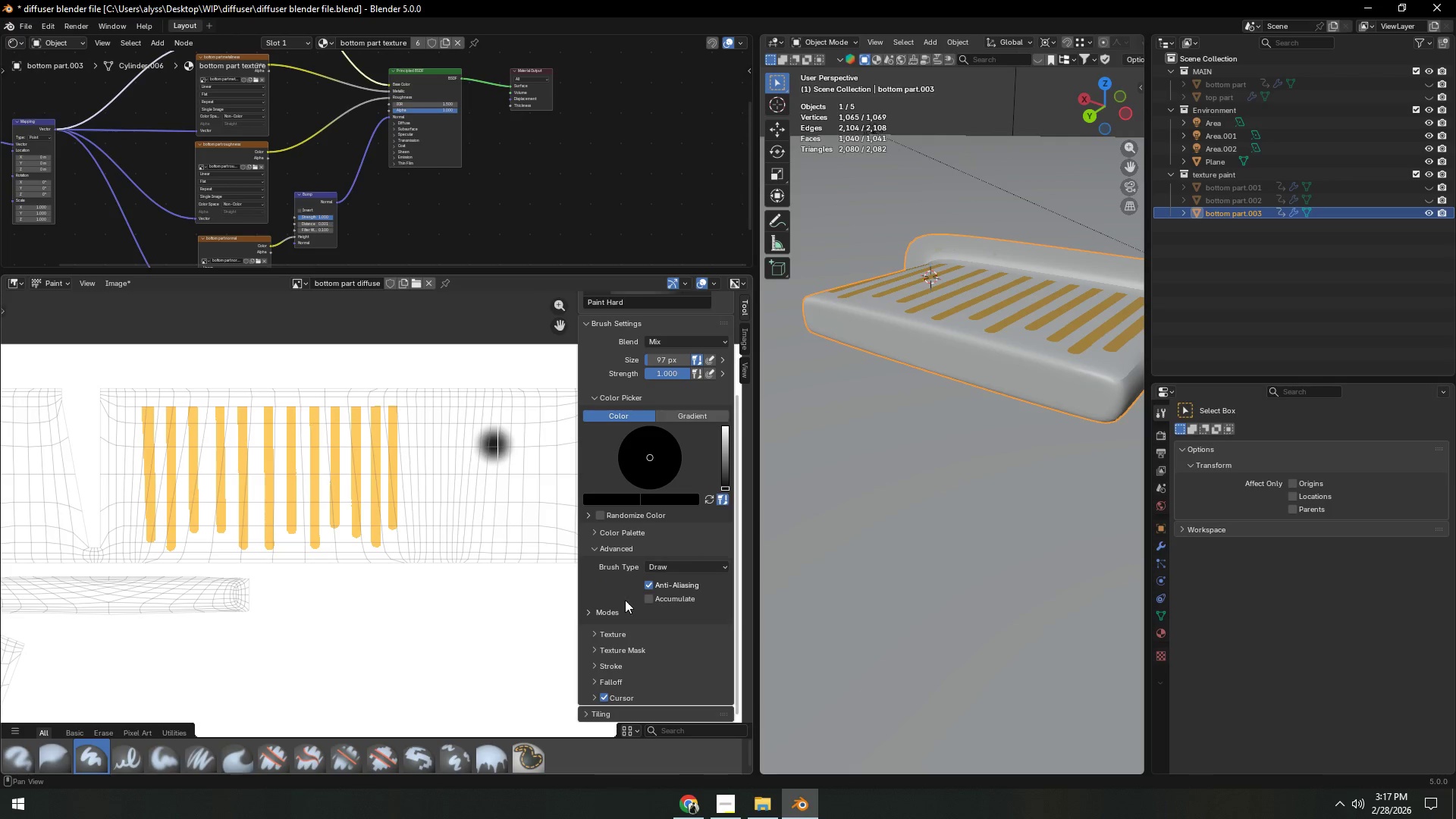 
scroll: coordinate [630, 620], scroll_direction: down, amount: 3.0
 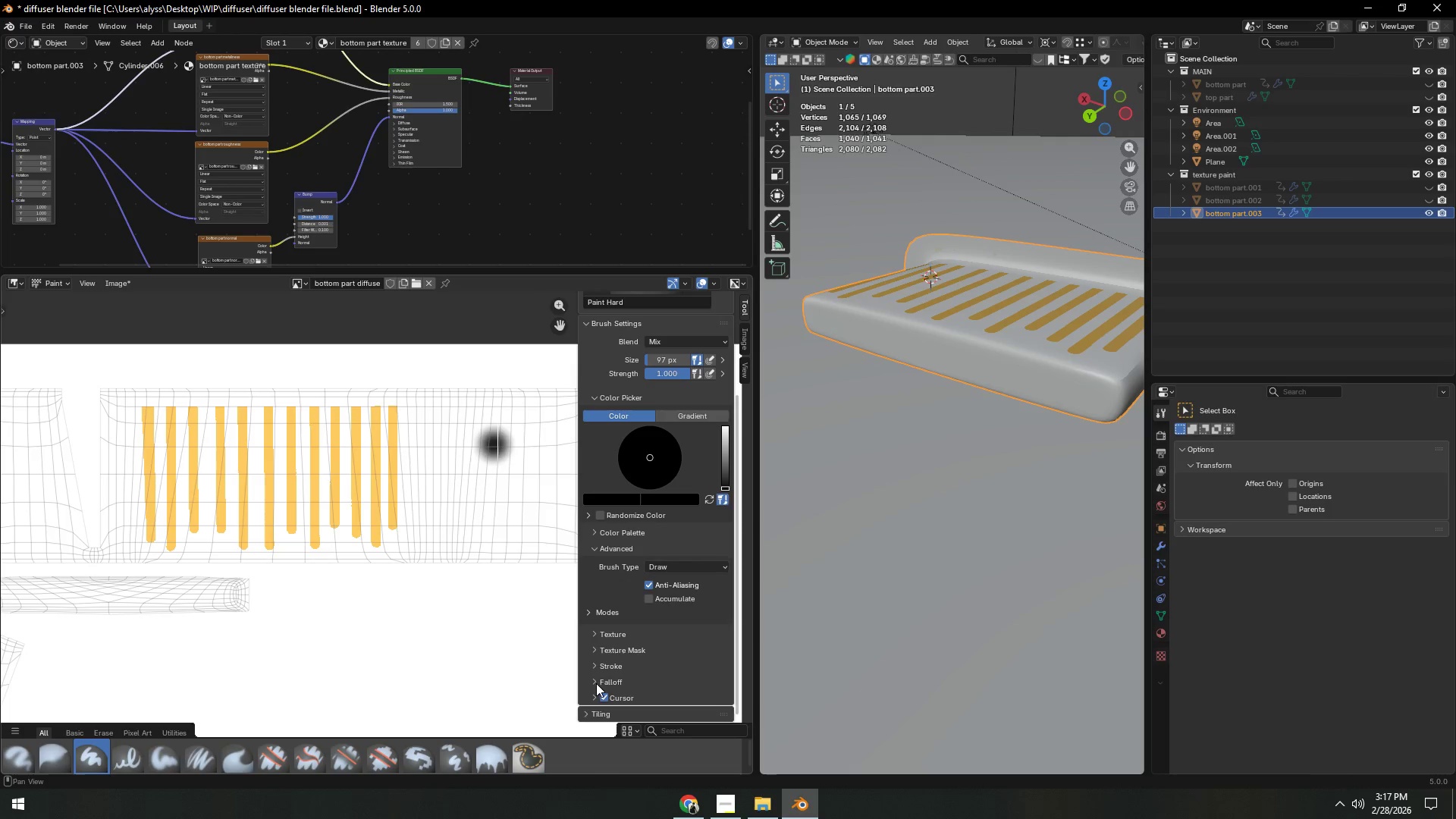 
left_click([595, 682])
 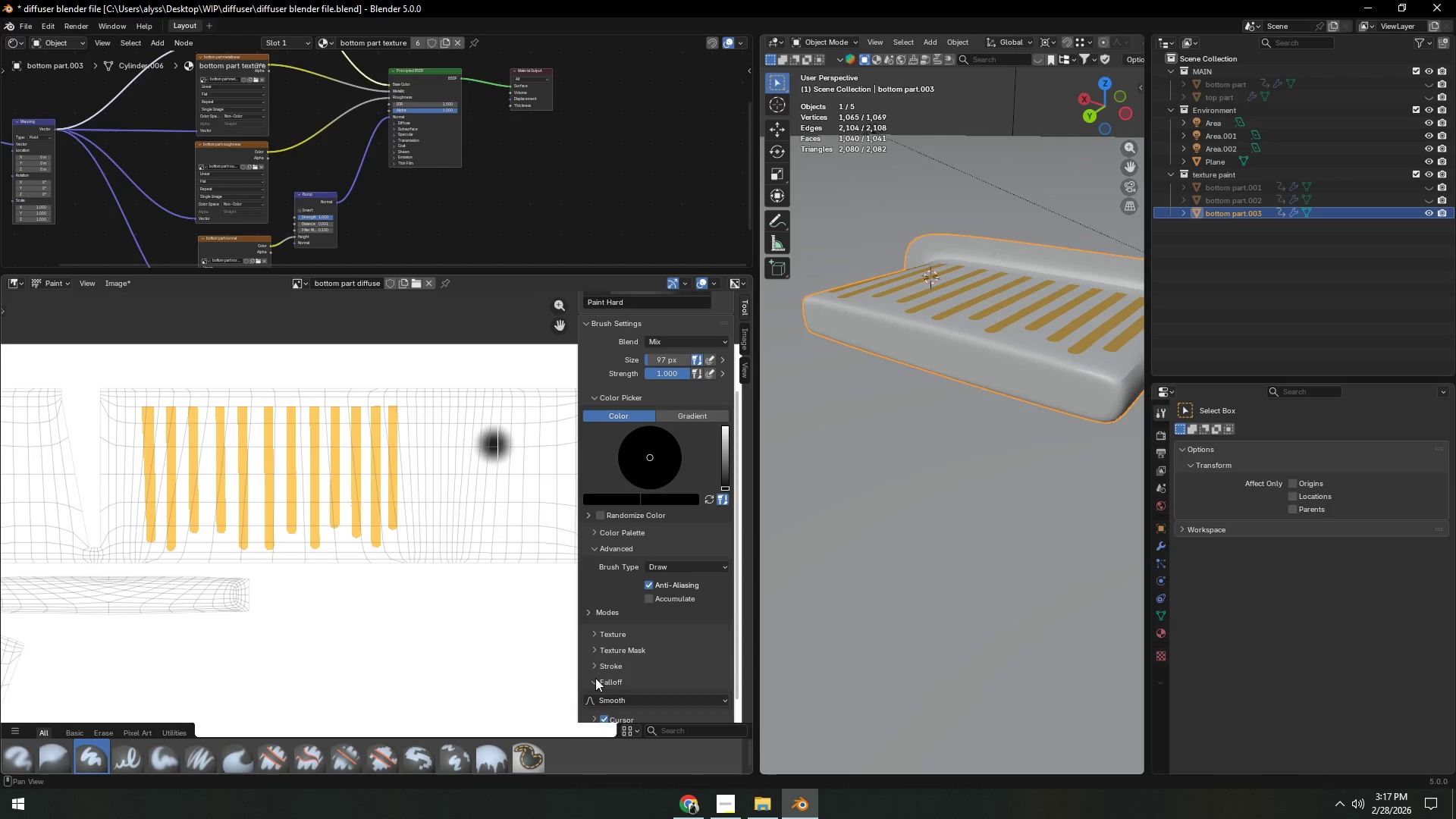 
scroll: coordinate [617, 662], scroll_direction: down, amount: 6.0
 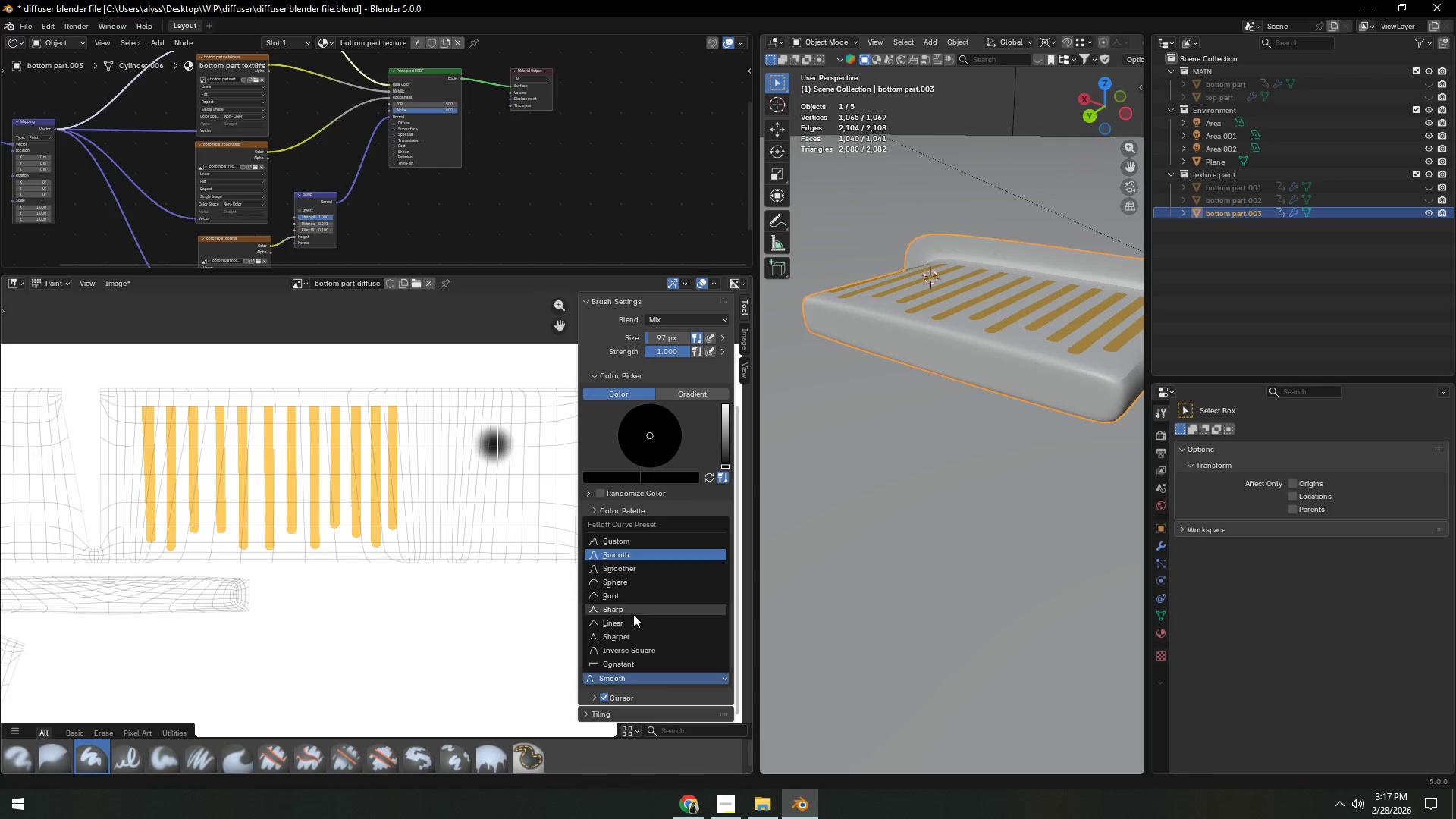 
wait(5.32)
 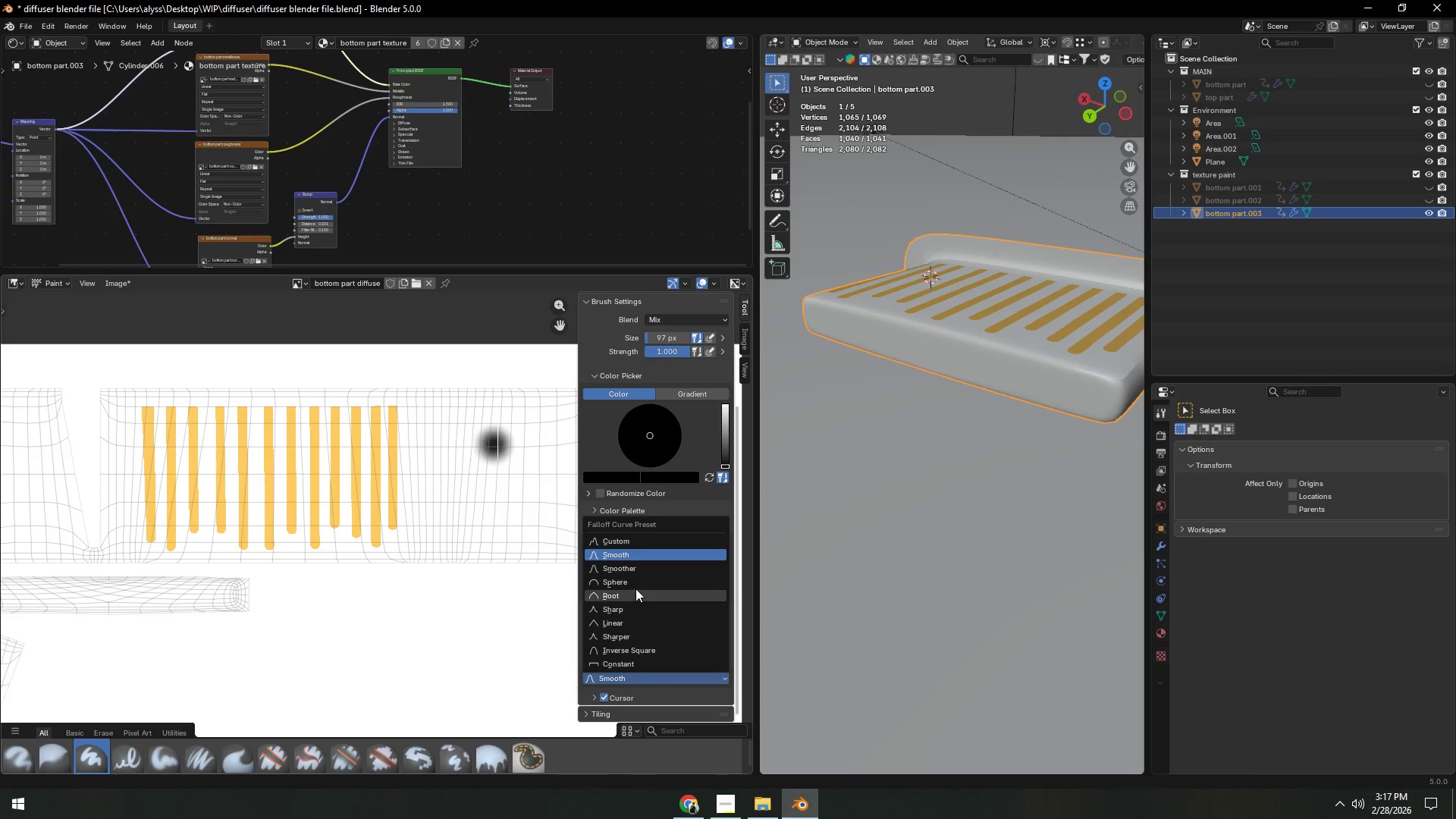 
left_click([629, 664])
 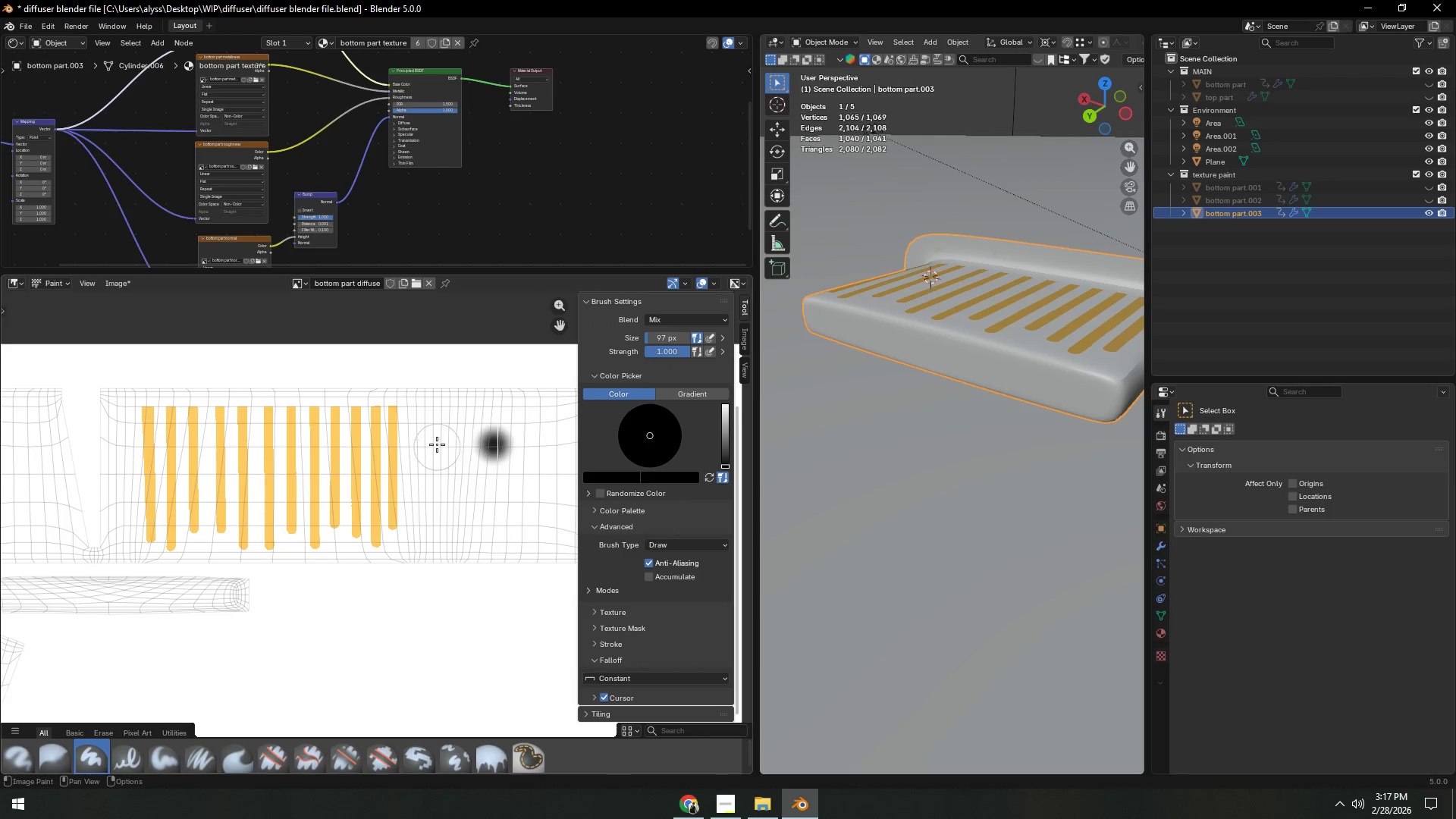 
left_click([431, 431])
 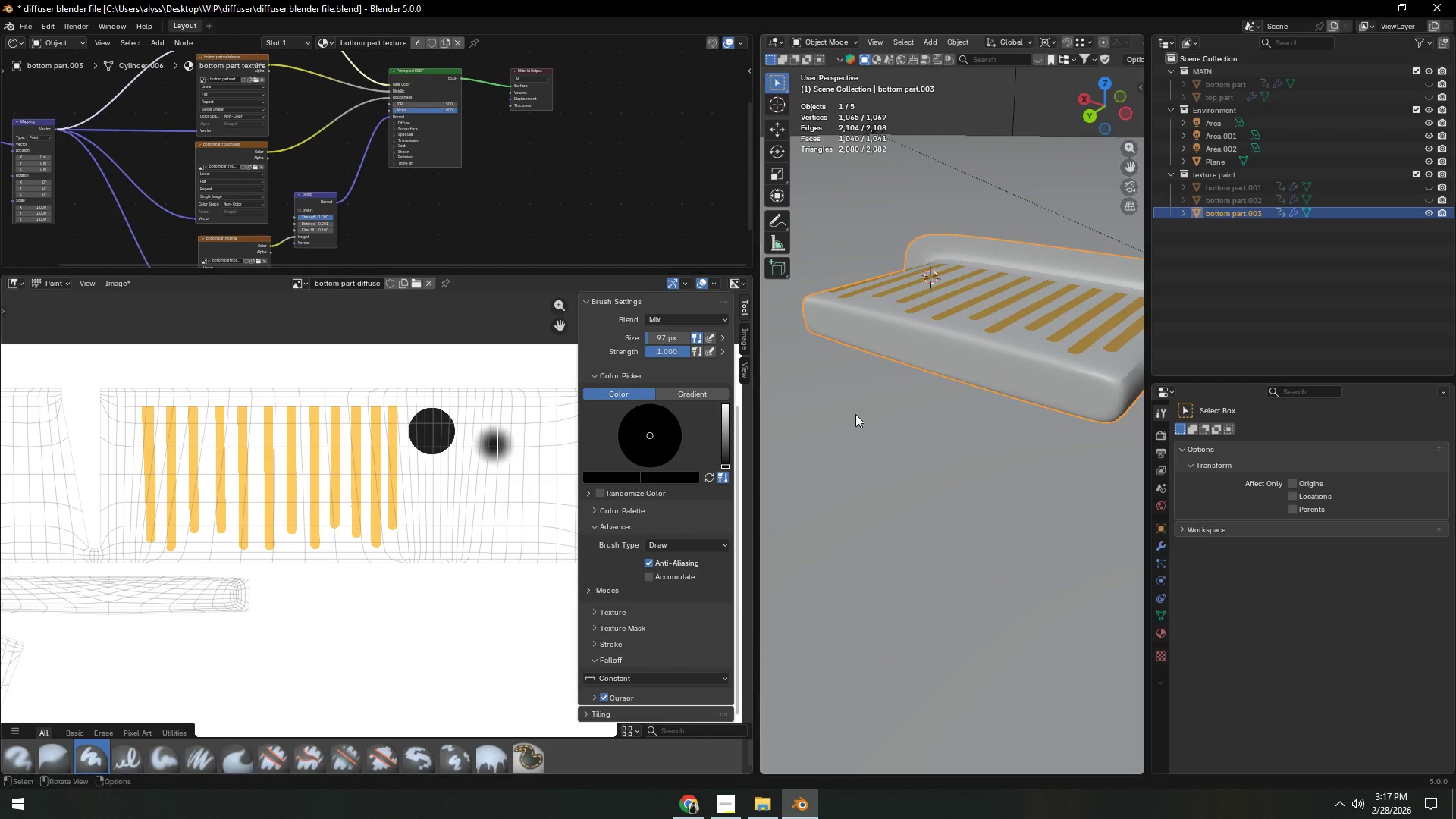 
scroll: coordinate [940, 397], scroll_direction: down, amount: 2.0
 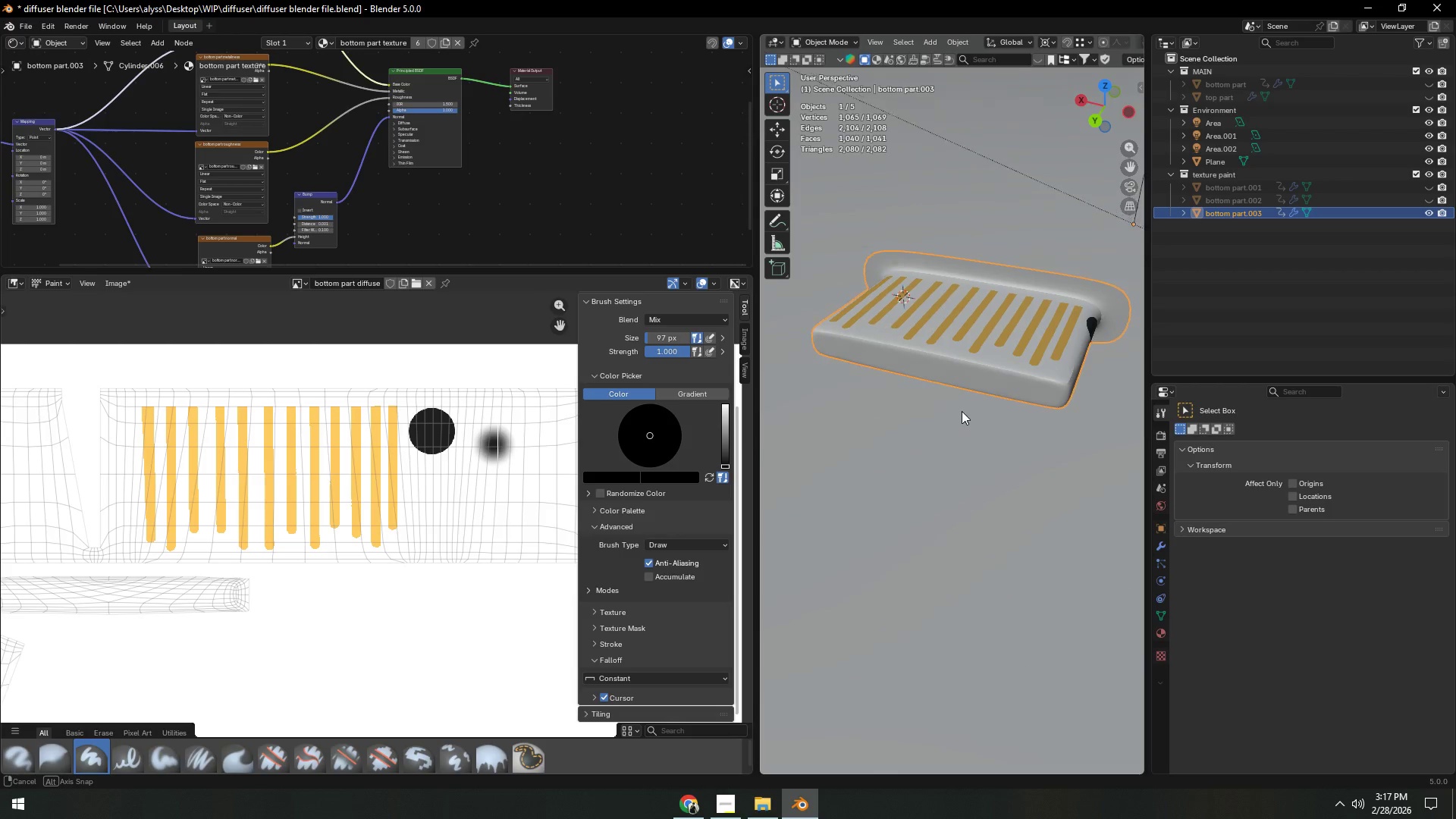 
hold_key(key=ShiftLeft, duration=0.52)
 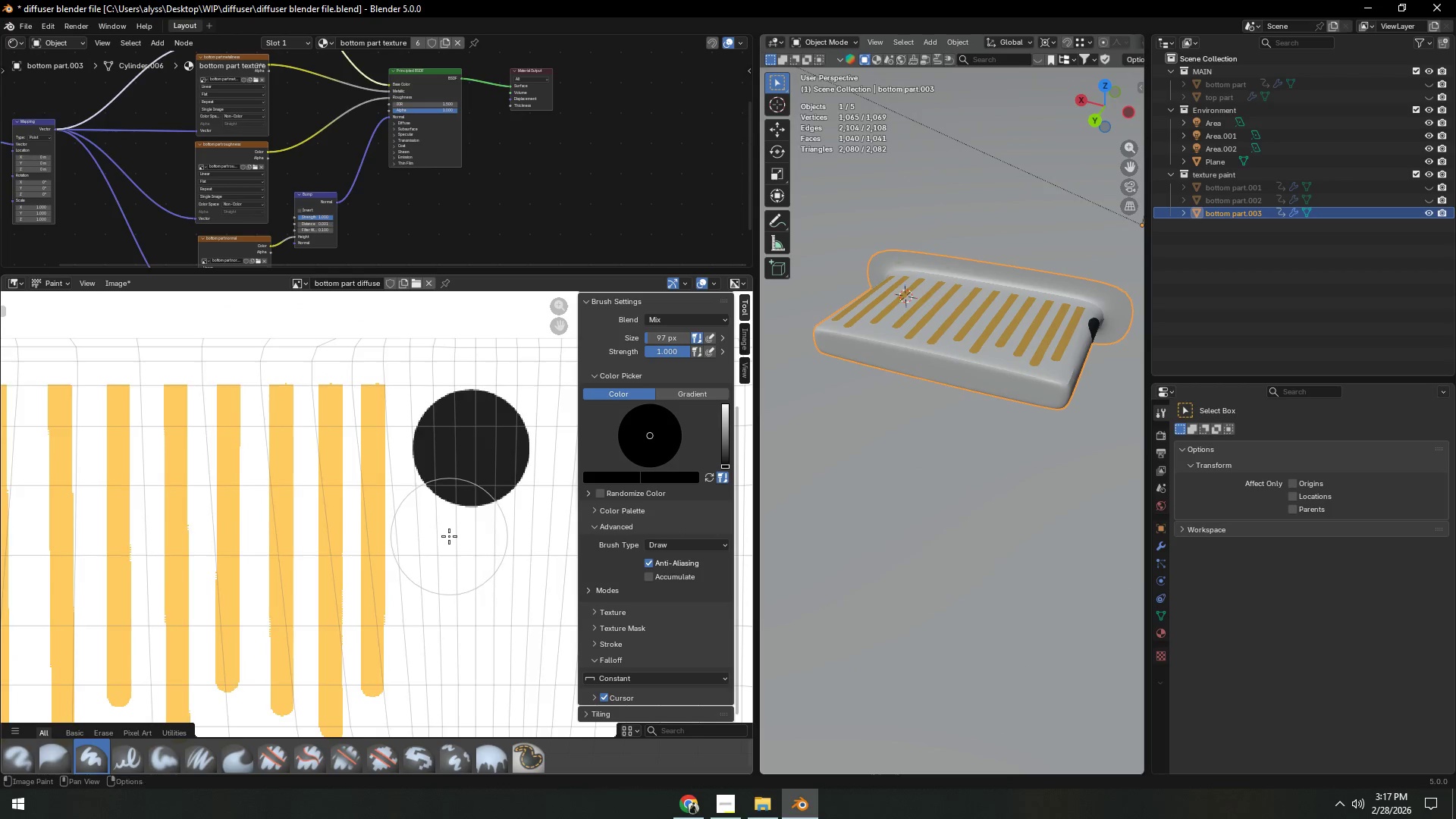 
scroll: coordinate [449, 535], scroll_direction: up, amount: 5.0
 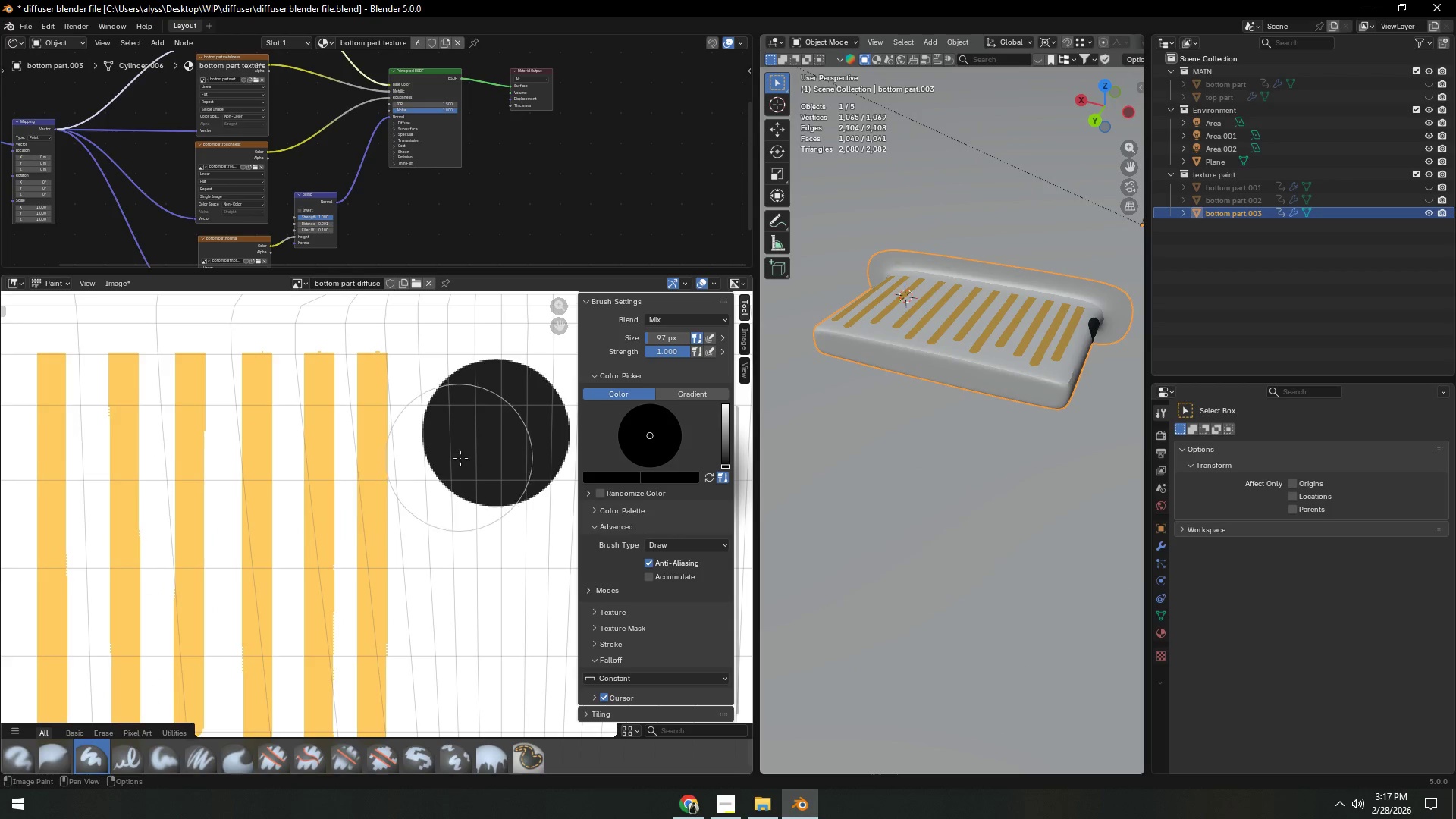 
hold_key(key=ShiftLeft, duration=0.73)
 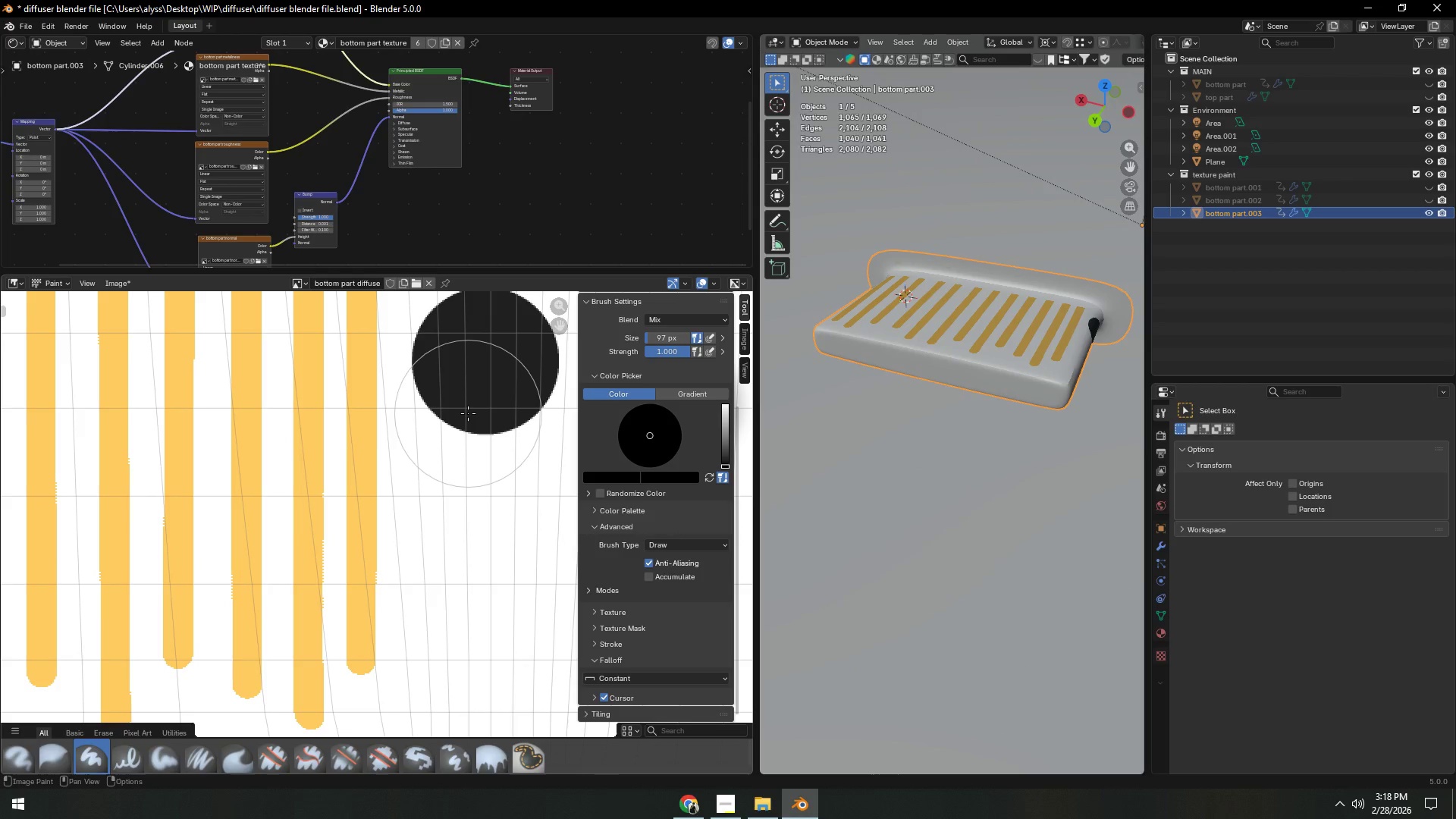 
hold_key(key=ShiftLeft, duration=0.47)
 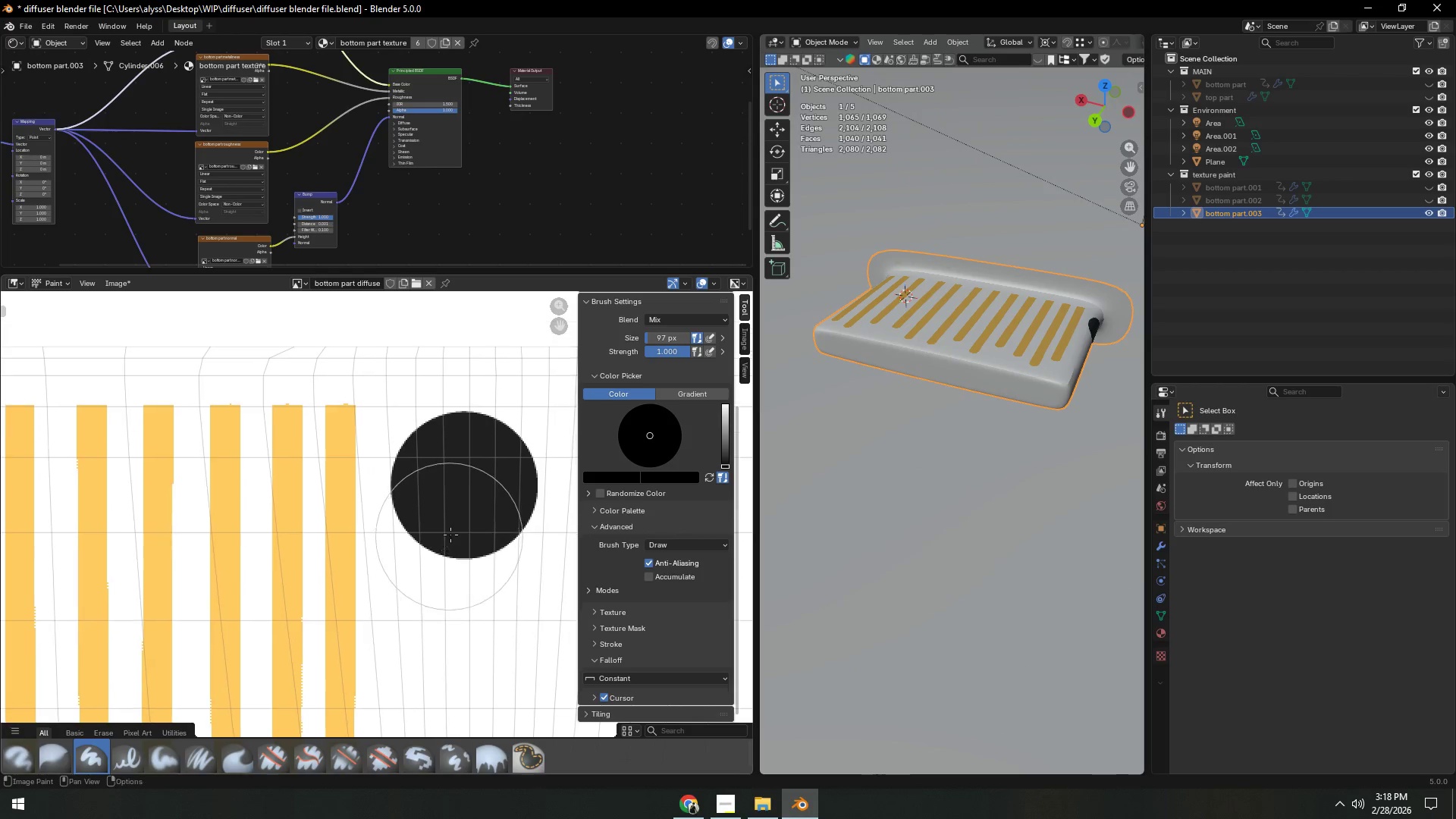 
hold_key(key=ShiftLeft, duration=0.47)
 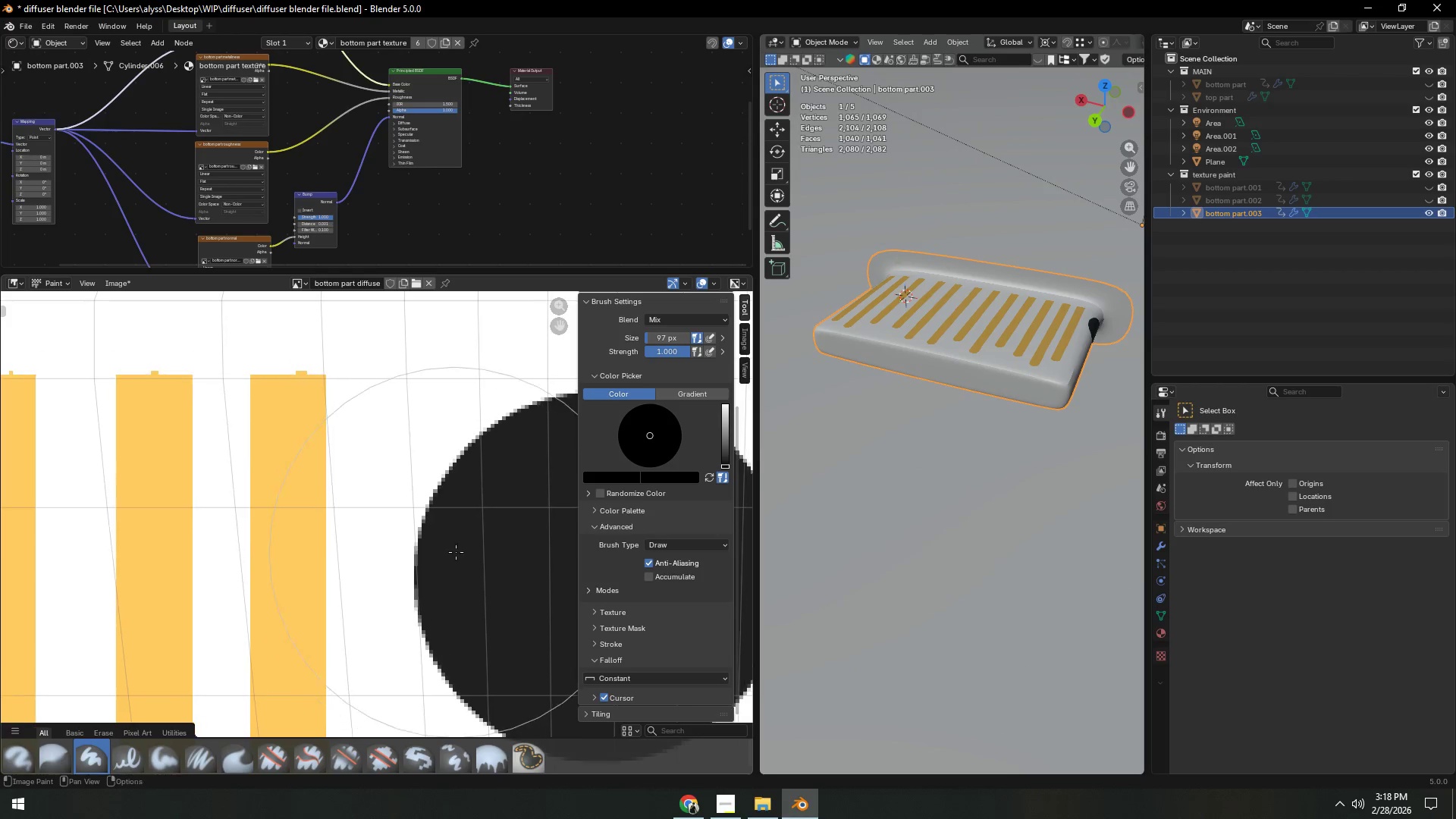 
scroll: coordinate [453, 530], scroll_direction: up, amount: 4.0
 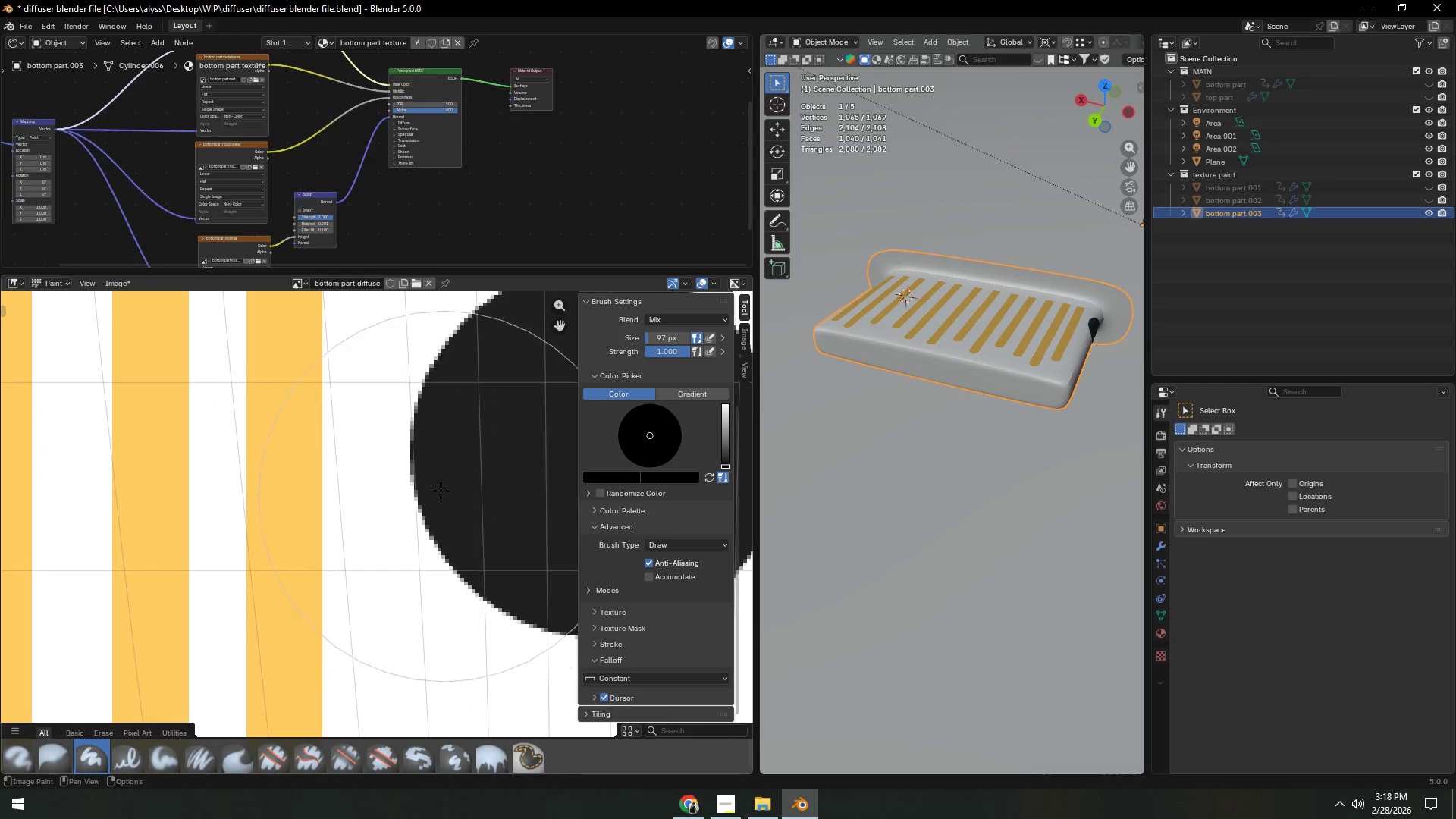 
key(F)
 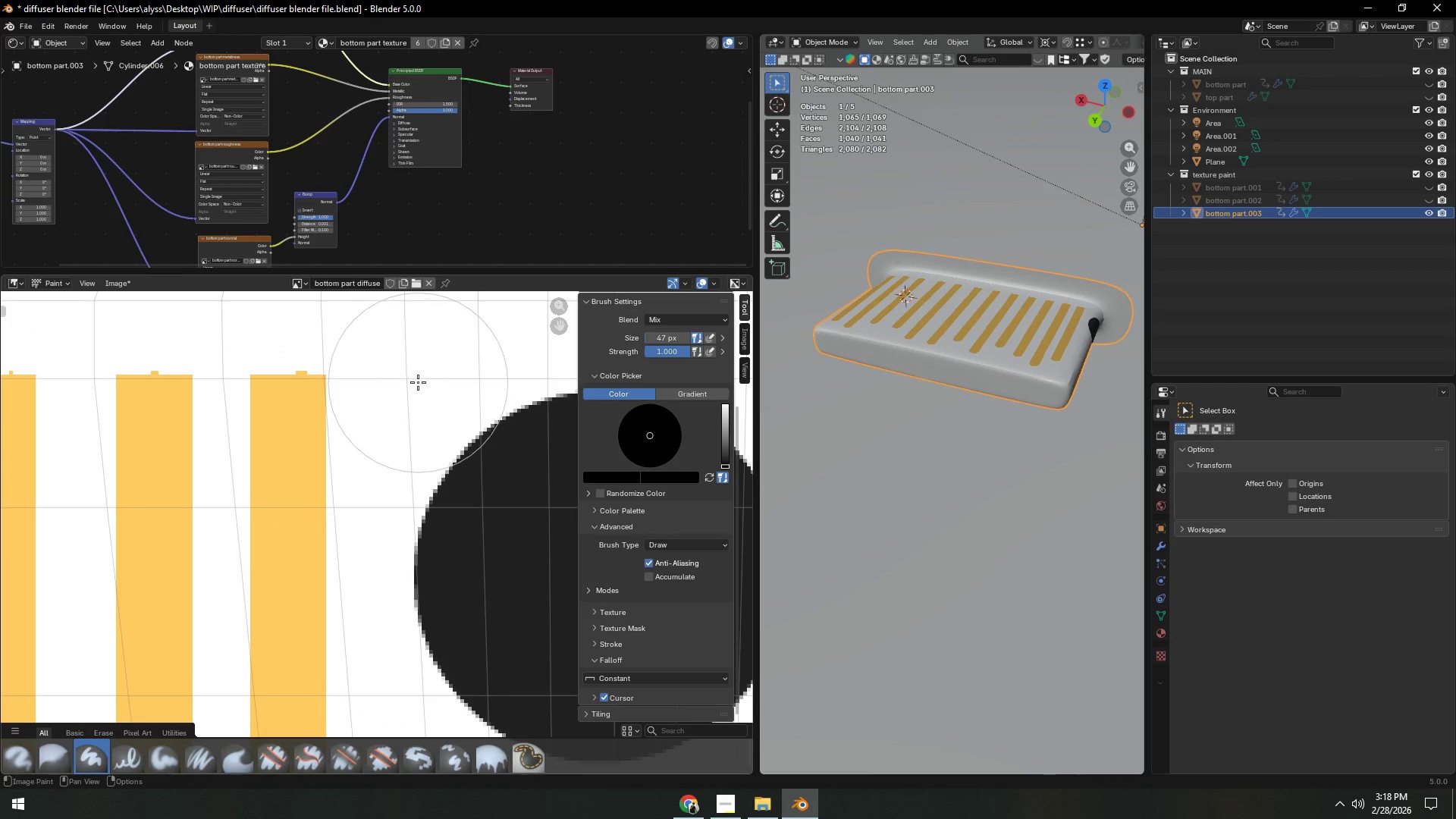 
left_click_drag(start_coordinate=[418, 380], to_coordinate=[416, 388])
 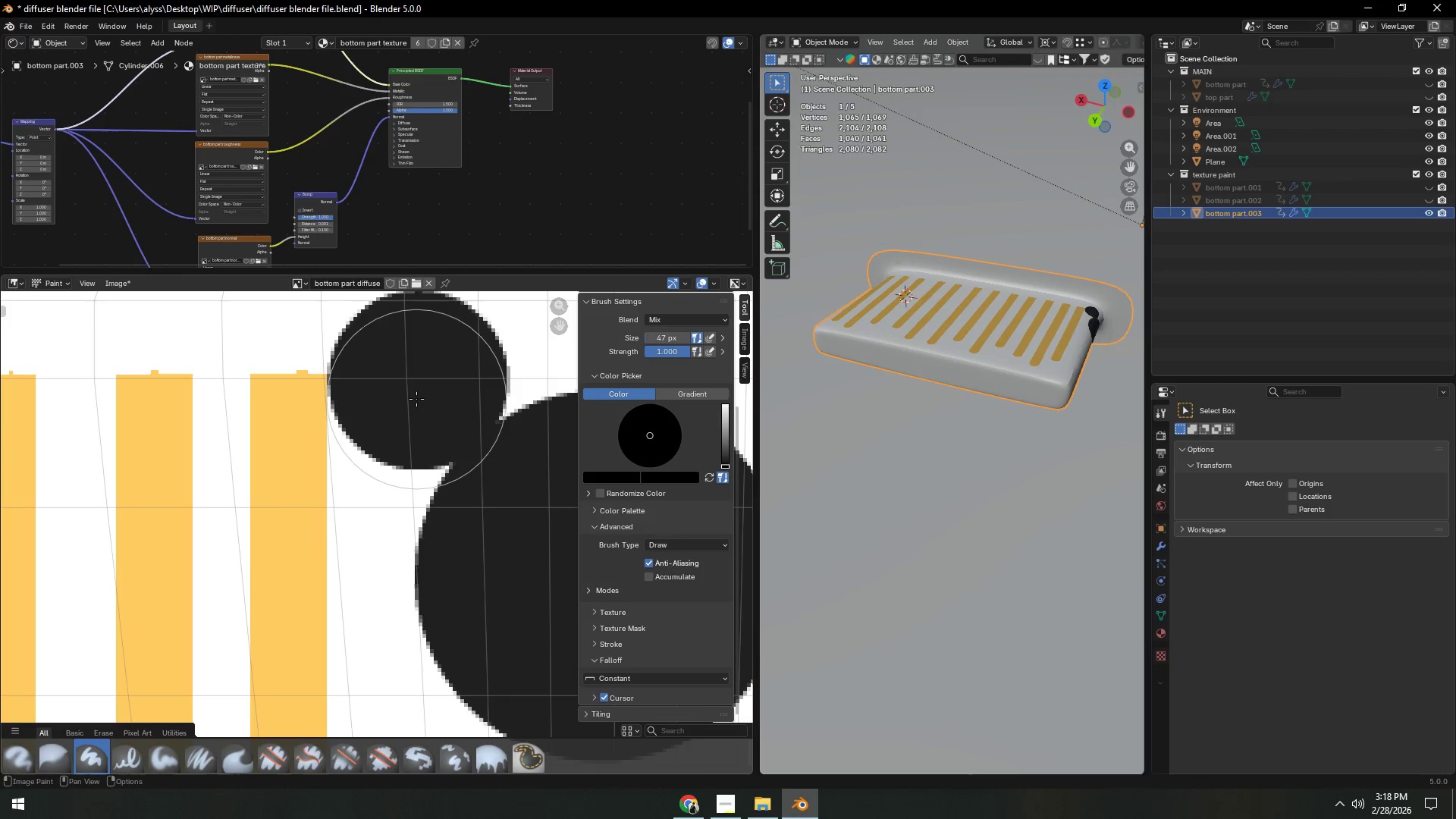 
left_click([418, 400])
 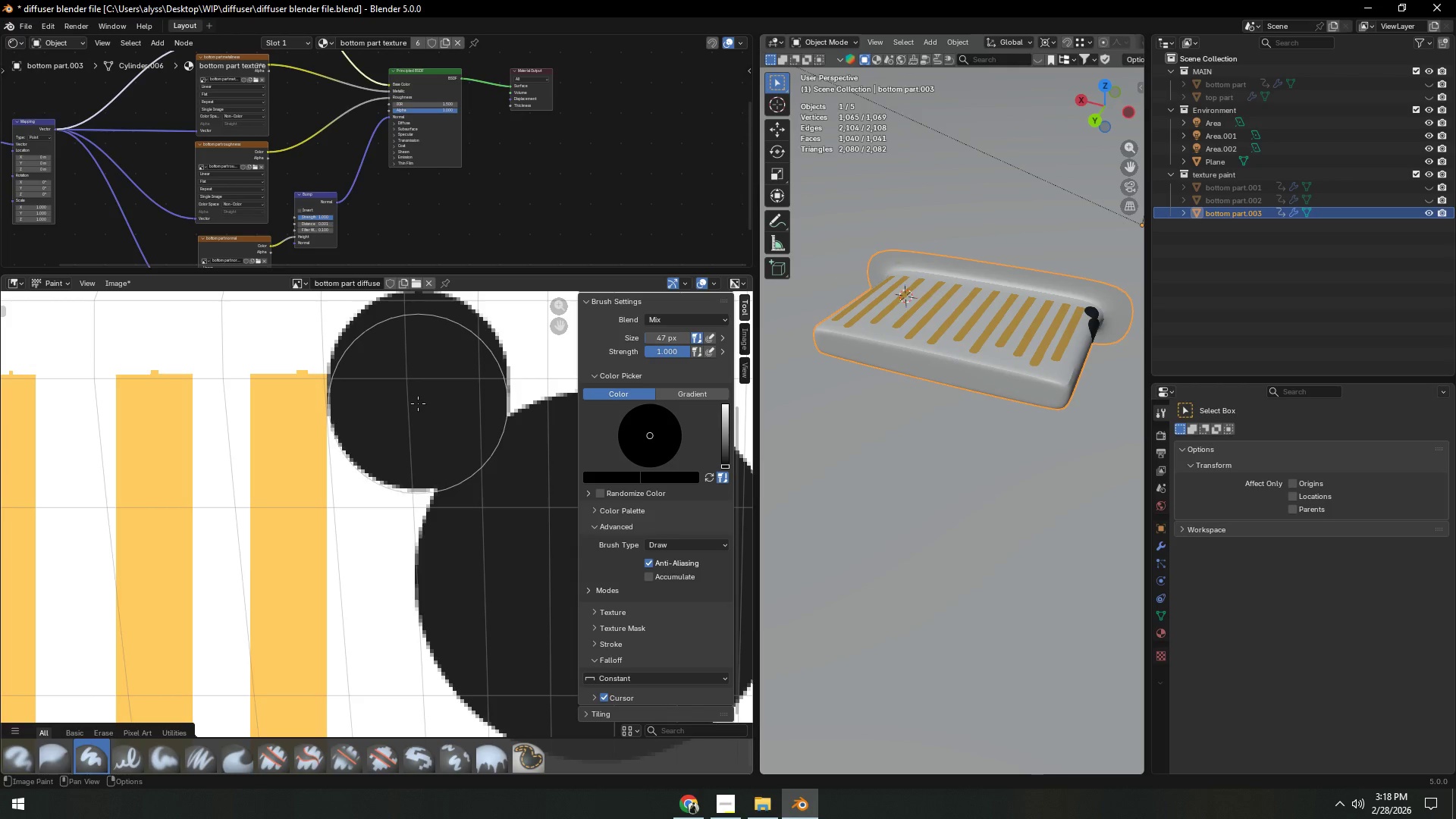 
double_click([418, 406])
 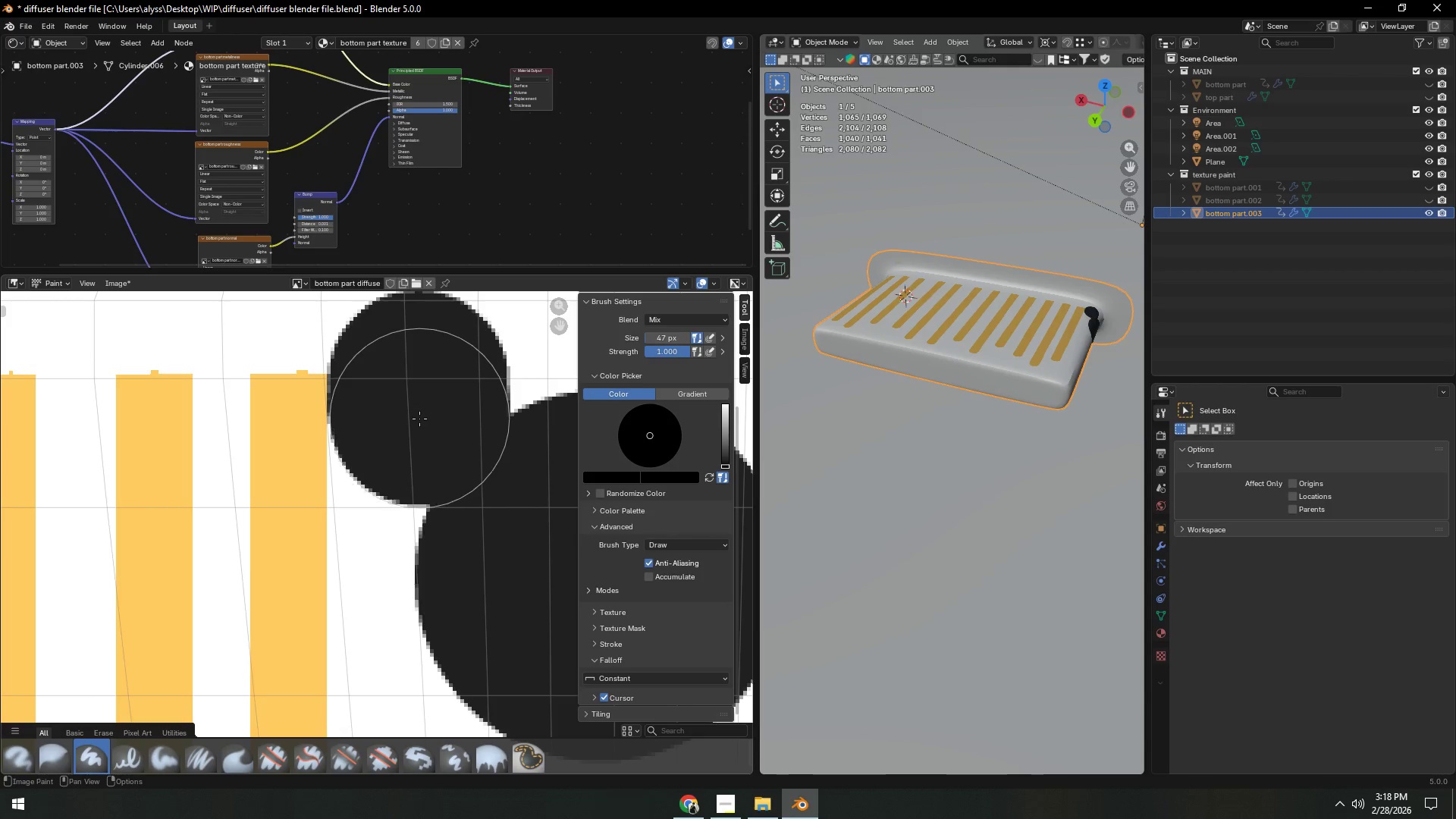 
left_click_drag(start_coordinate=[419, 422], to_coordinate=[419, 437])
 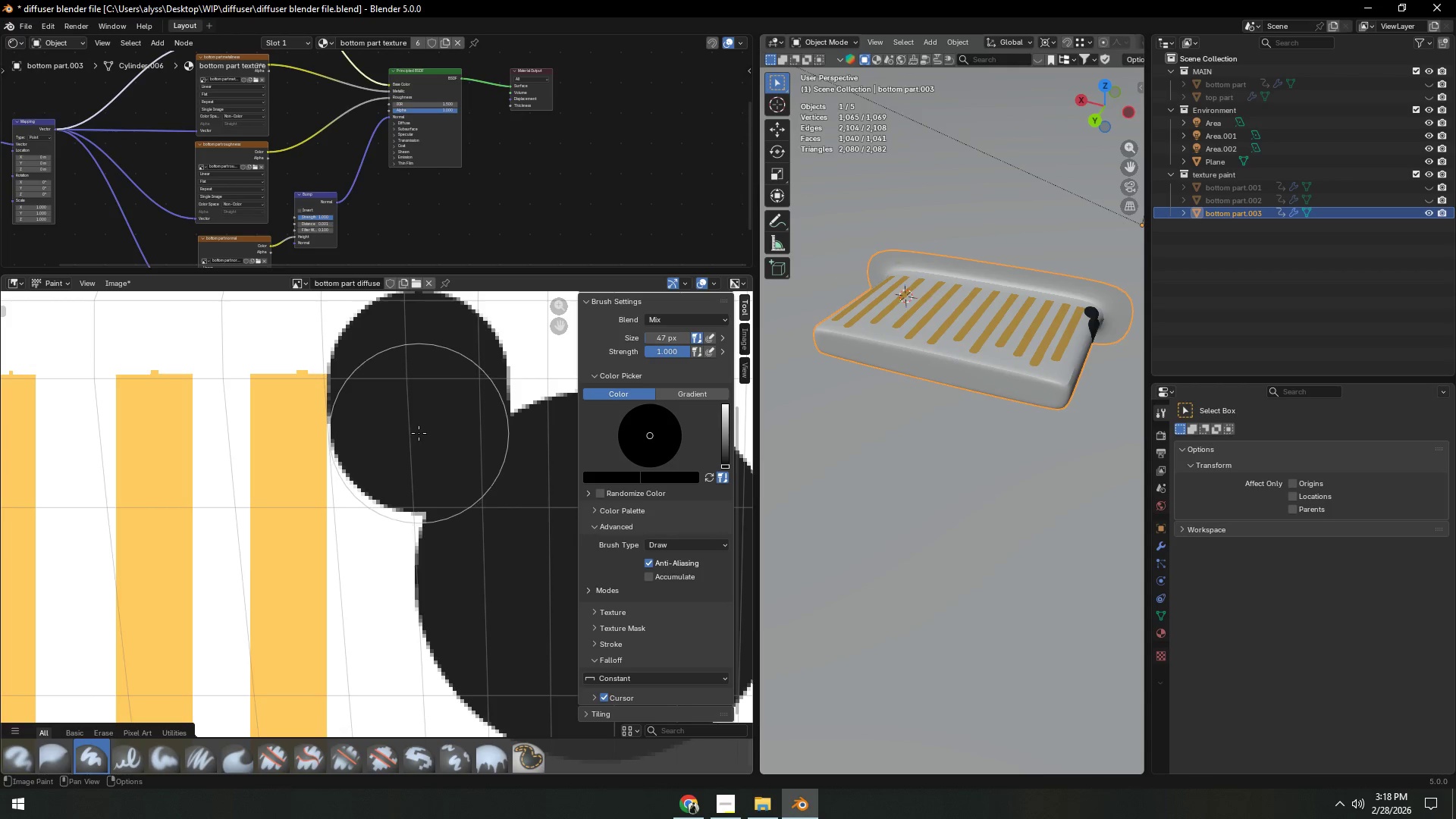 
left_click([419, 431])
 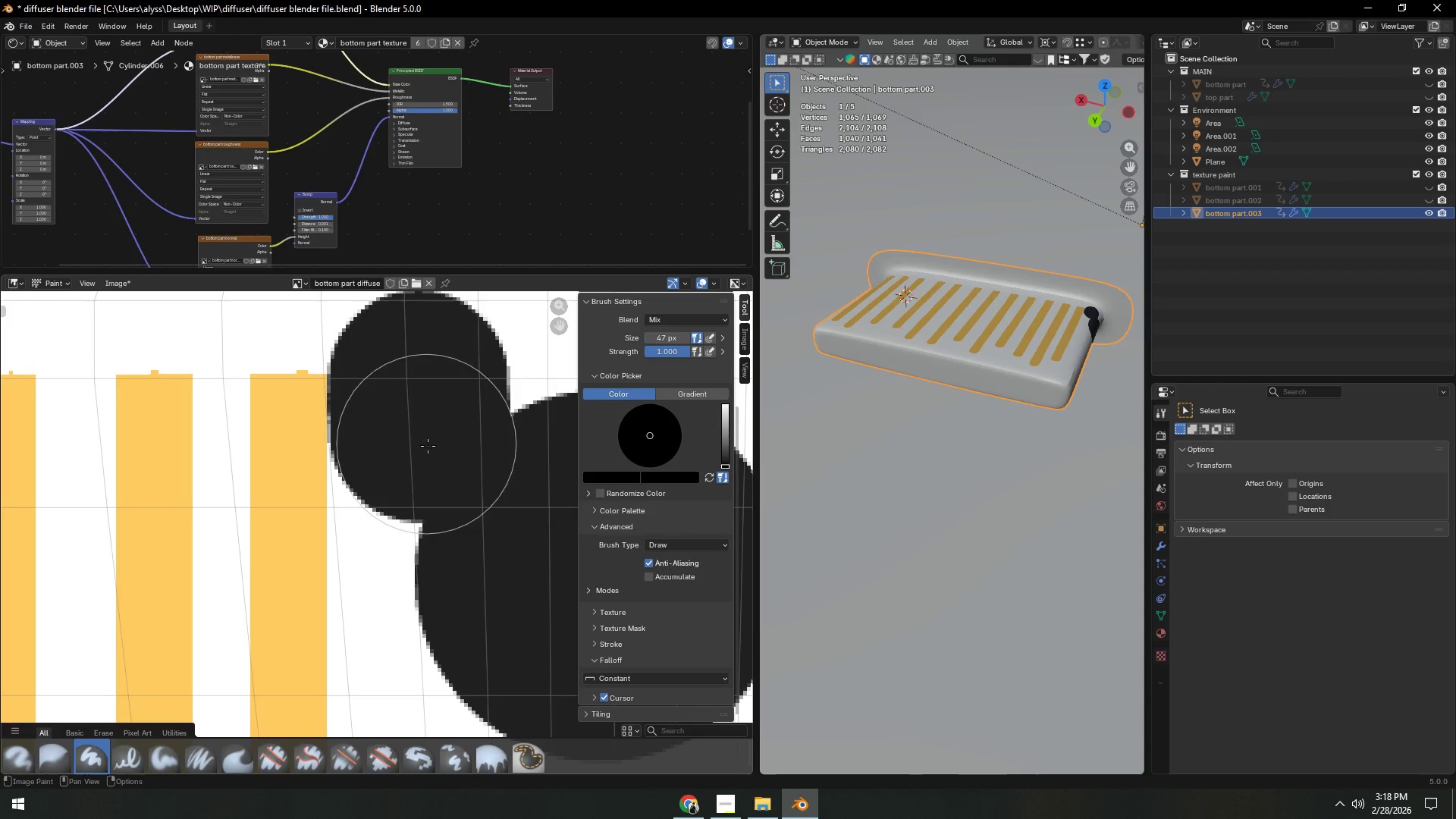 
hold_key(key=ShiftLeft, duration=1.03)
 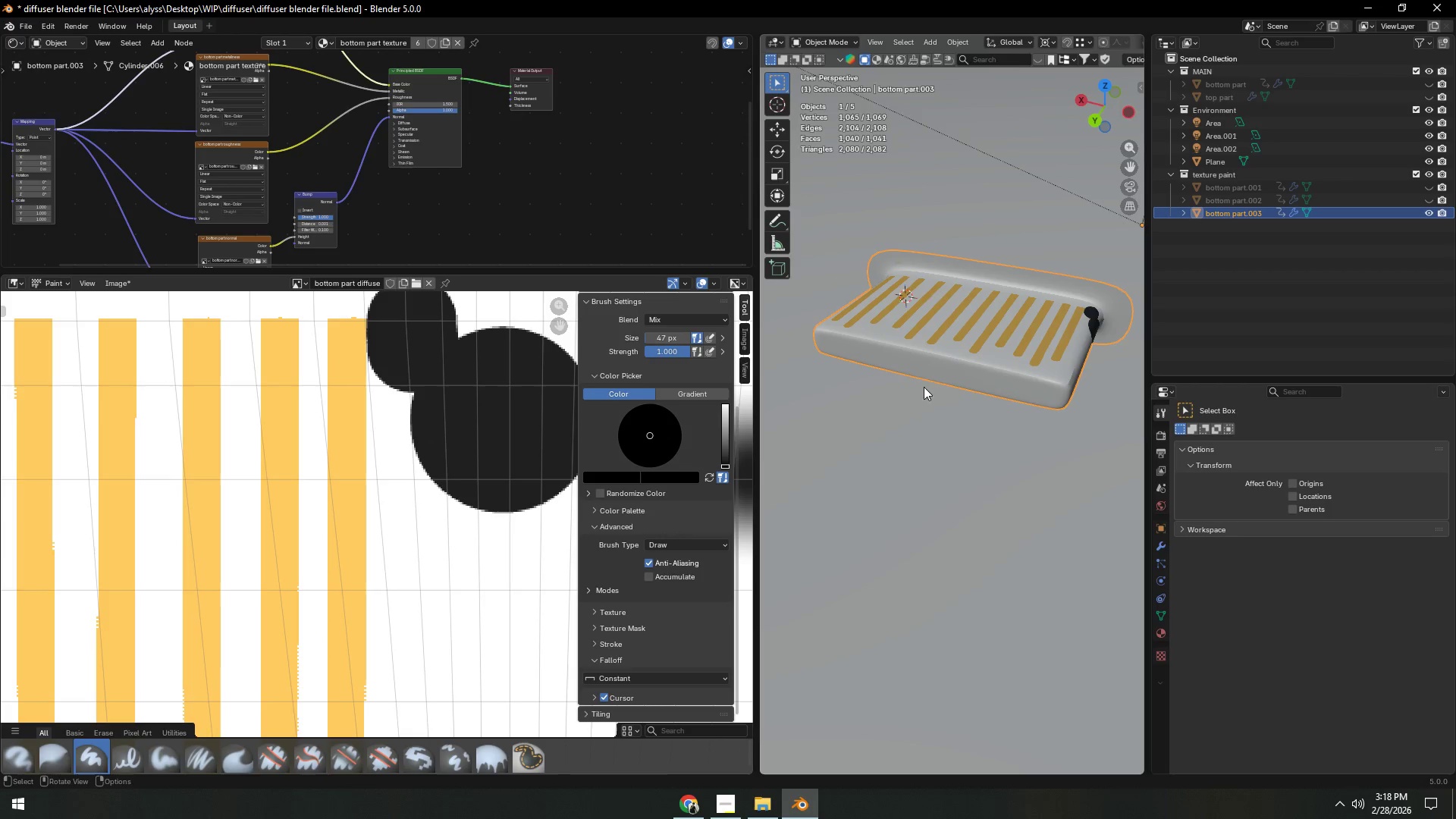 
scroll: coordinate [444, 458], scroll_direction: down, amount: 3.0
 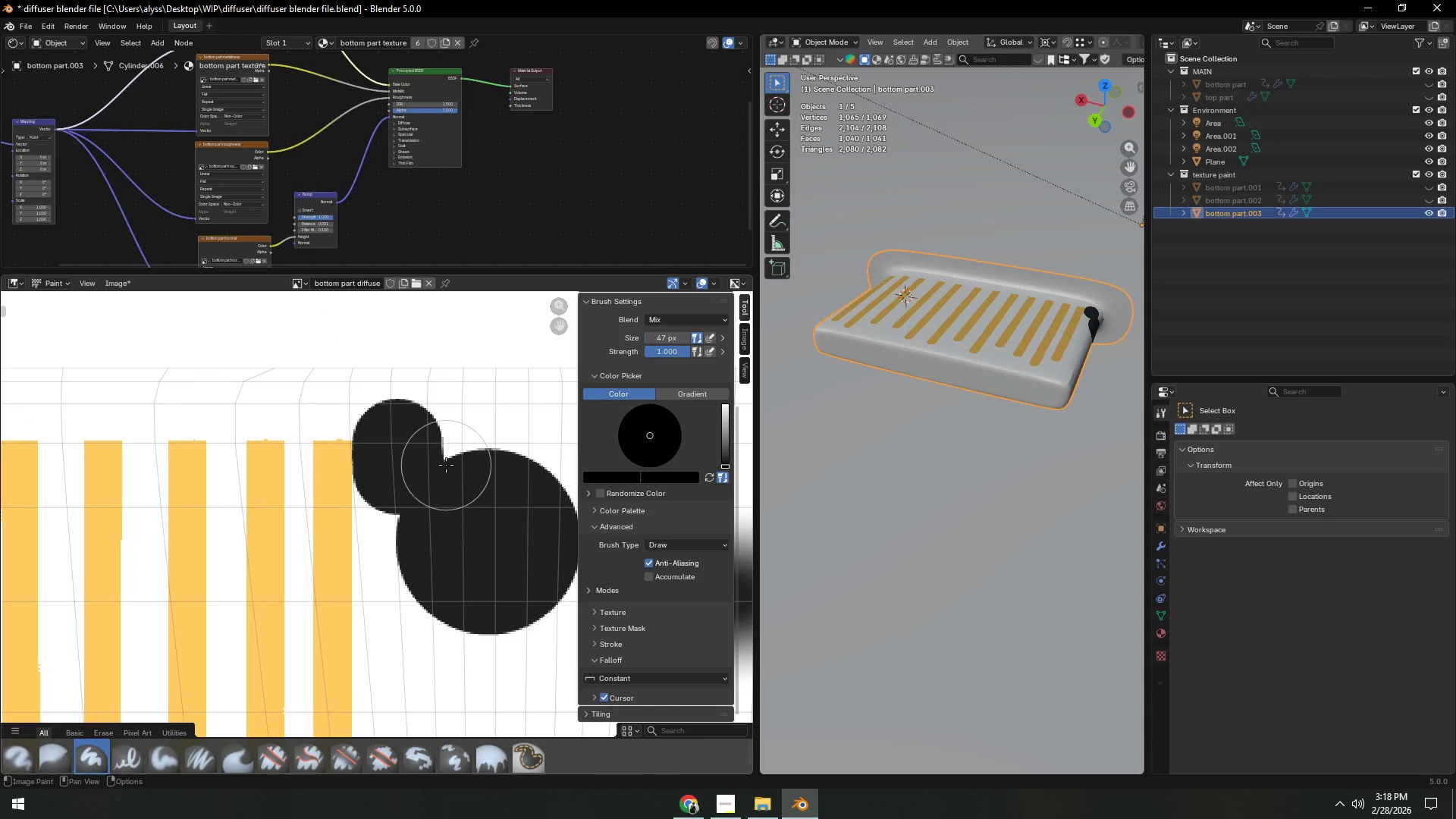 
hold_key(key=ShiftLeft, duration=0.45)
 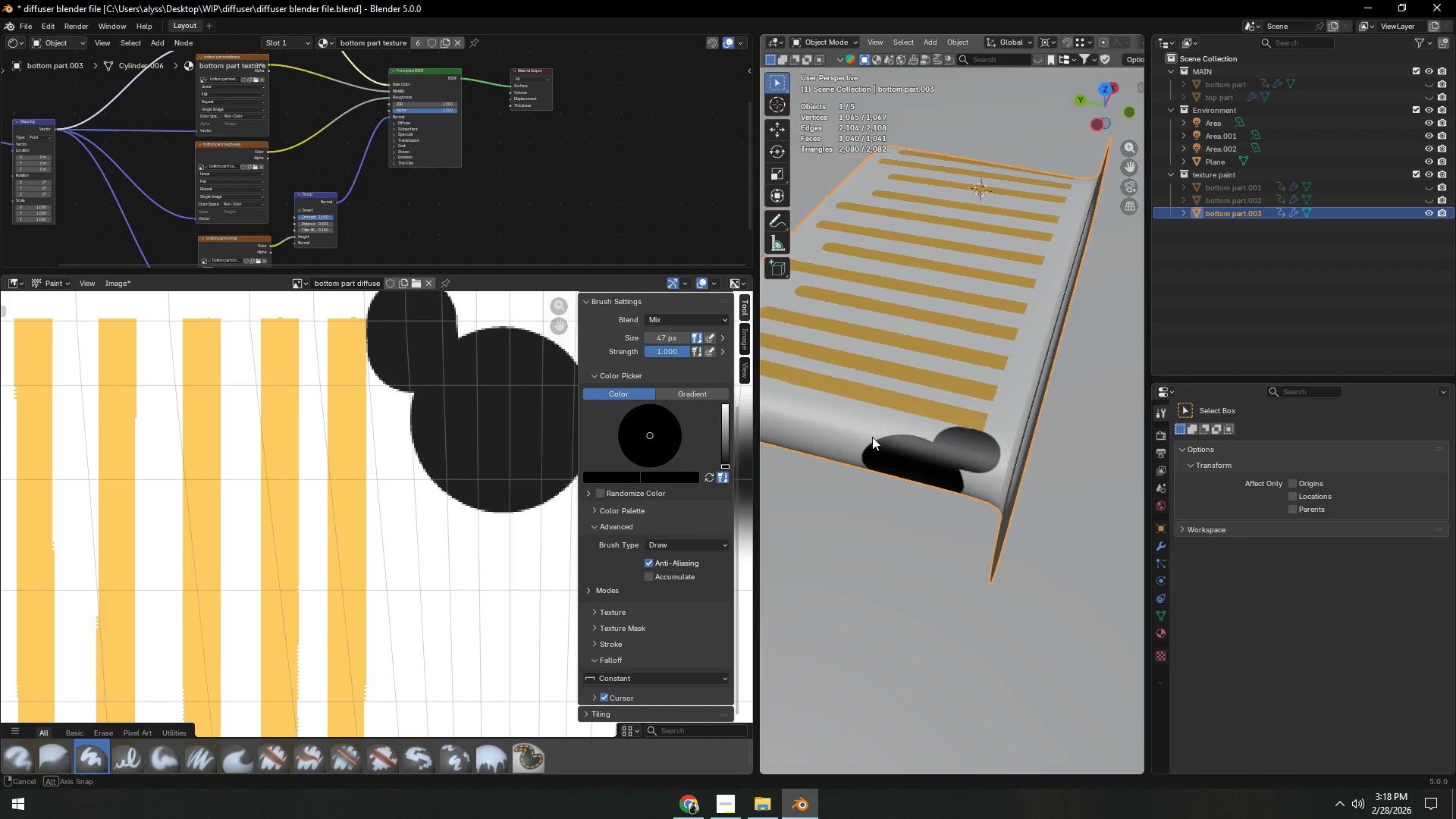 
scroll: coordinate [994, 422], scroll_direction: up, amount: 3.0
 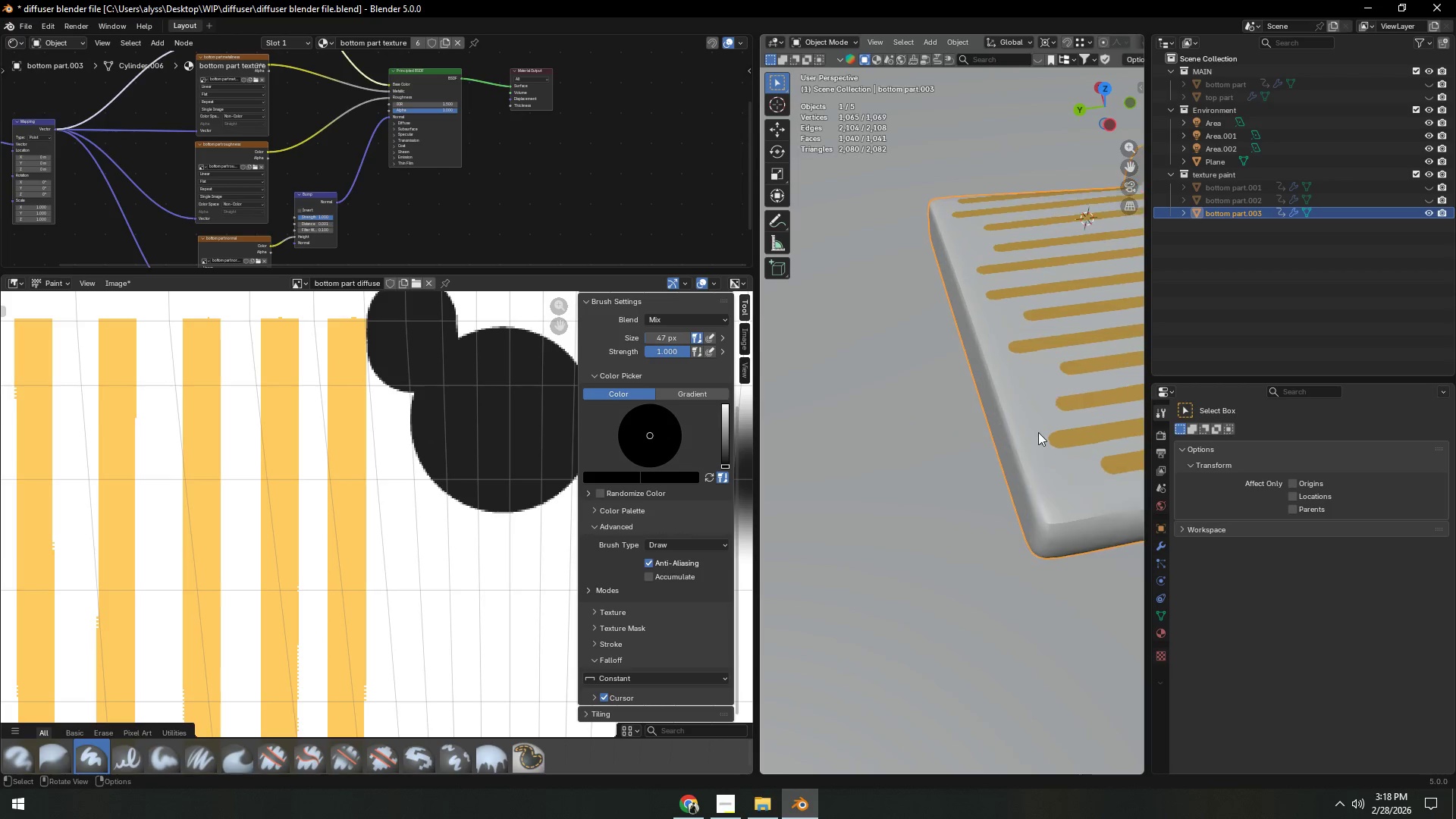 
hold_key(key=ShiftLeft, duration=0.41)
 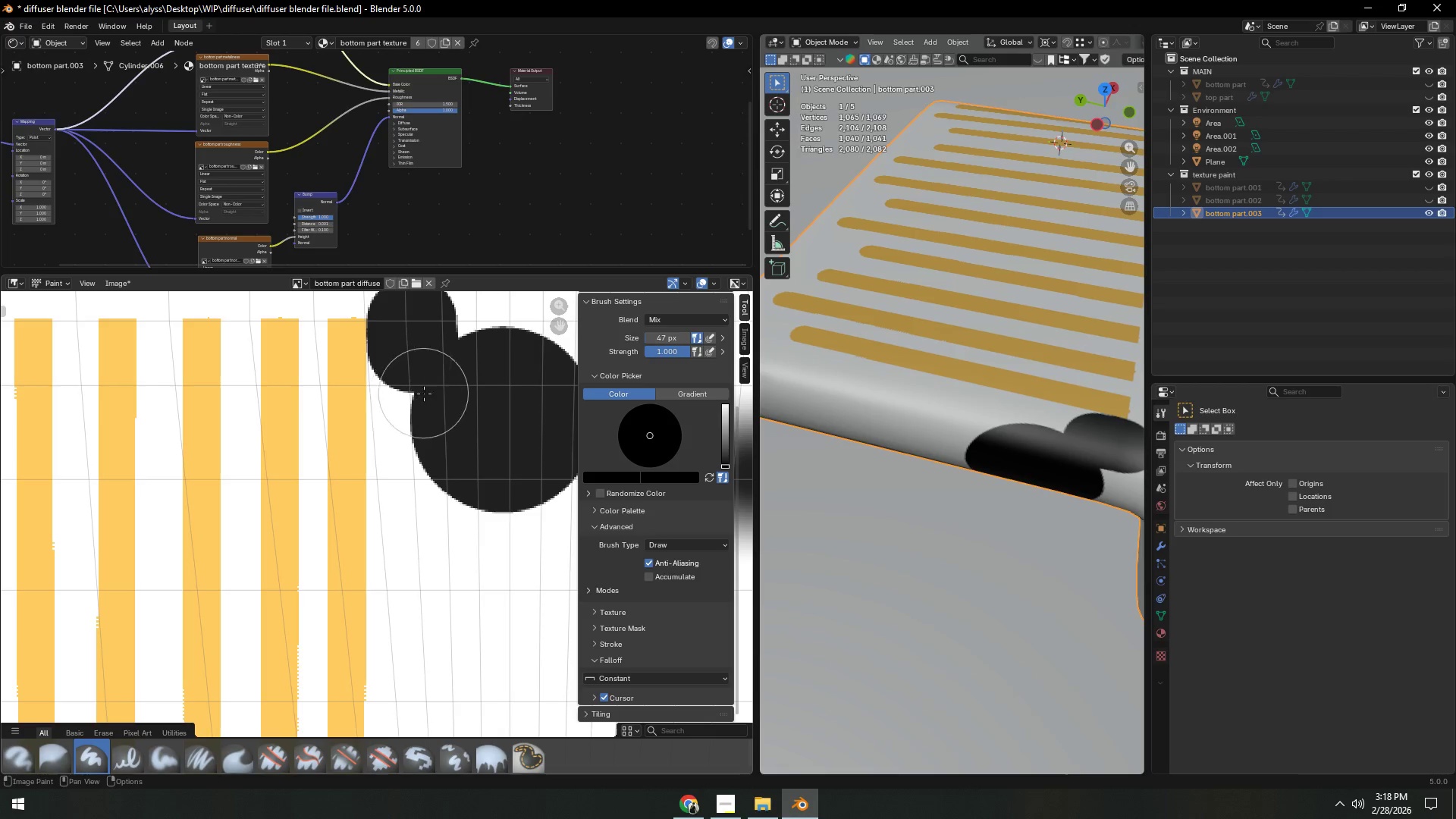 
scroll: coordinate [428, 400], scroll_direction: up, amount: 2.0
 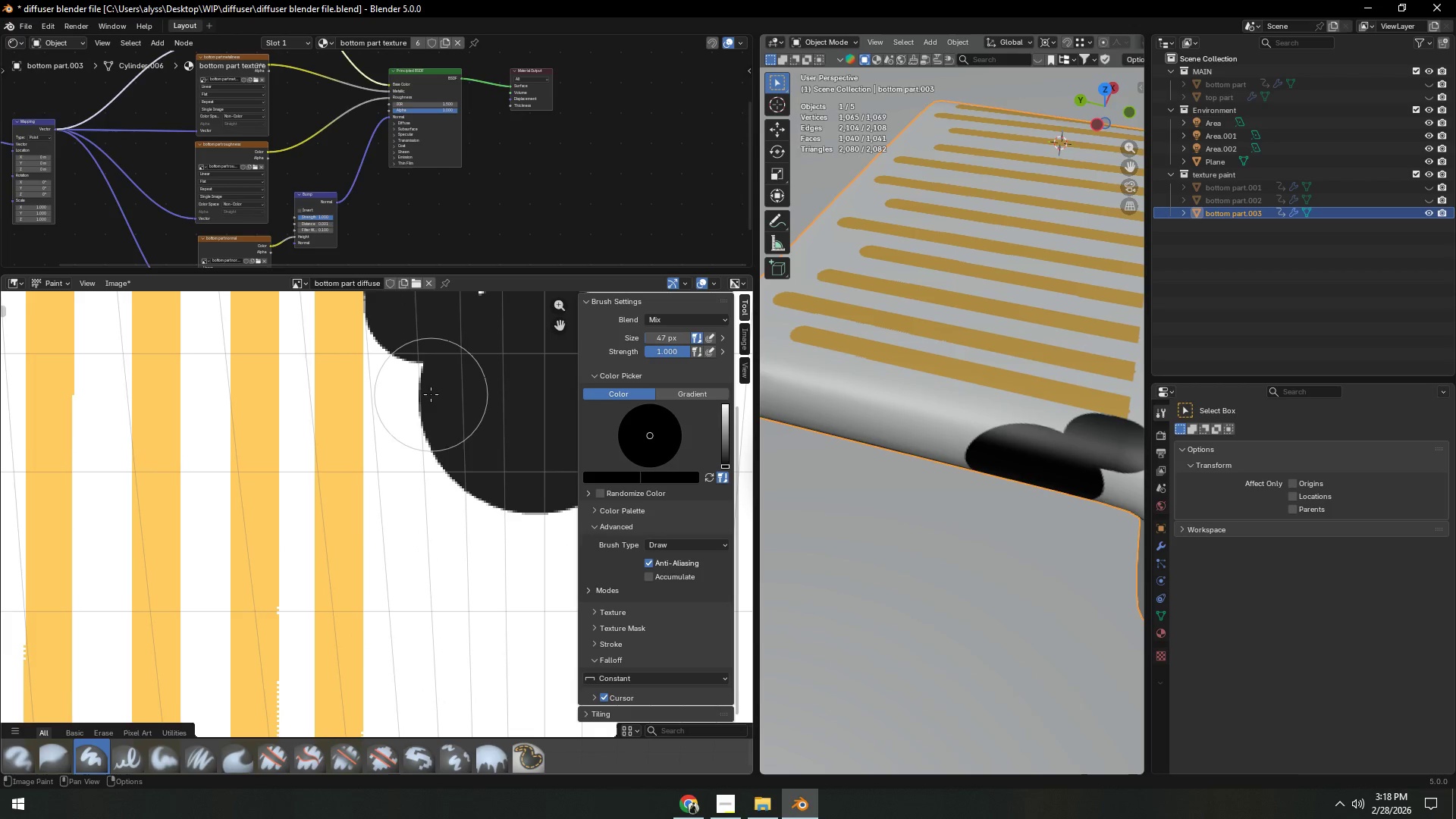 
hold_key(key=ShiftLeft, duration=0.34)
 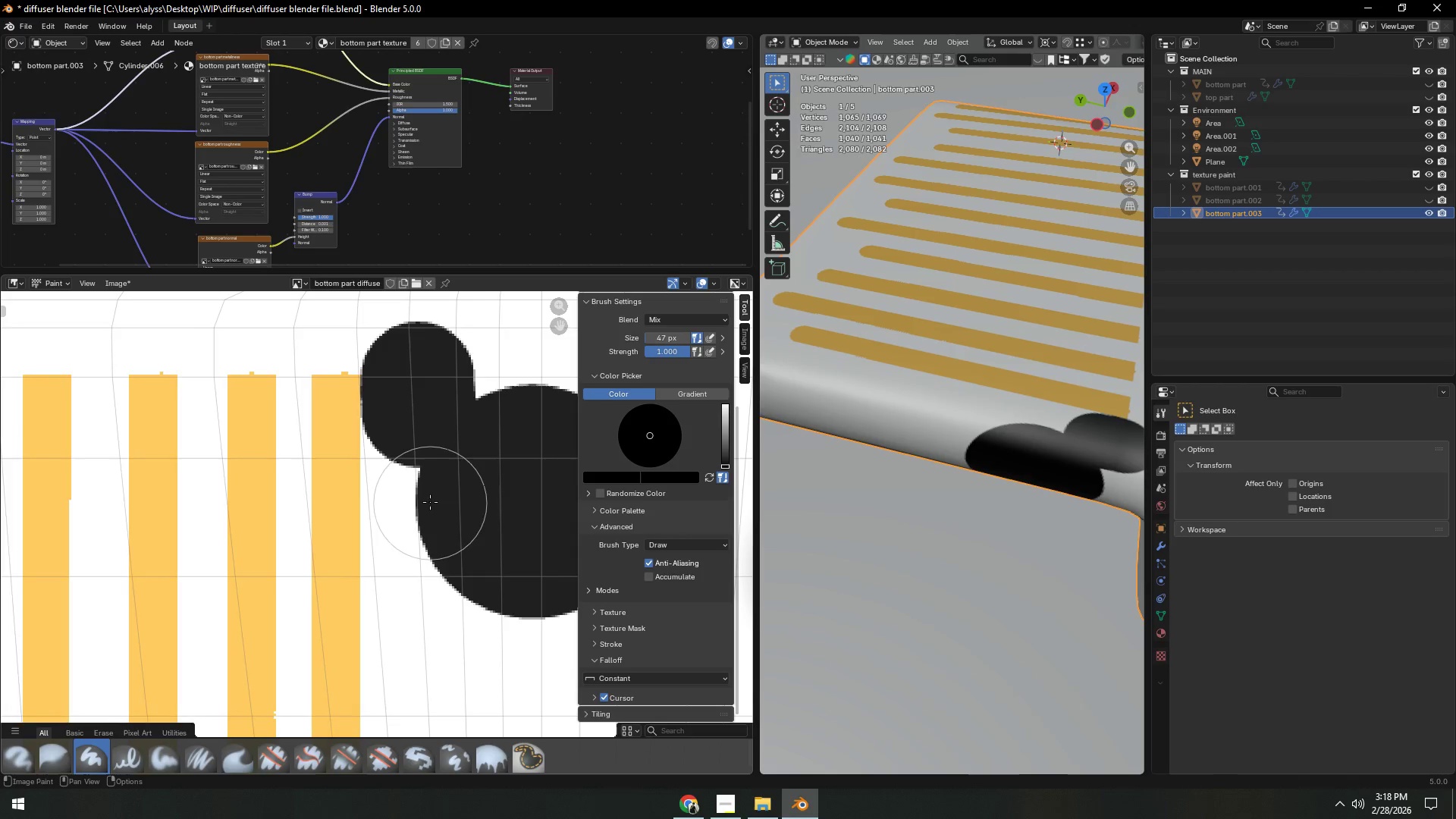 
scroll: coordinate [431, 499], scroll_direction: up, amount: 3.0
 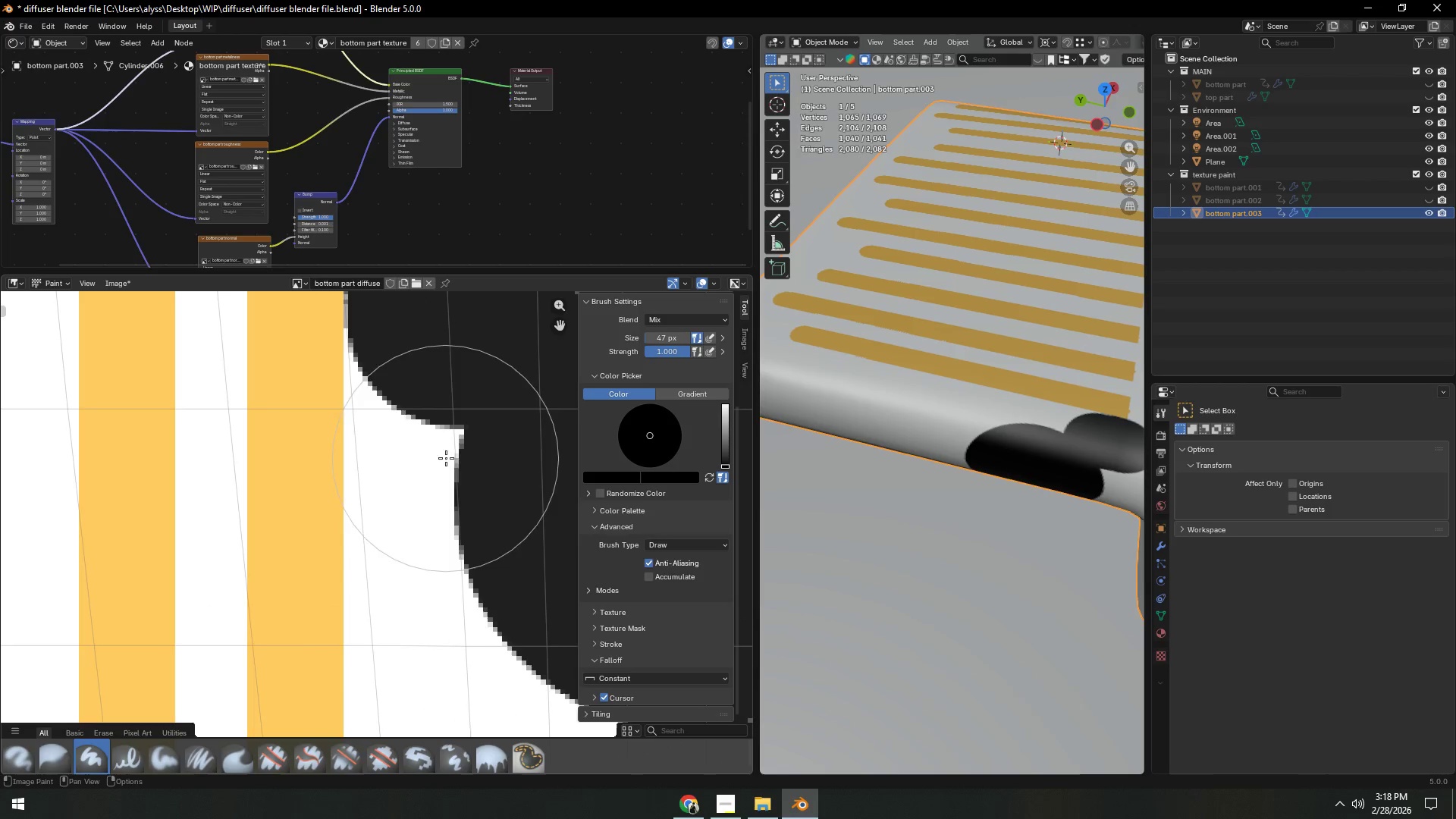 
key(F)
 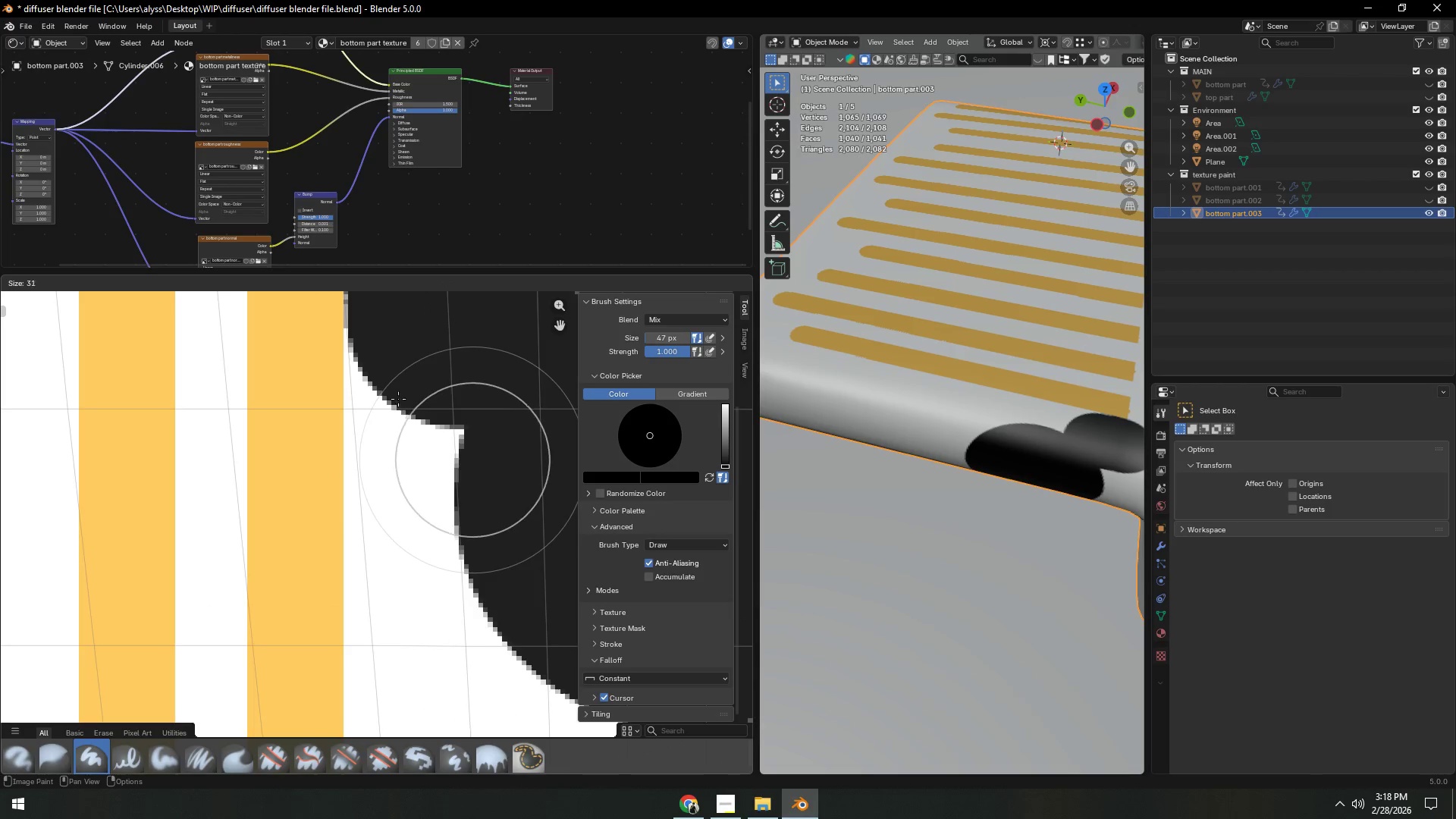 
left_click([383, 377])
 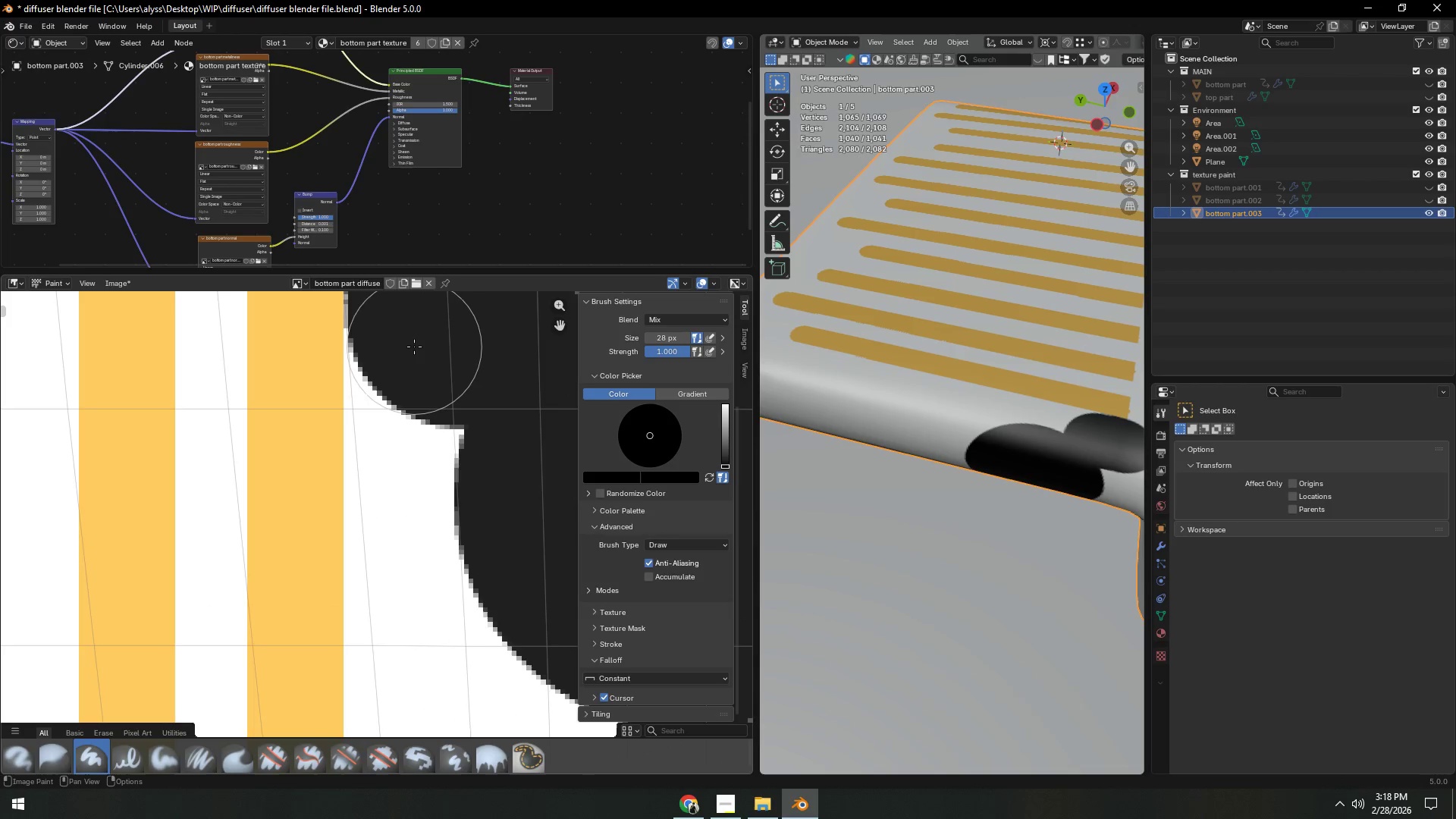 
left_click_drag(start_coordinate=[415, 344], to_coordinate=[417, 381])
 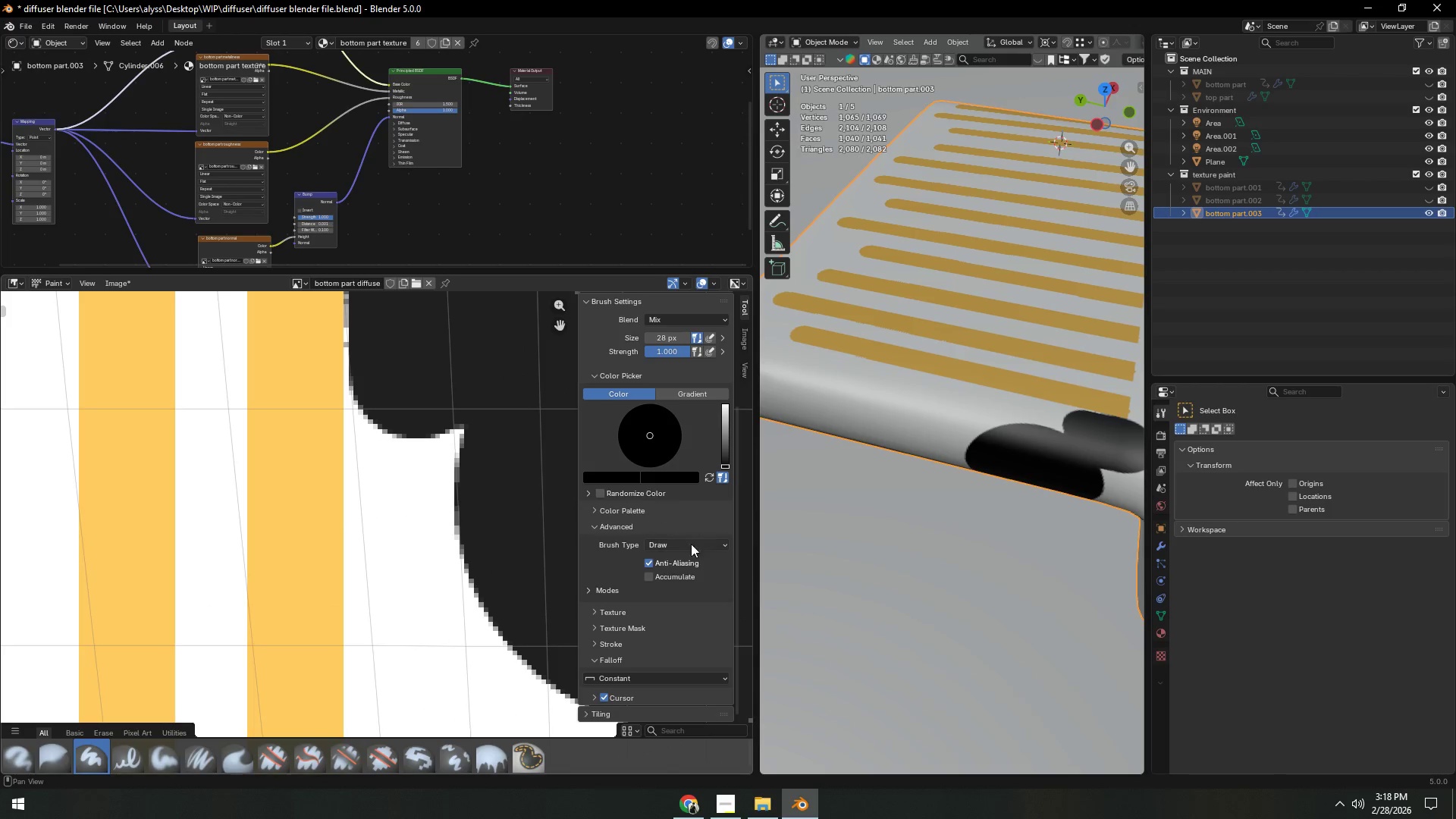 
scroll: coordinate [655, 617], scroll_direction: down, amount: 2.0
 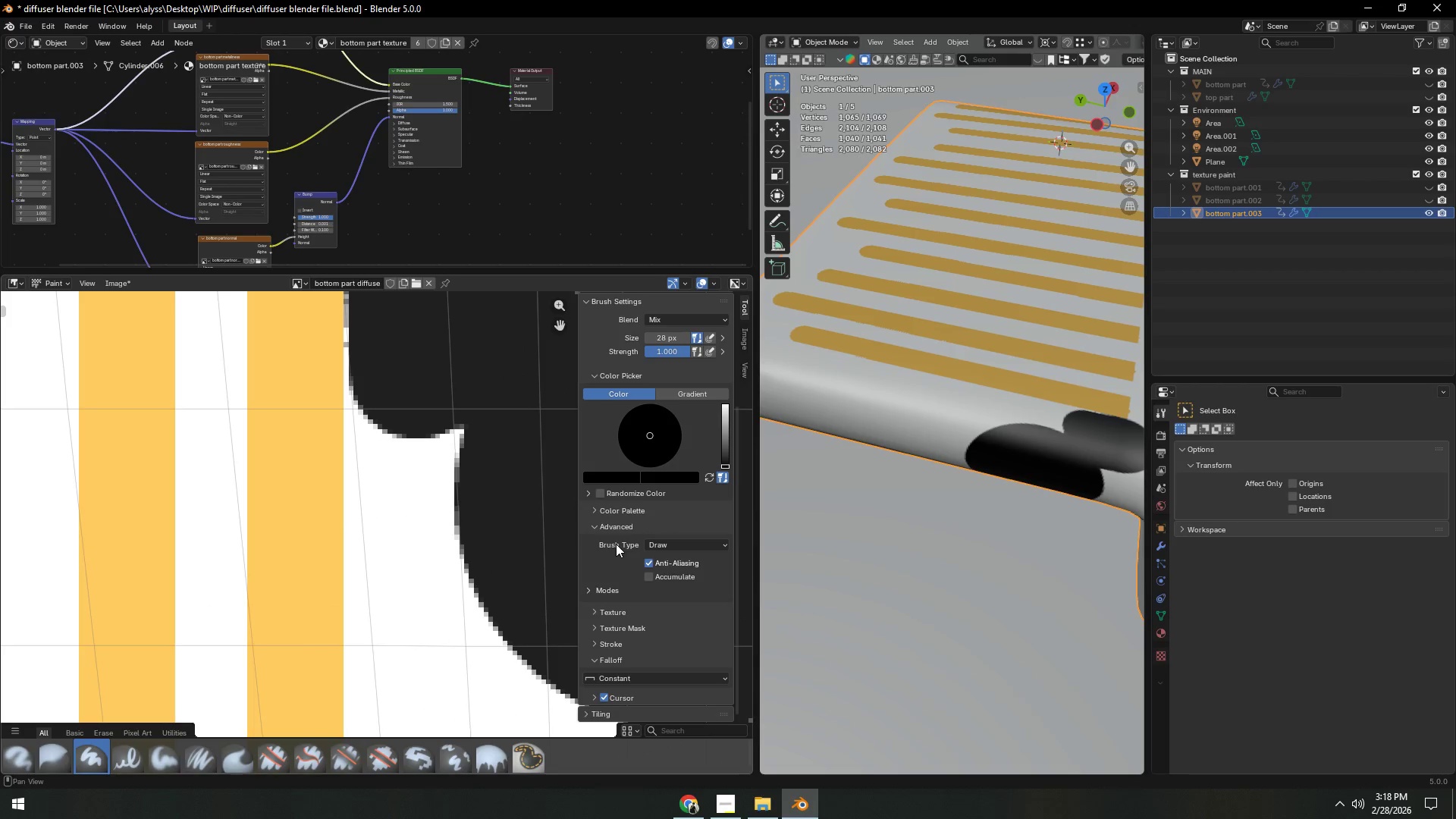 
scroll: coordinate [620, 553], scroll_direction: up, amount: 3.0
 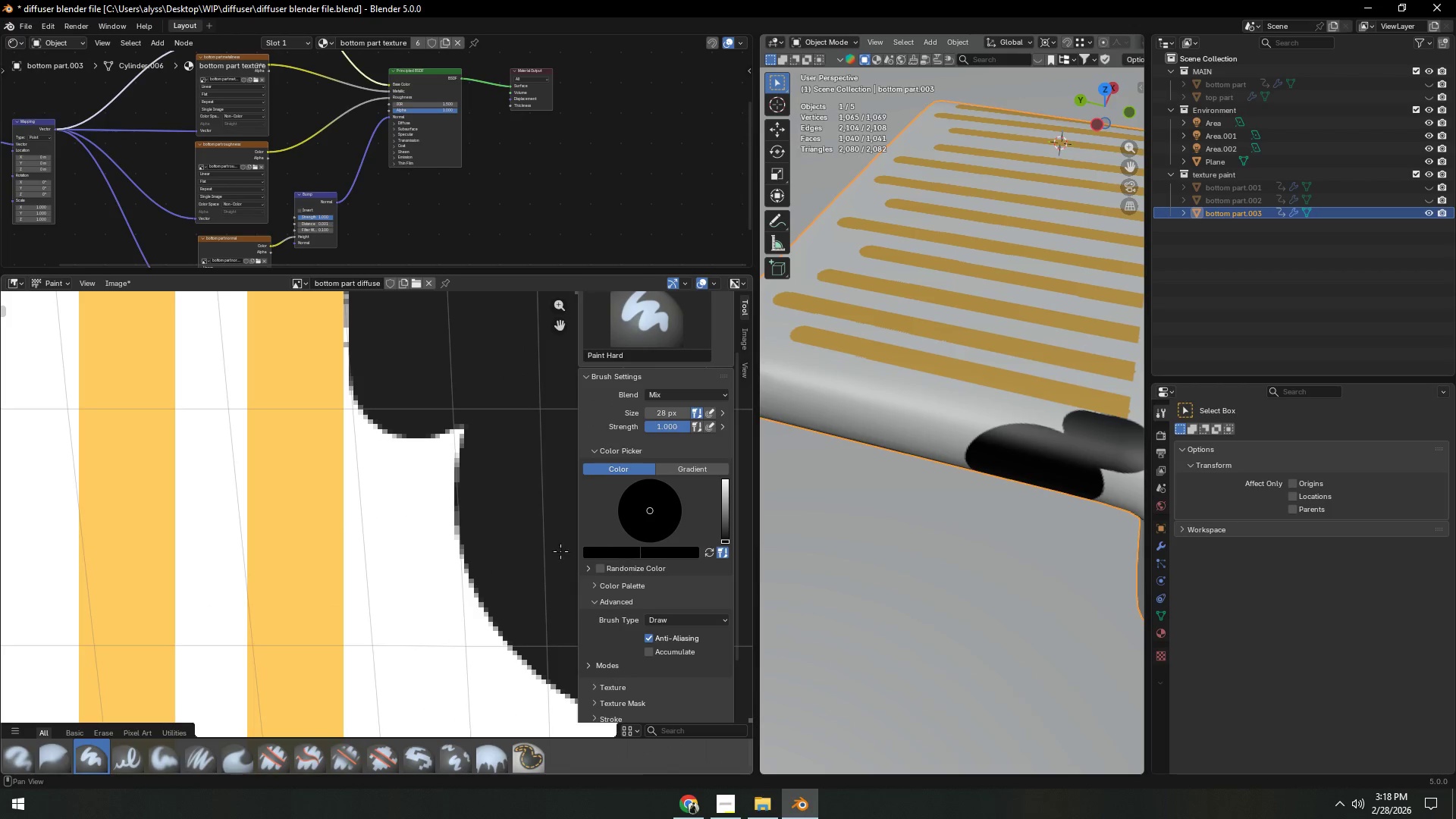 
scroll: coordinate [441, 511], scroll_direction: down, amount: 6.0
 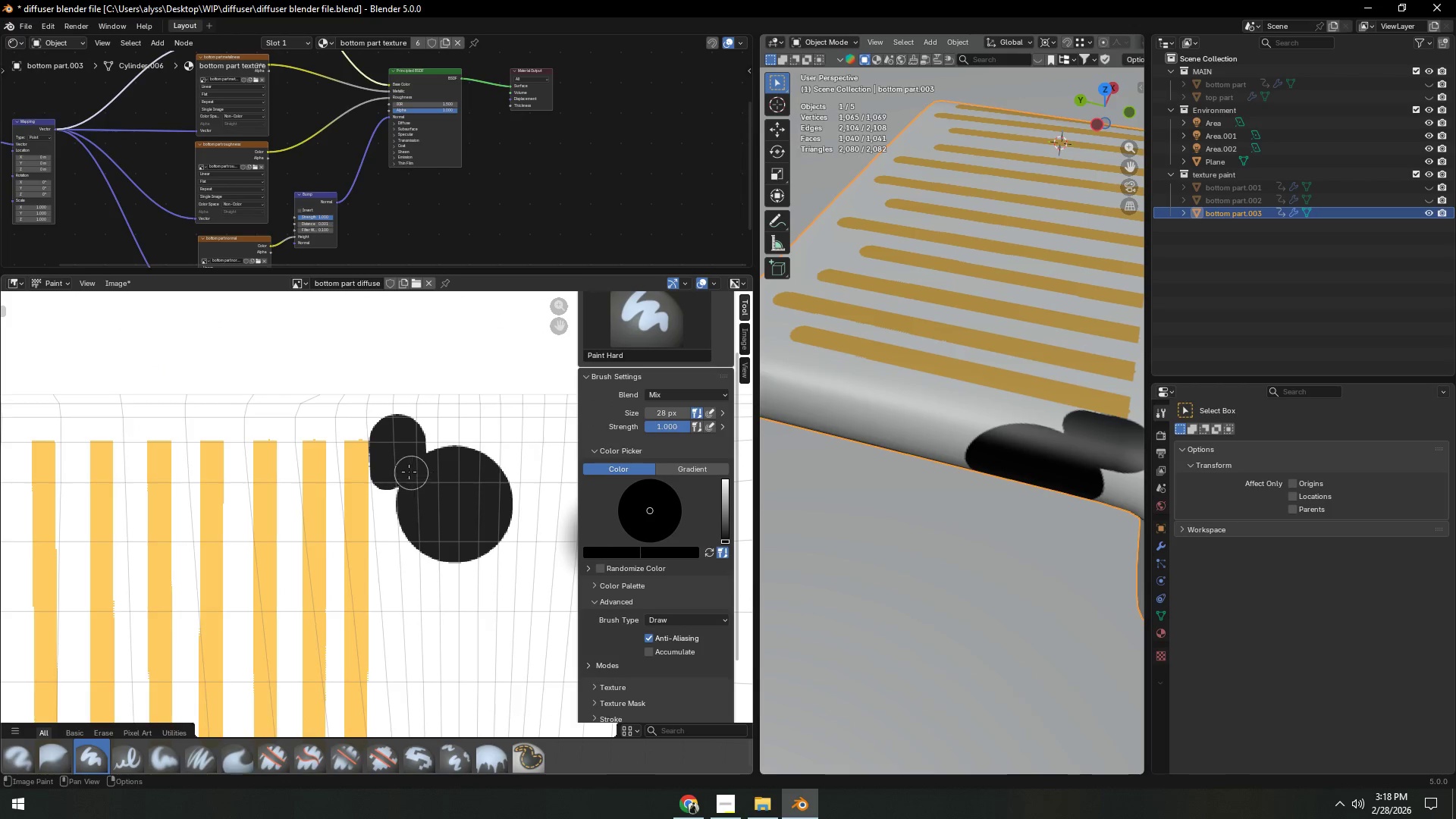 
scroll: coordinate [397, 467], scroll_direction: up, amount: 4.0
 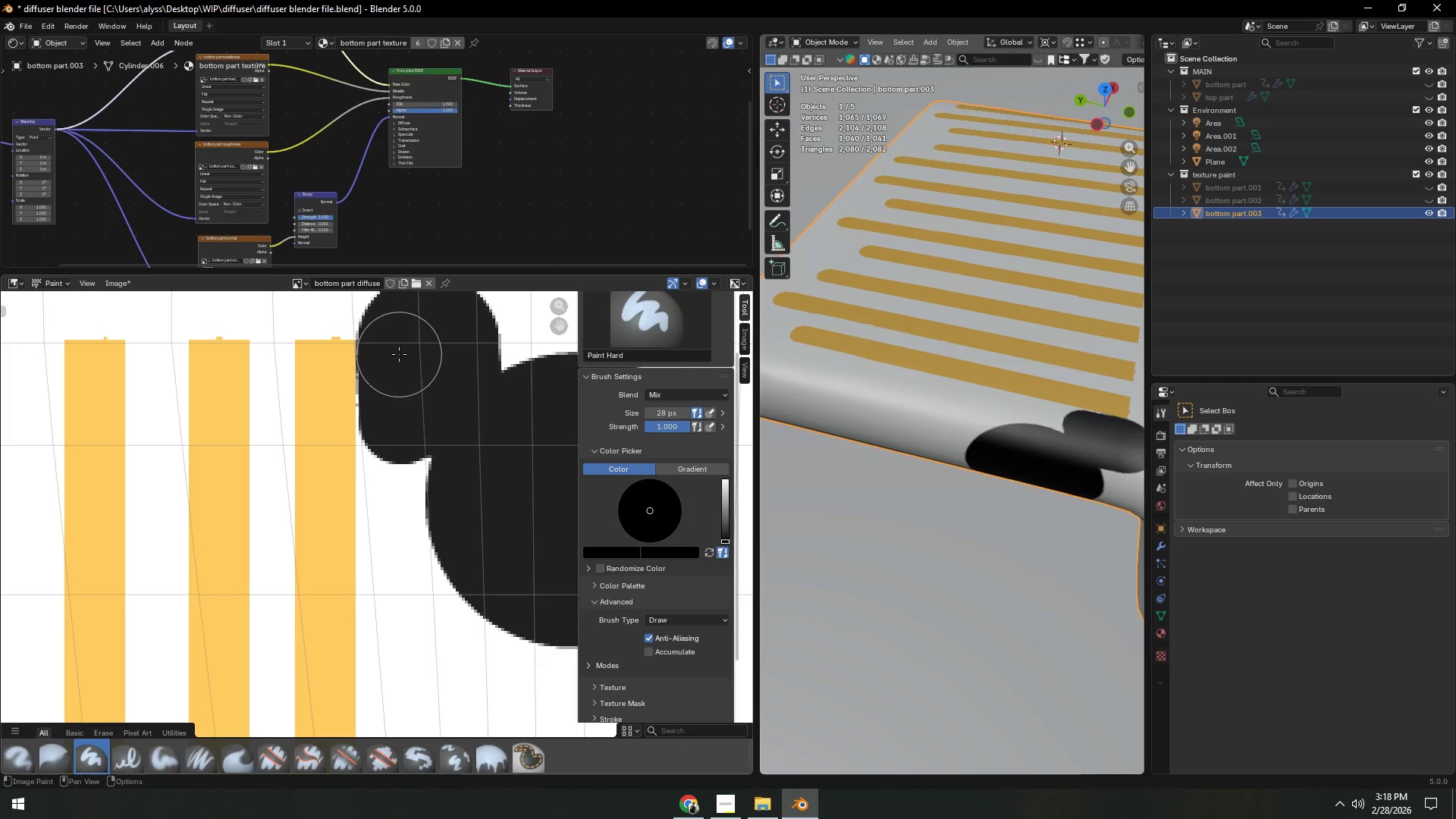 
left_click_drag(start_coordinate=[399, 354], to_coordinate=[399, 682])
 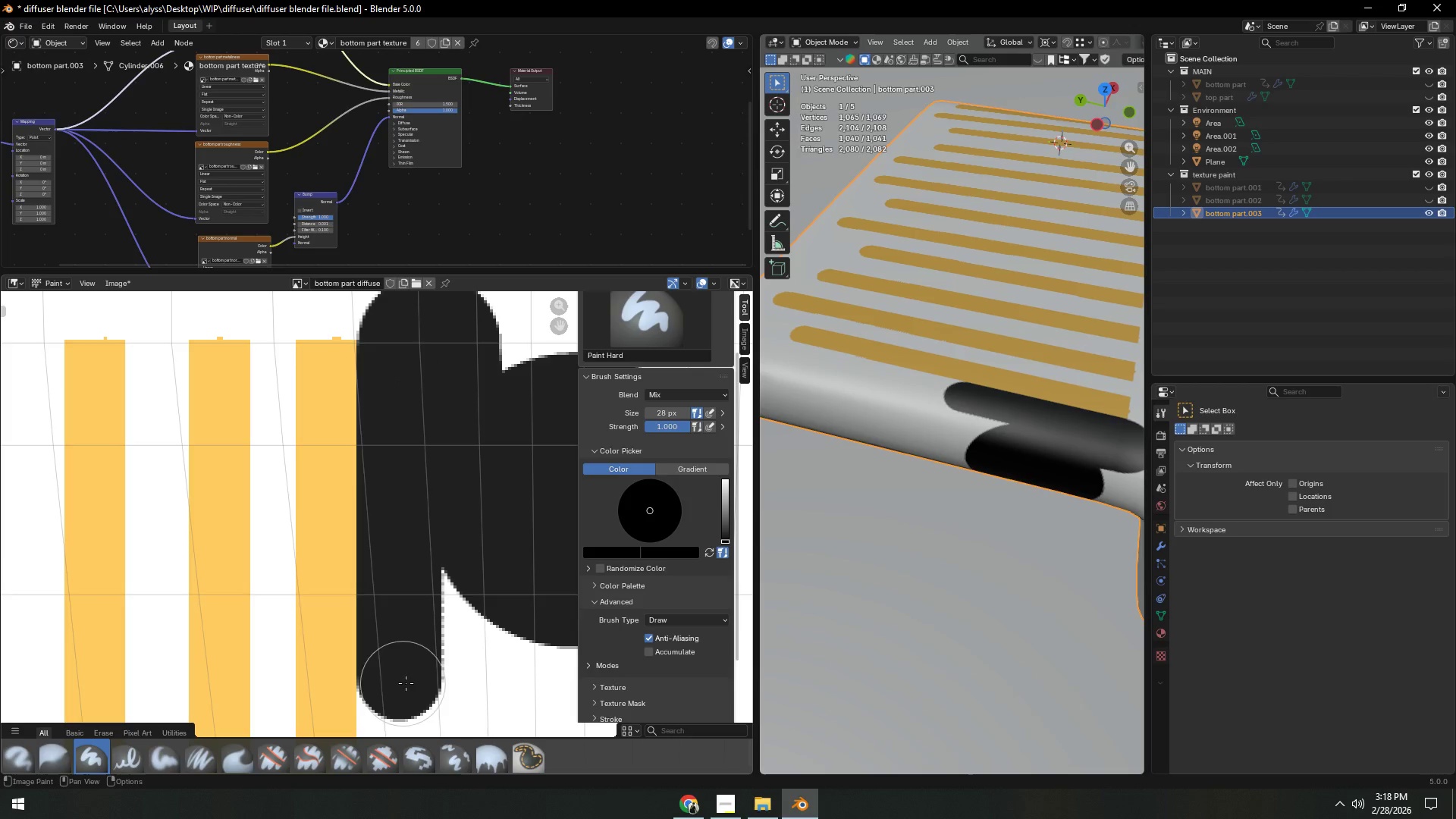 
hold_key(key=ShiftLeft, duration=0.81)
 